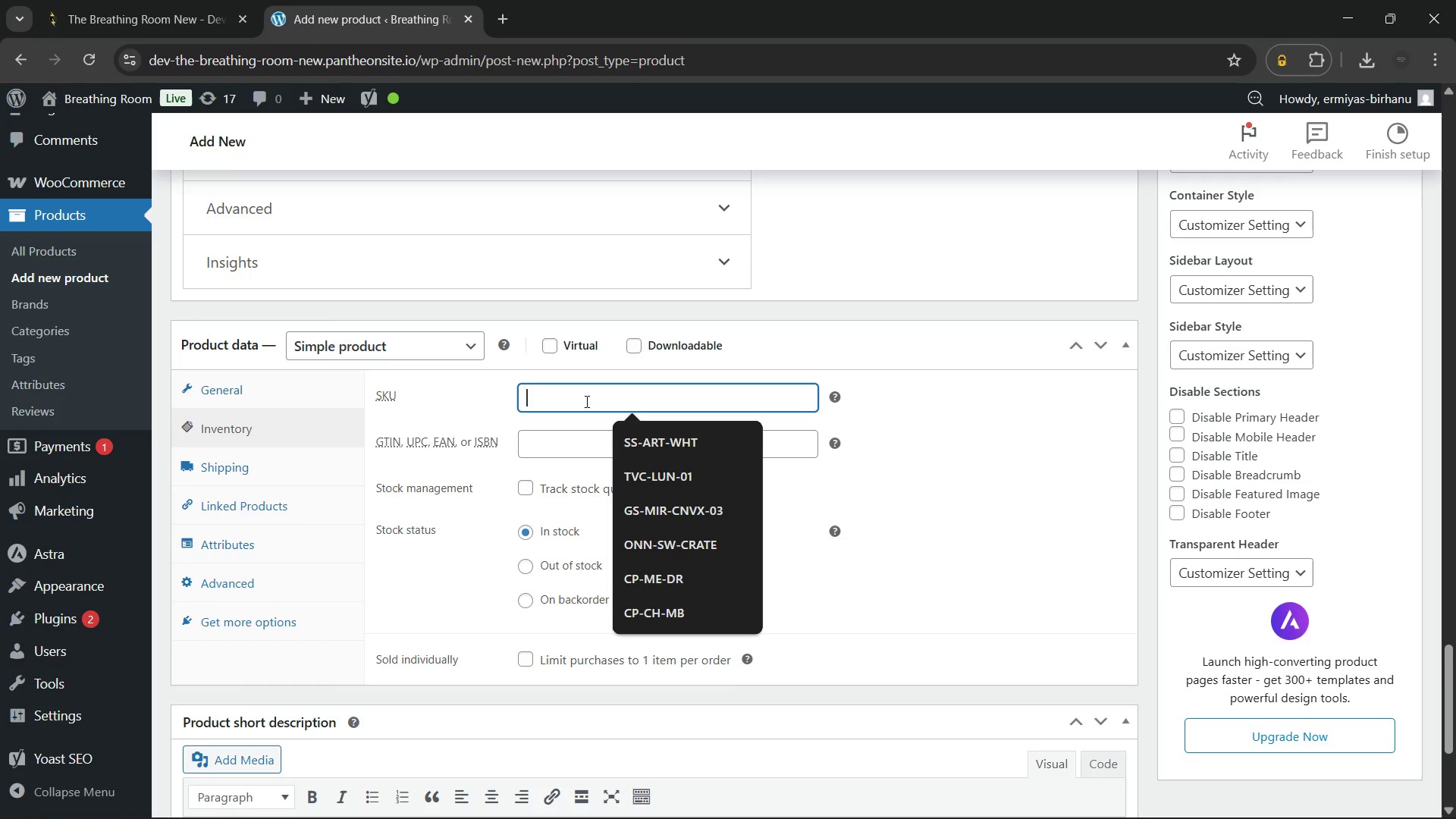 
type(TBR-ASTHMA-001)
 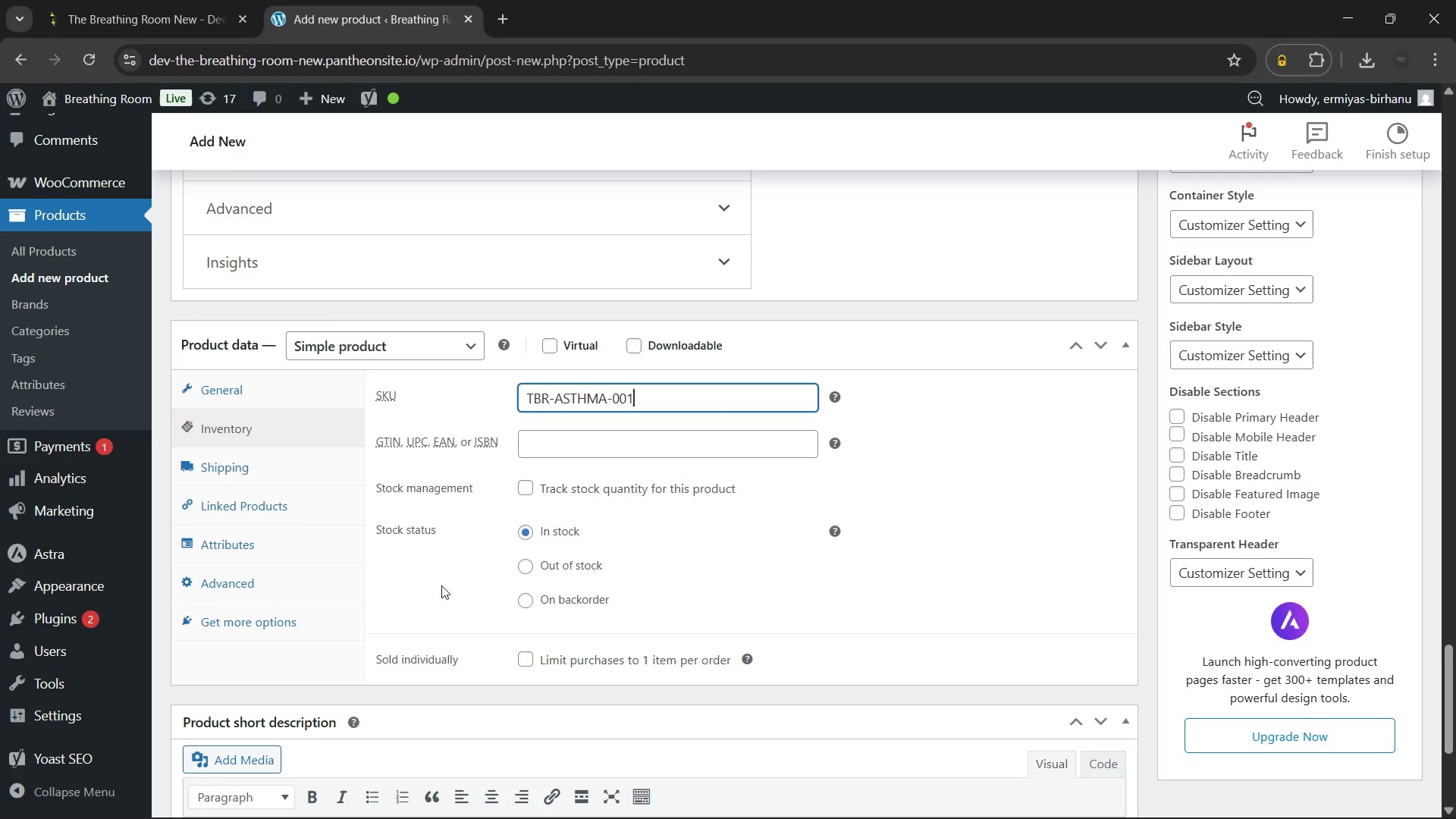 
left_click([441, 585])
 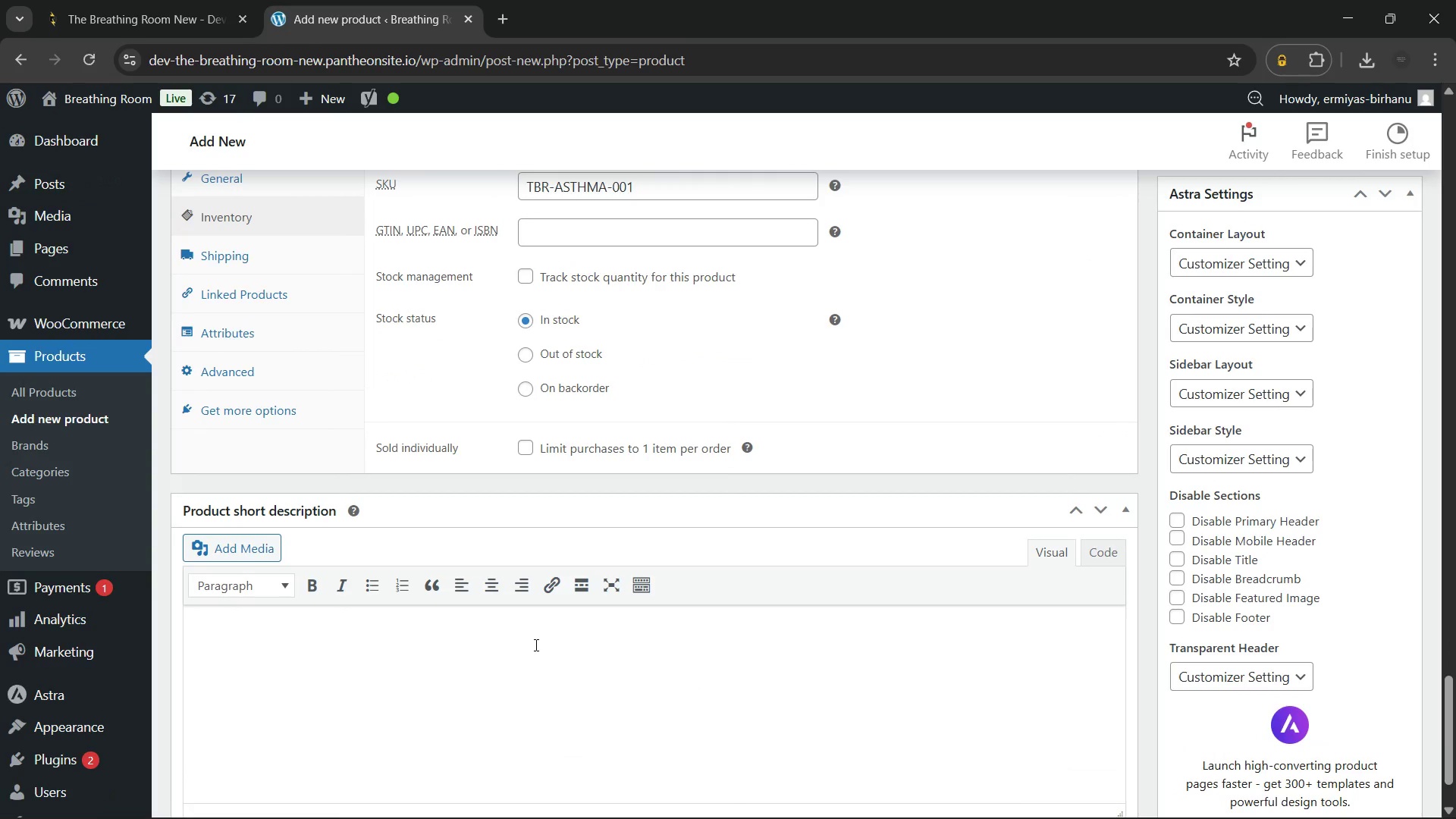 
wait(163.59)
 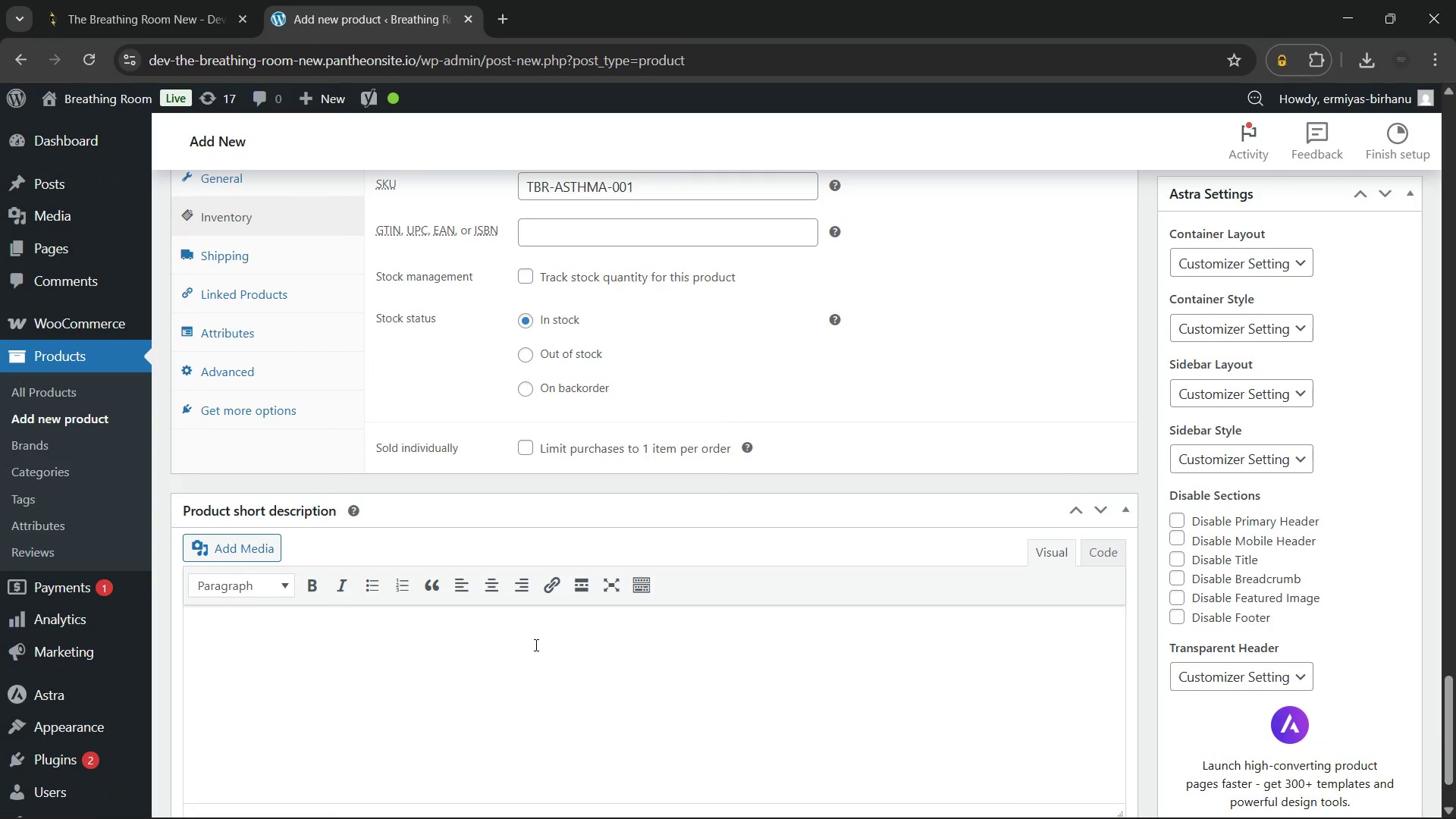 
left_click([249, 325])
 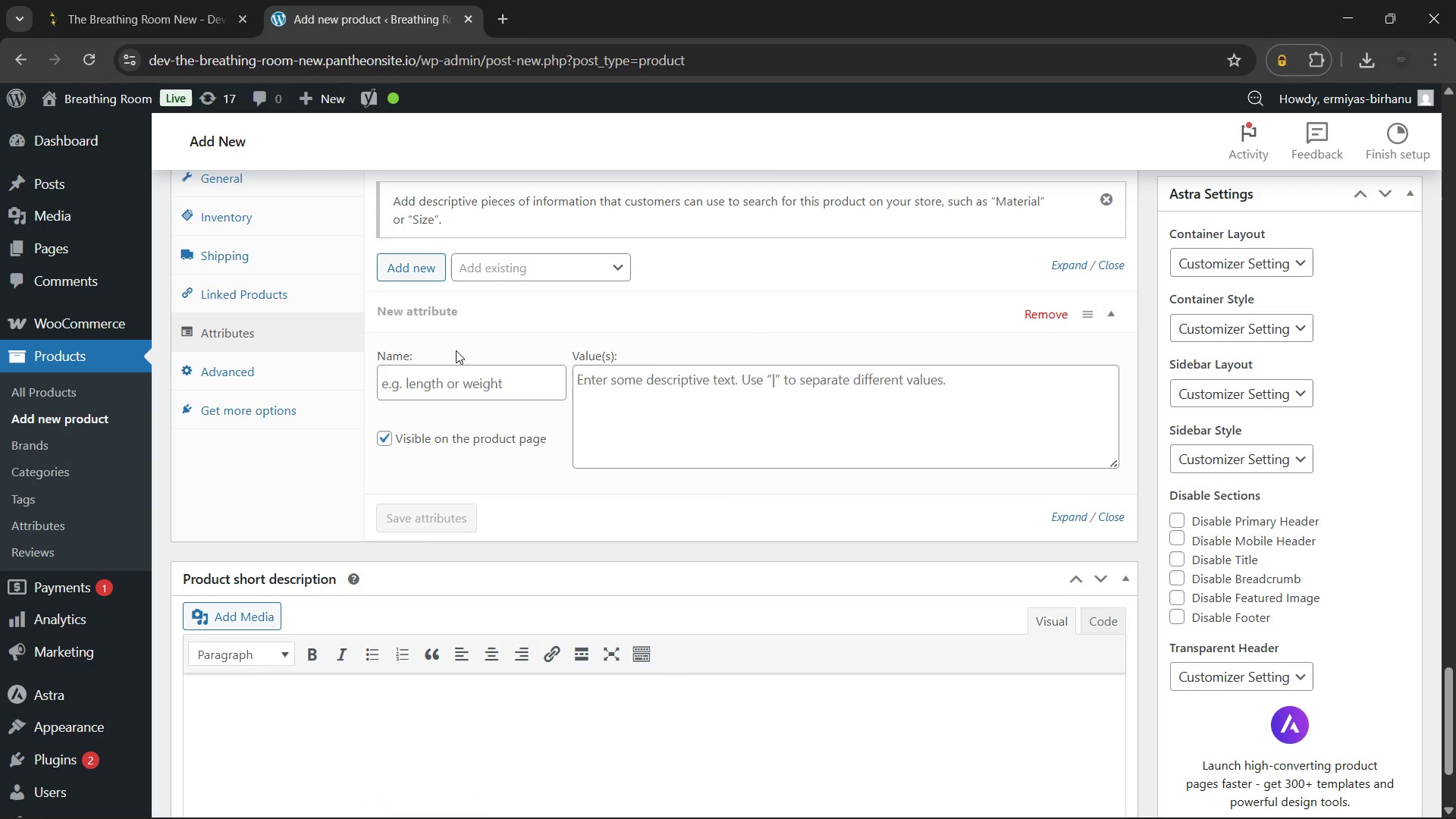 
left_click([444, 373])
 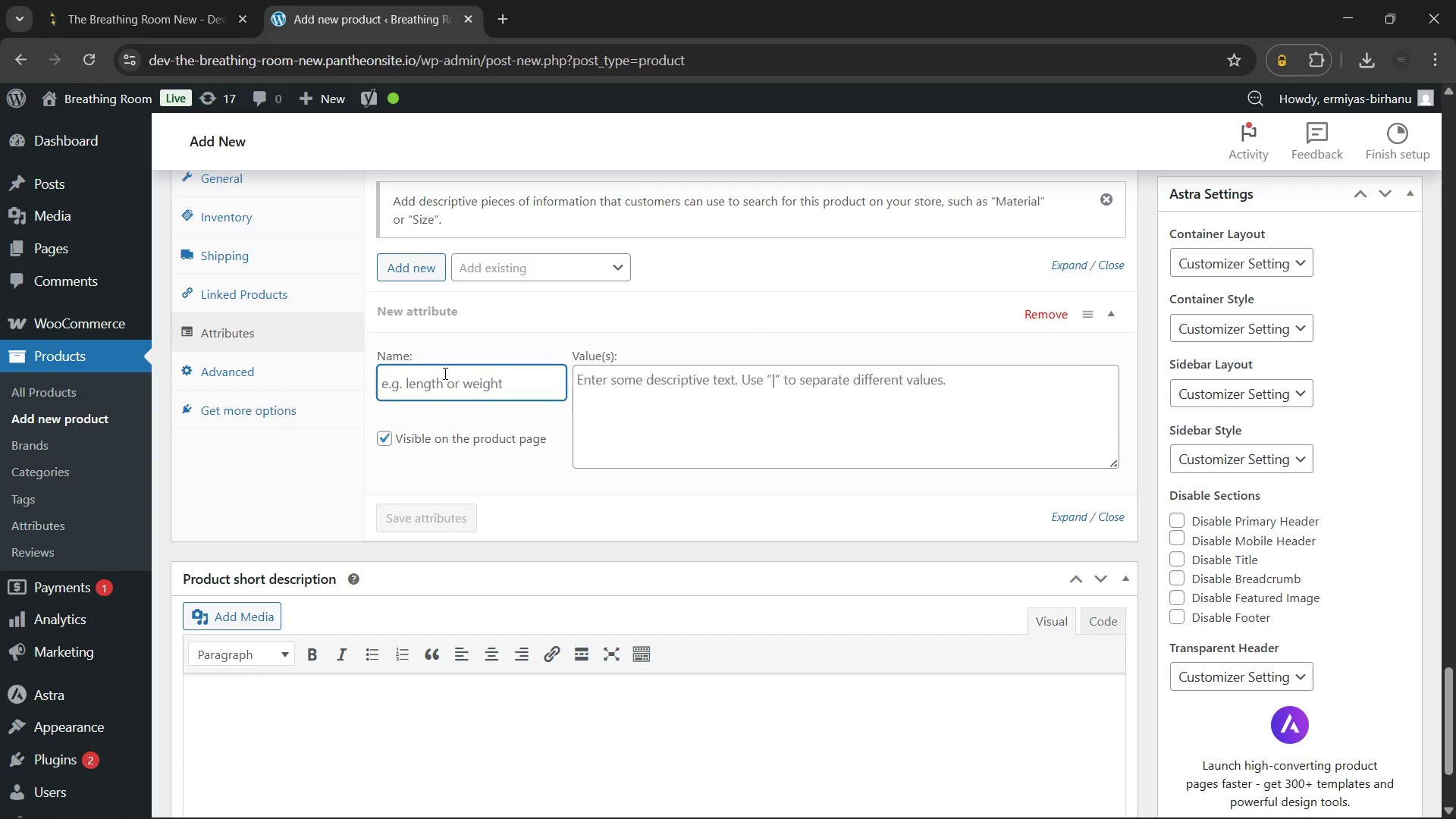 
type(a)
key(Backspace)
type(Age Go)
key(Backspace)
type(roup)
 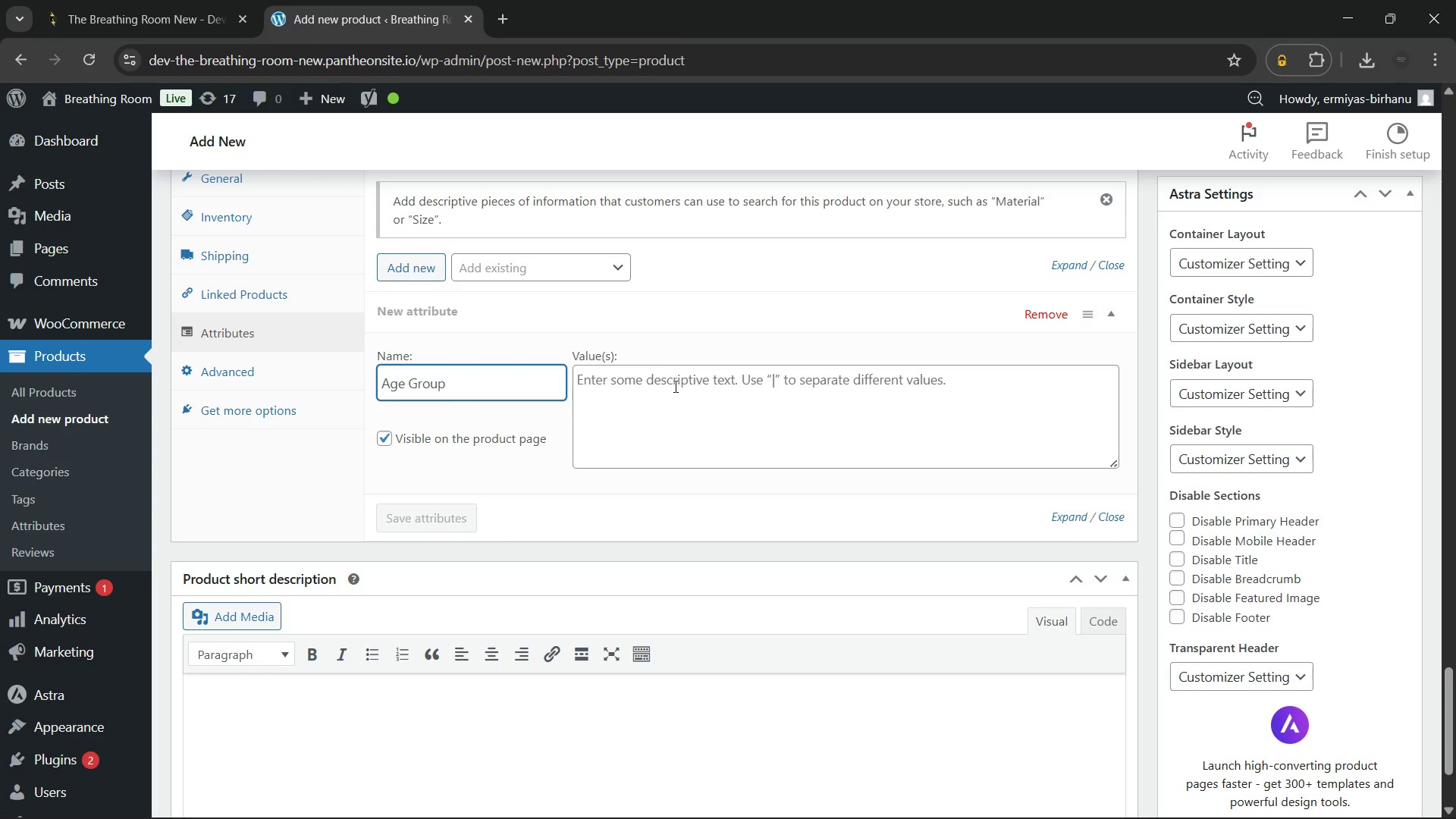 
left_click([676, 387])
 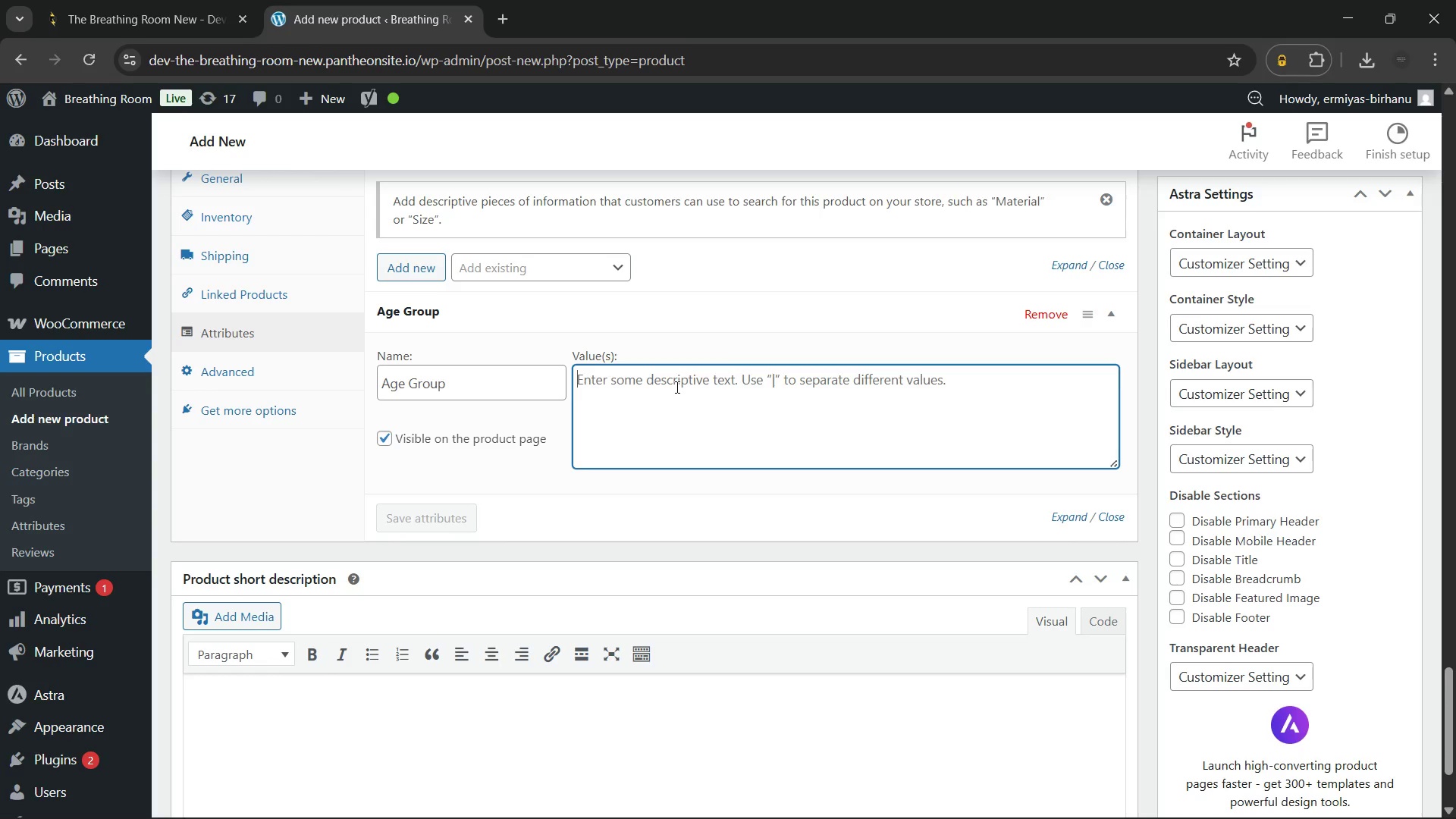 
type(Toddlers (1-3), h)
key(Backspace)
type(Children)
 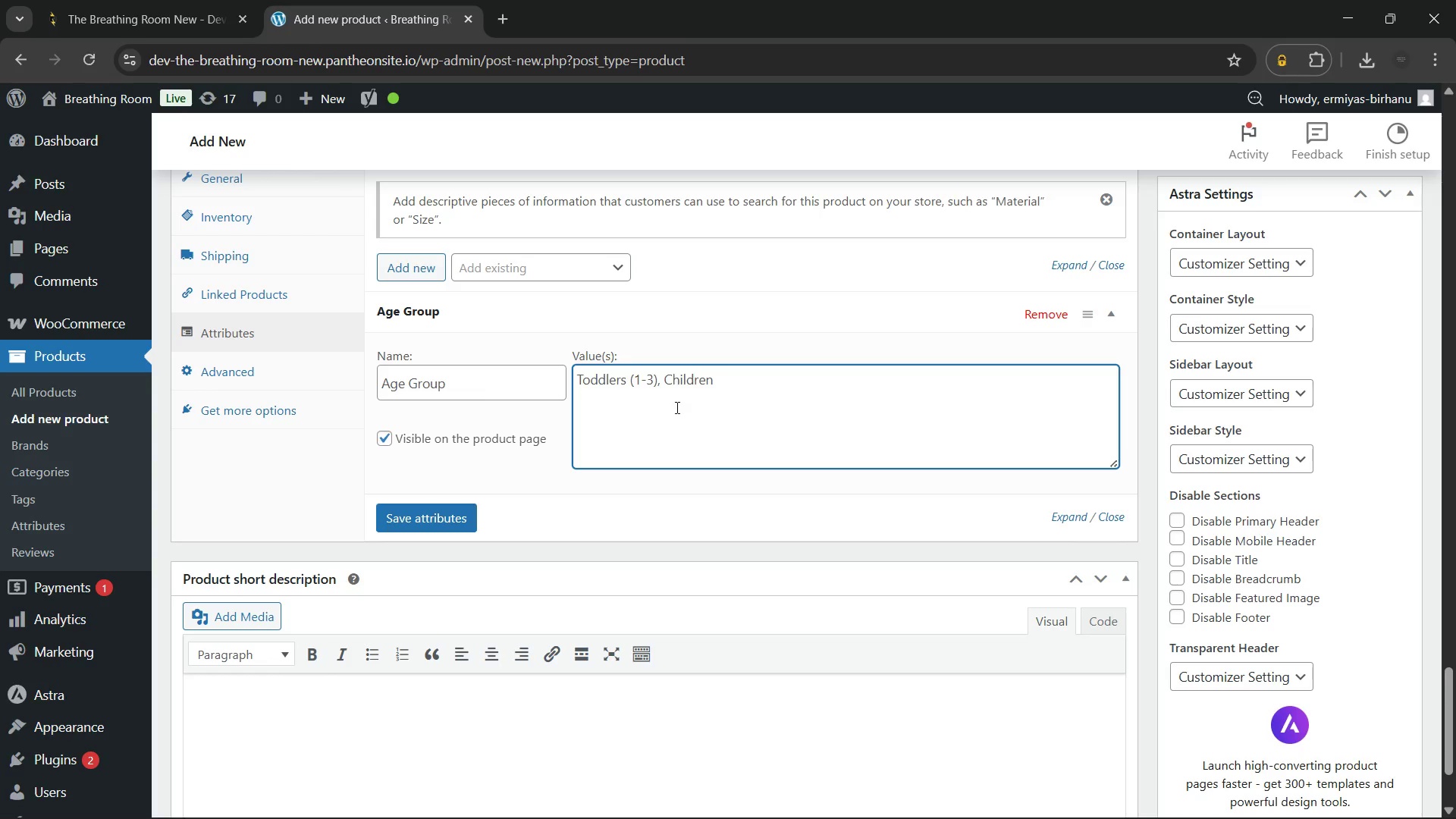 
type( (4-12))
 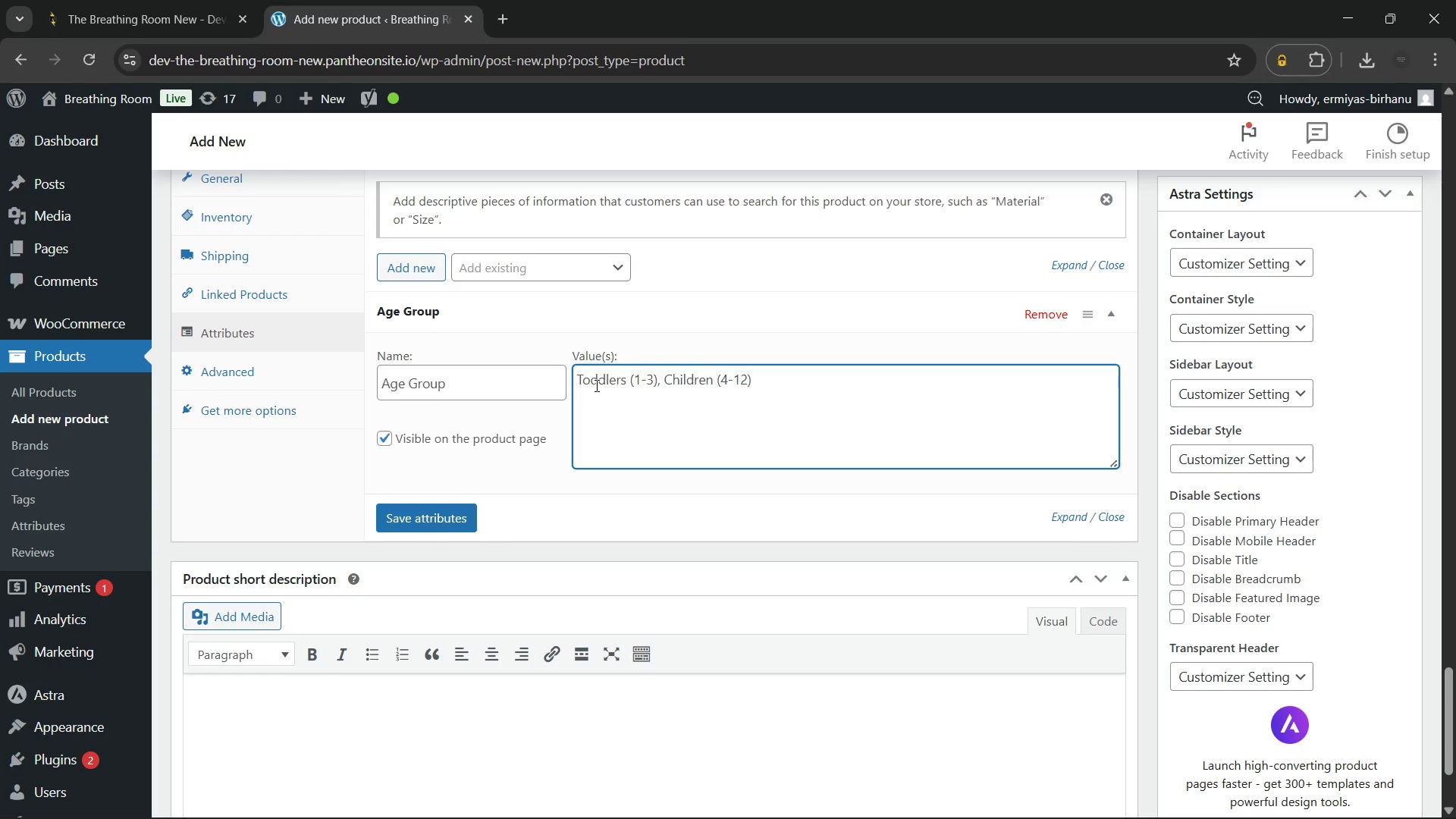 
wait(6.38)
 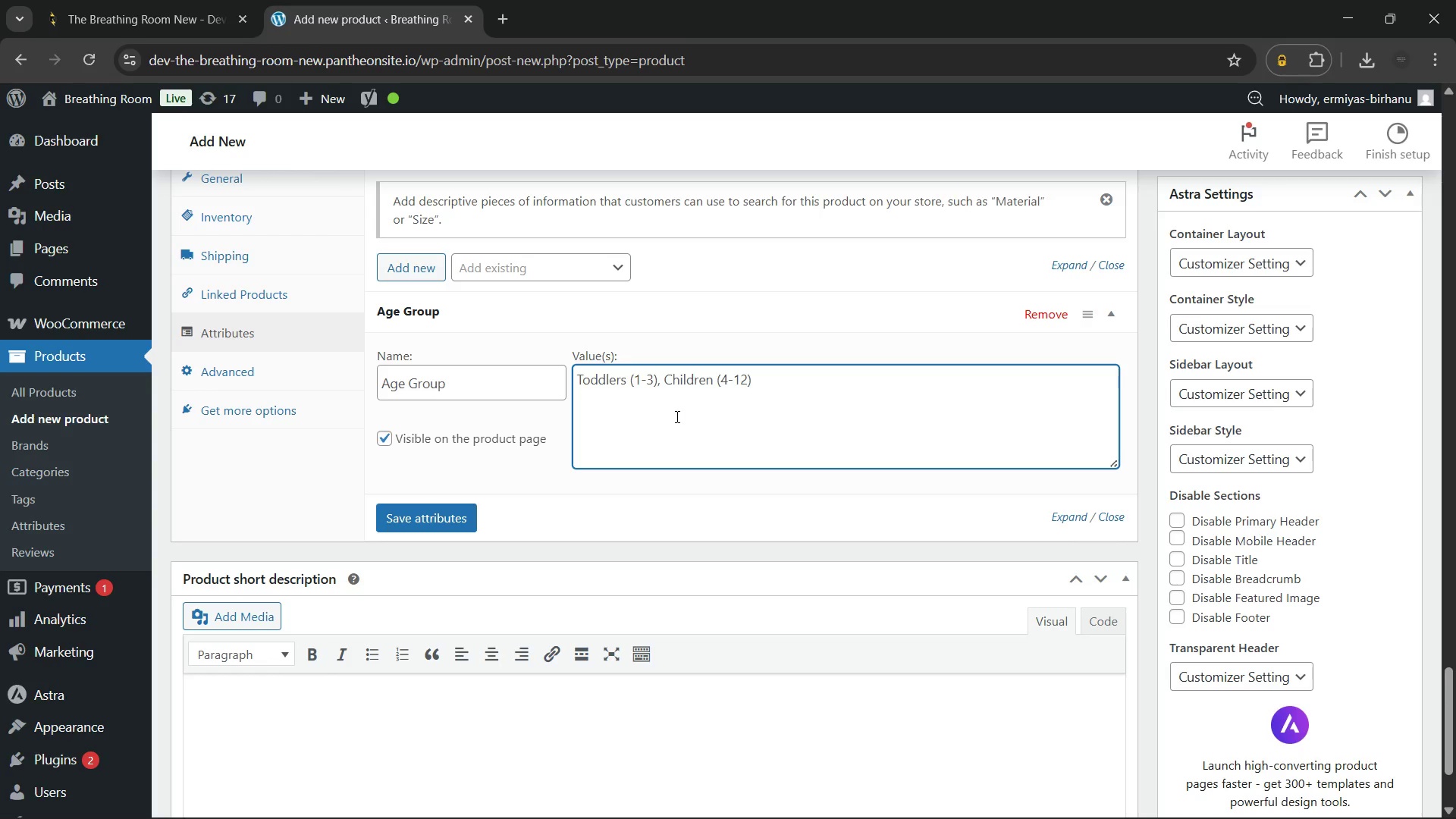 
key(Enter)
 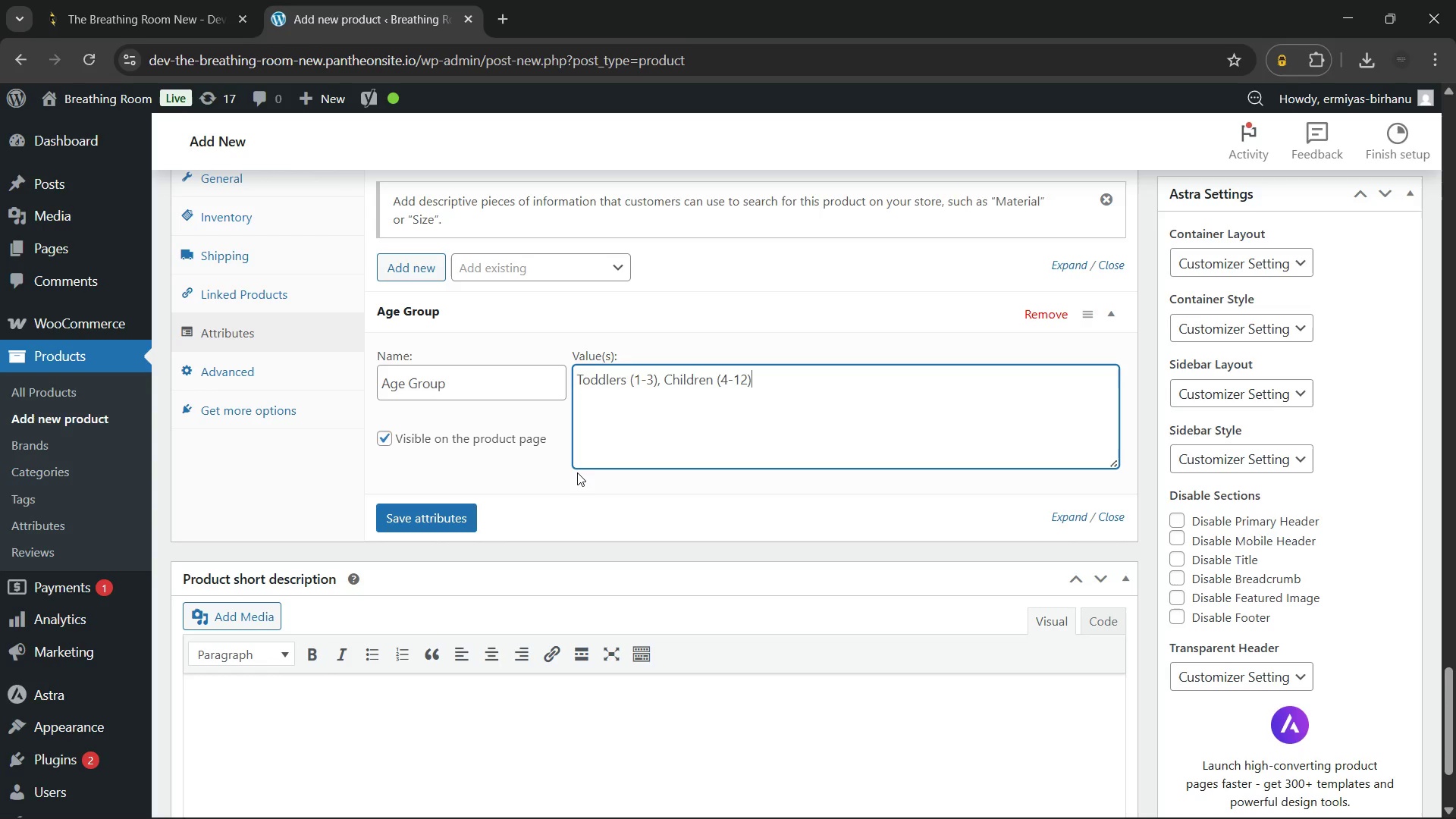 
key(Backspace)
 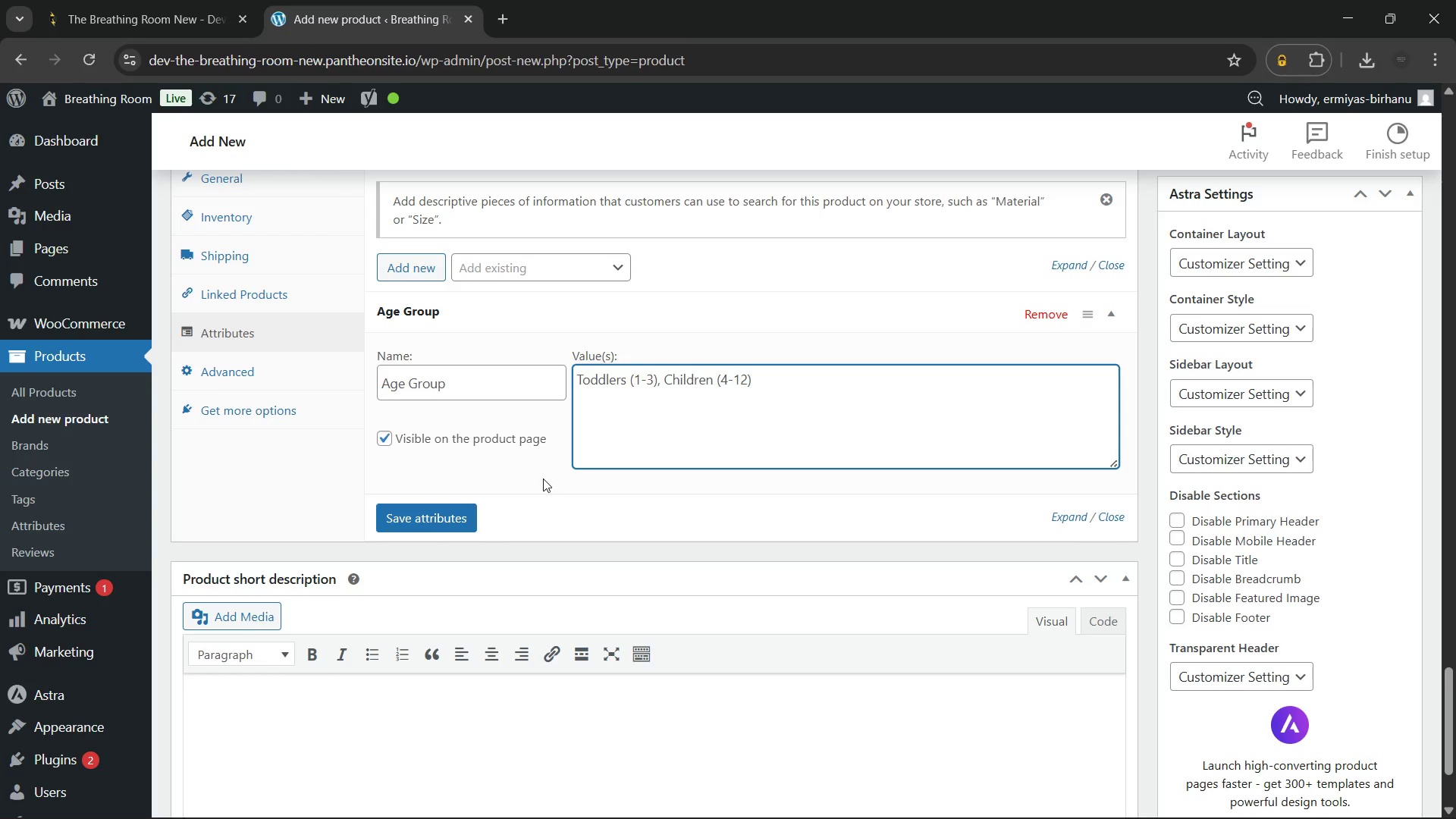 
left_click([543, 479])
 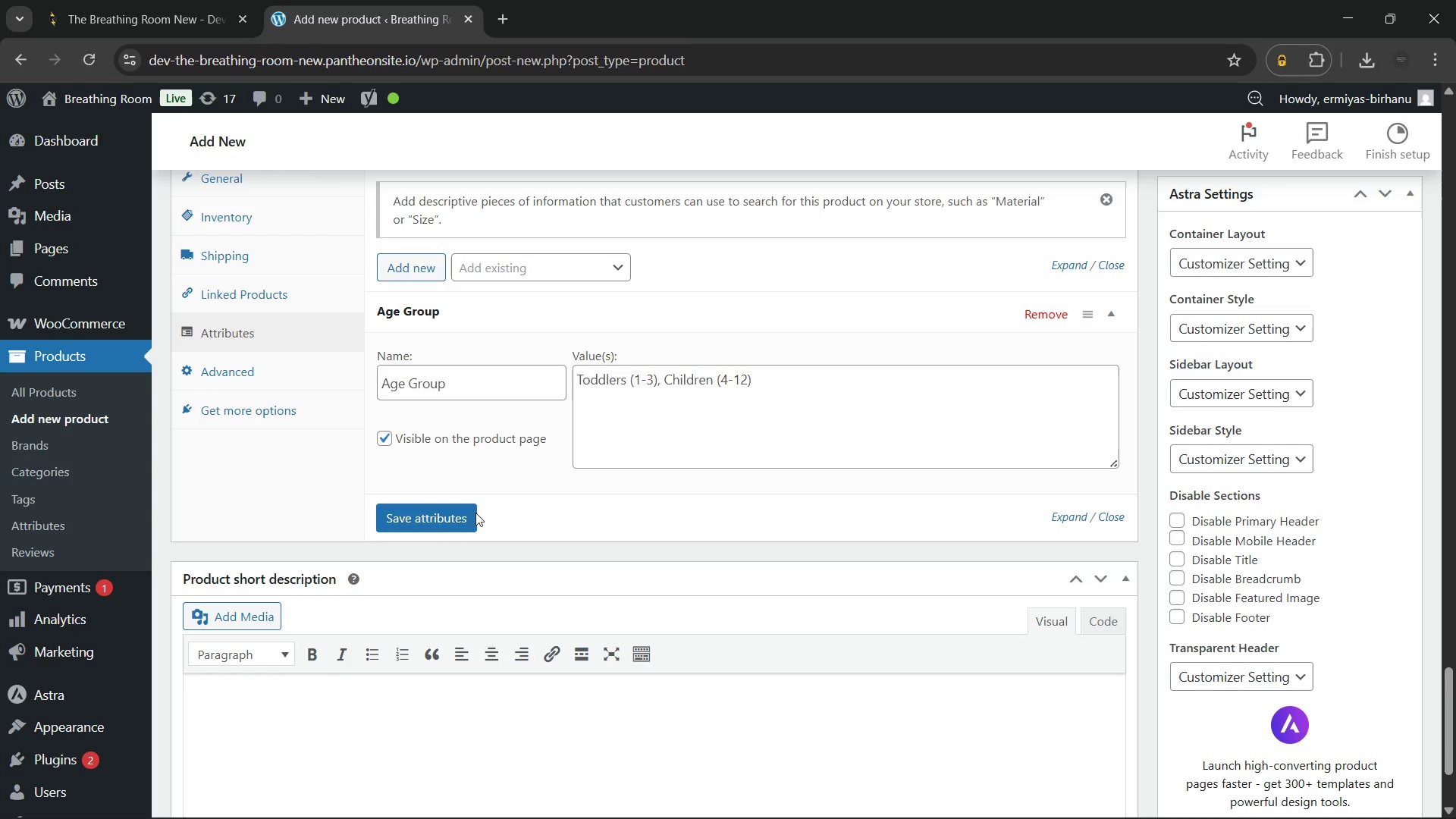 
left_click([439, 517])
 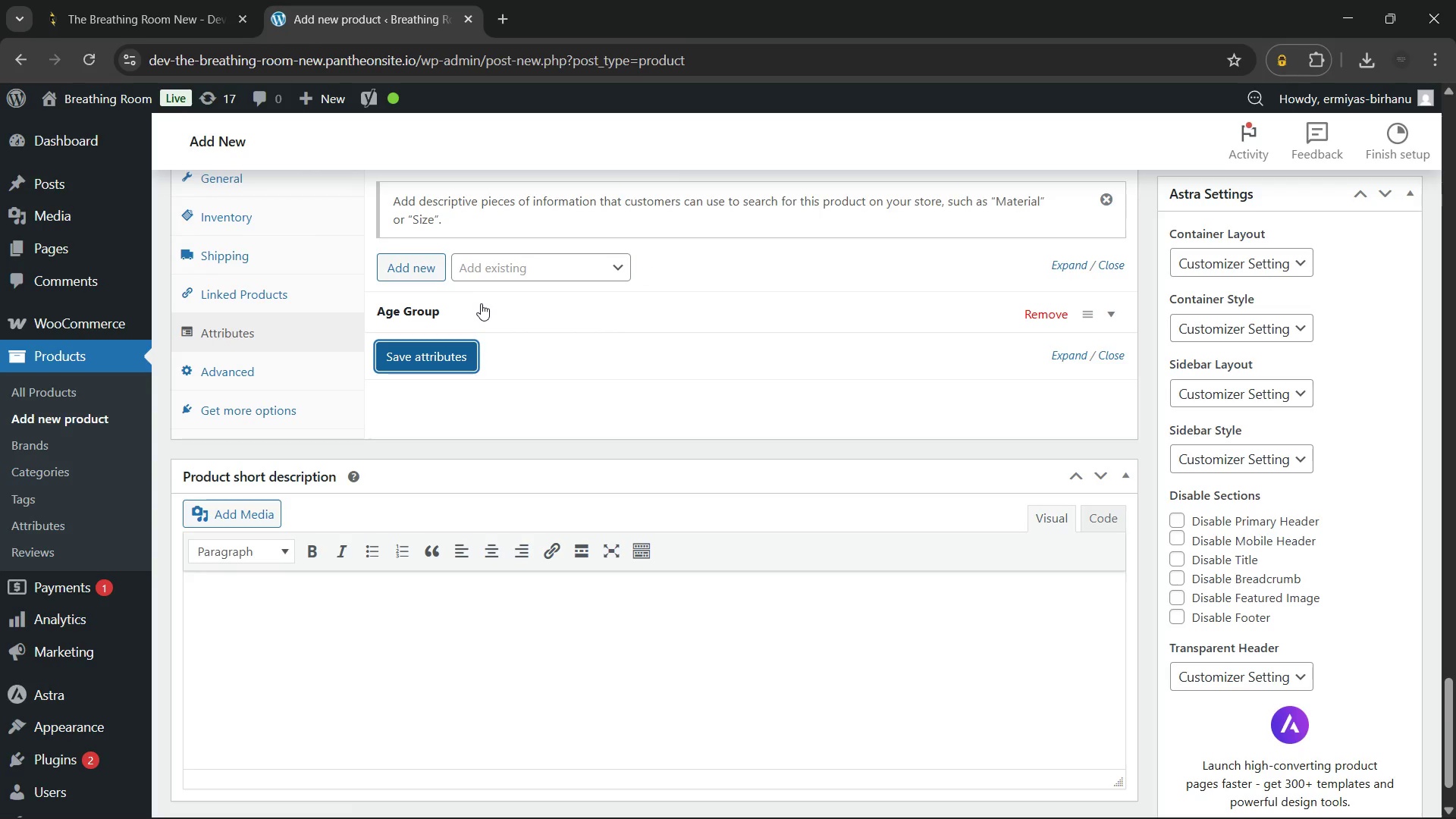 
left_click([419, 275])
 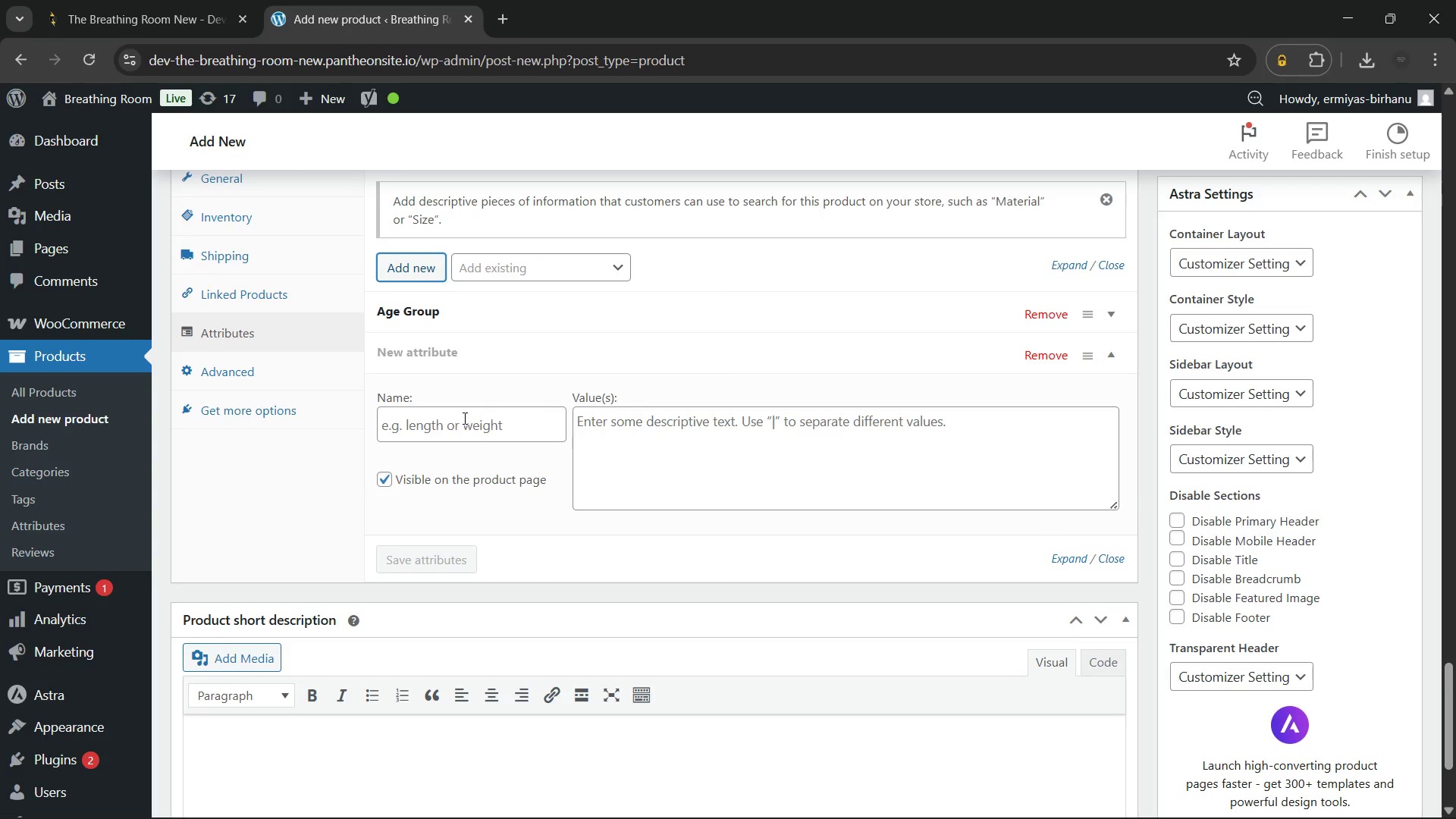 
left_click([463, 418])
 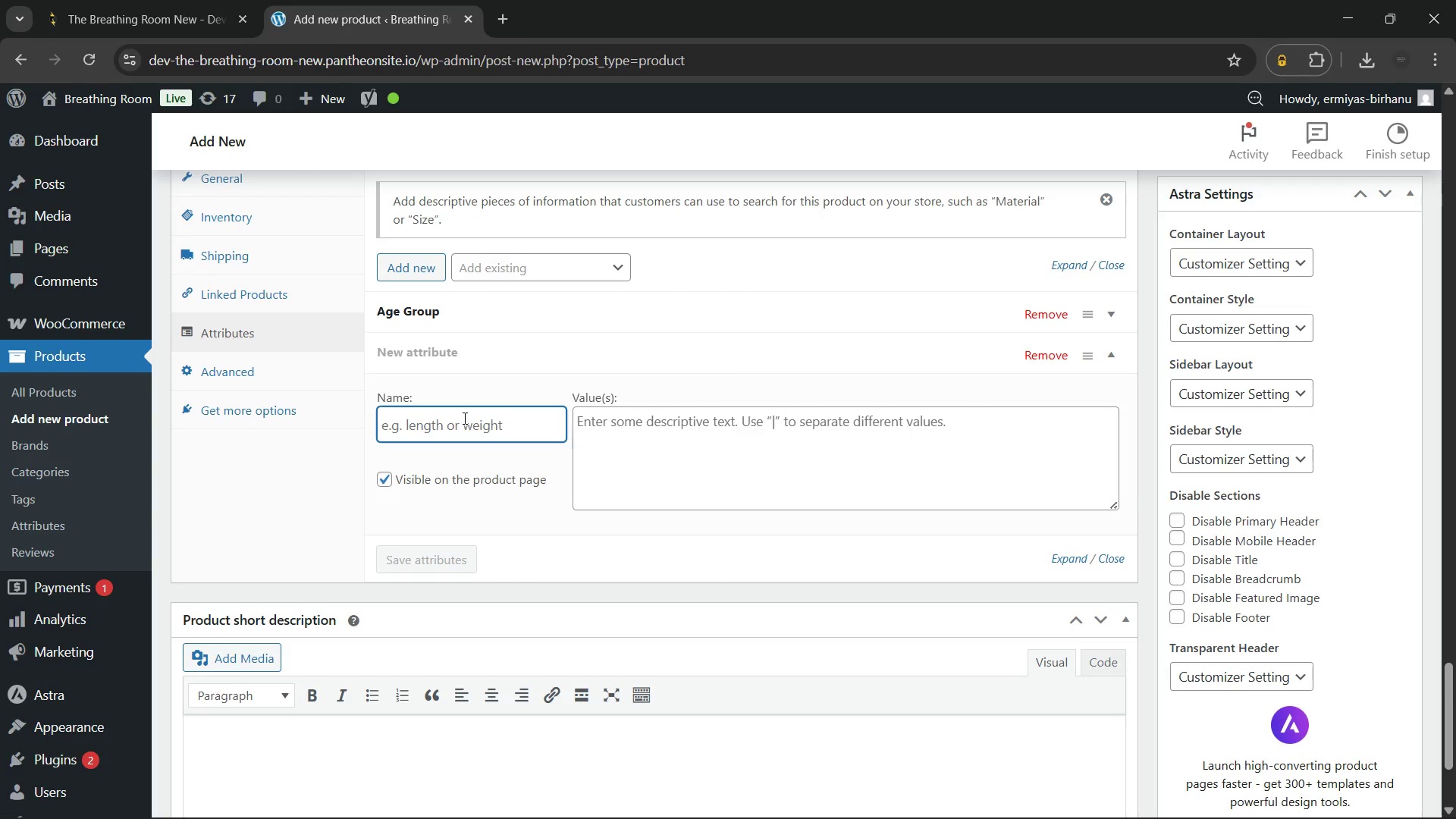 
type(Ue)
key(Backspace)
type(se Case)
 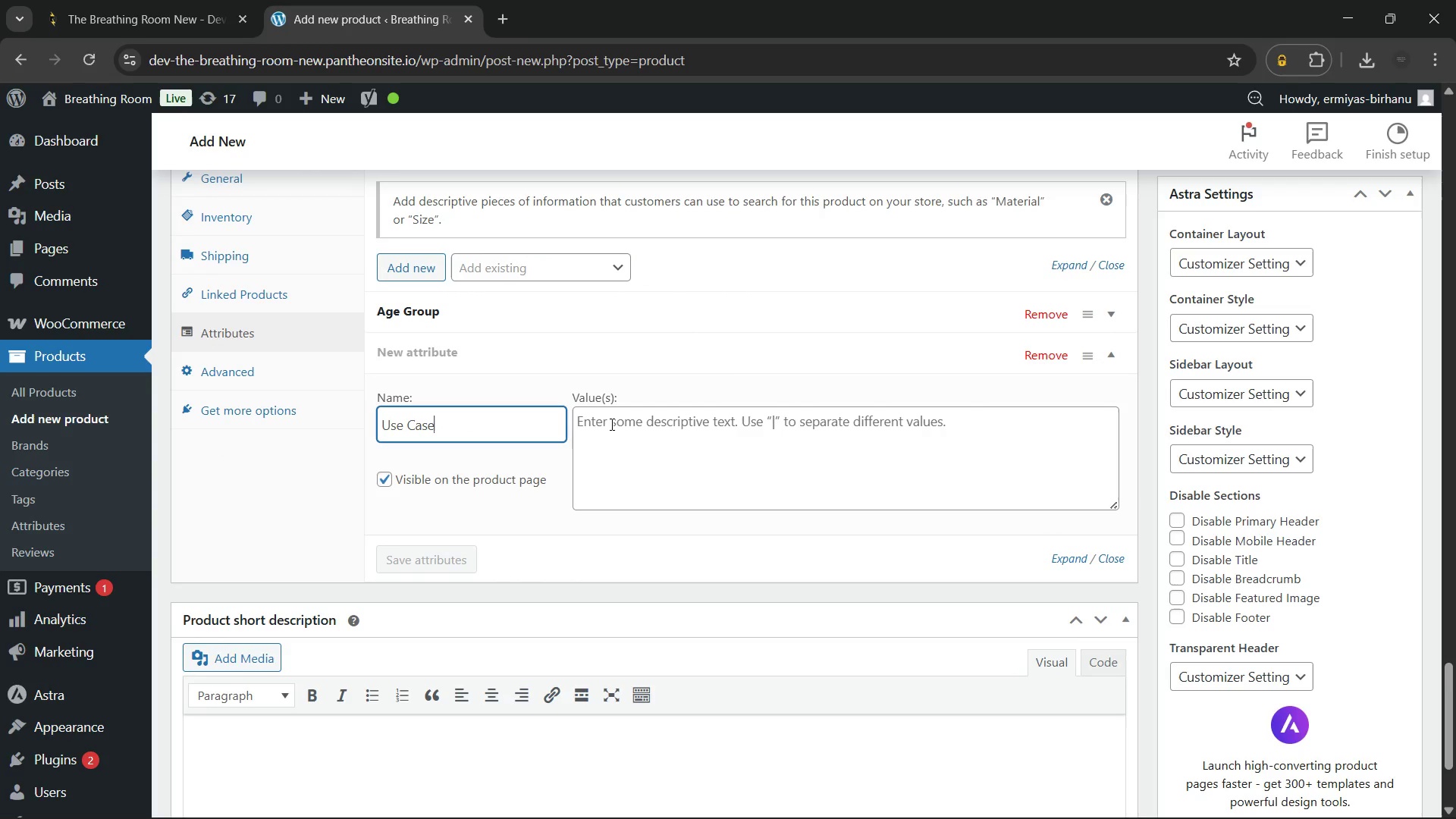 
left_click([610, 424])
 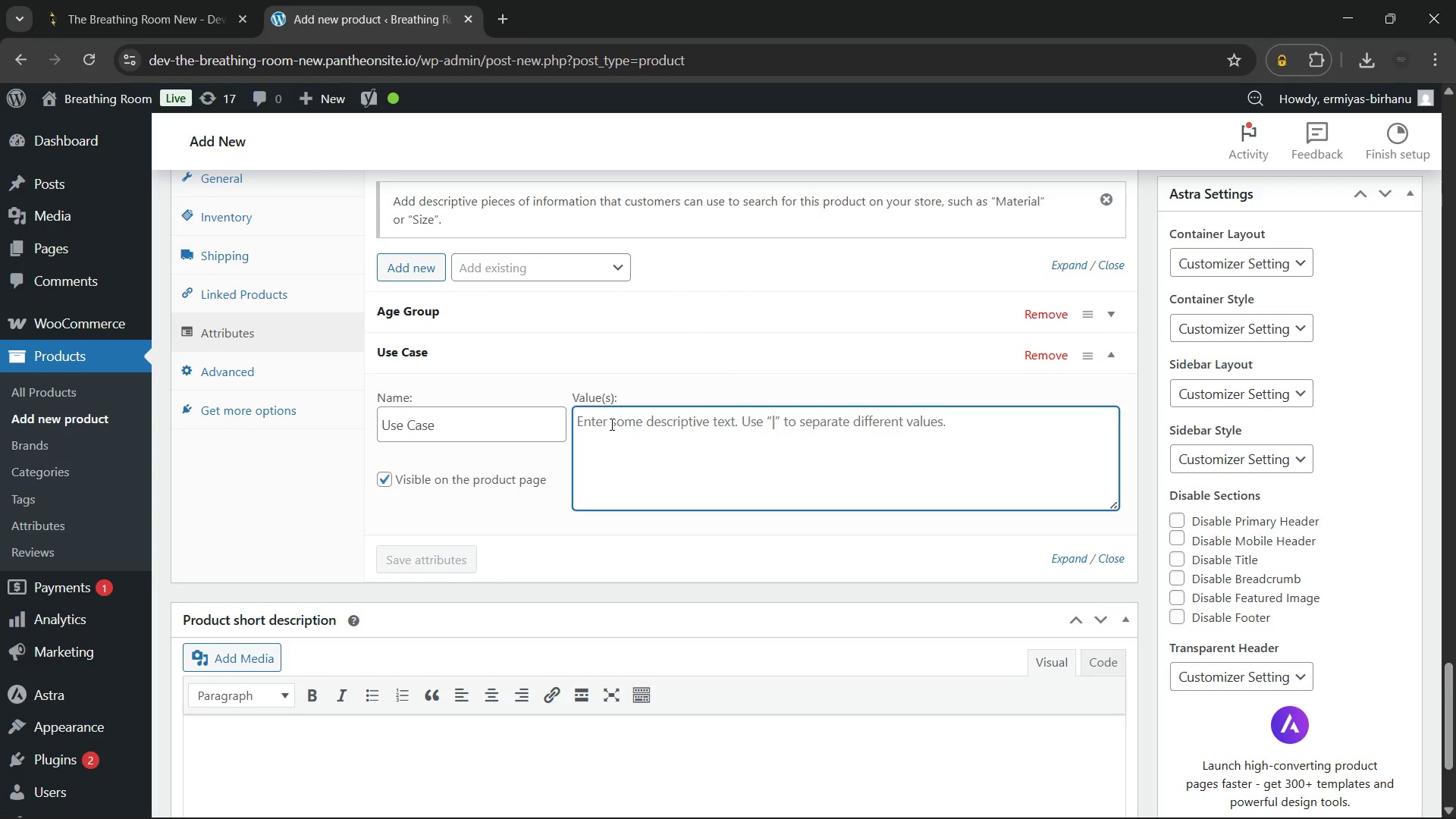 
type(Asthma Daily Management)
 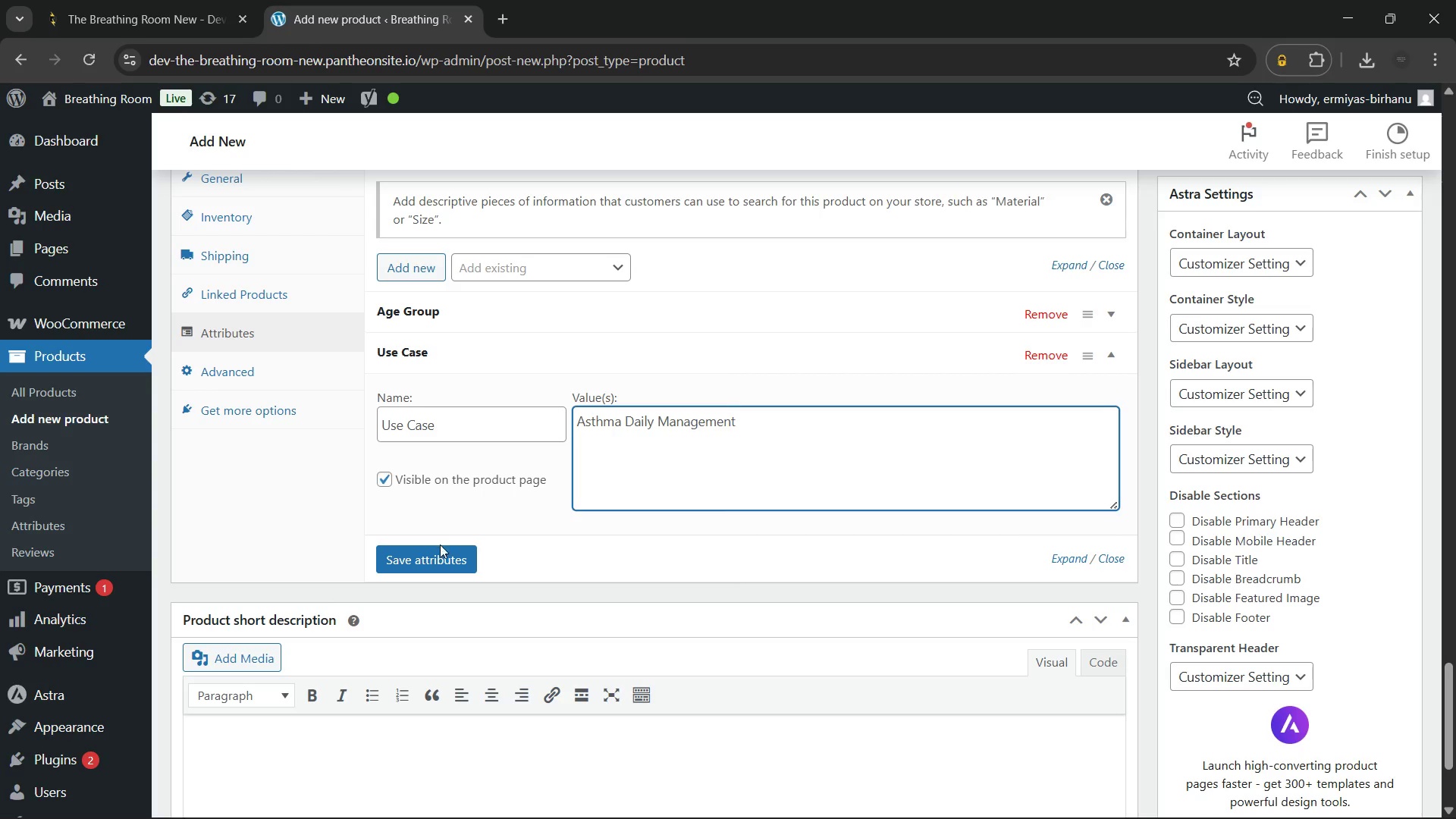 
left_click([436, 551])
 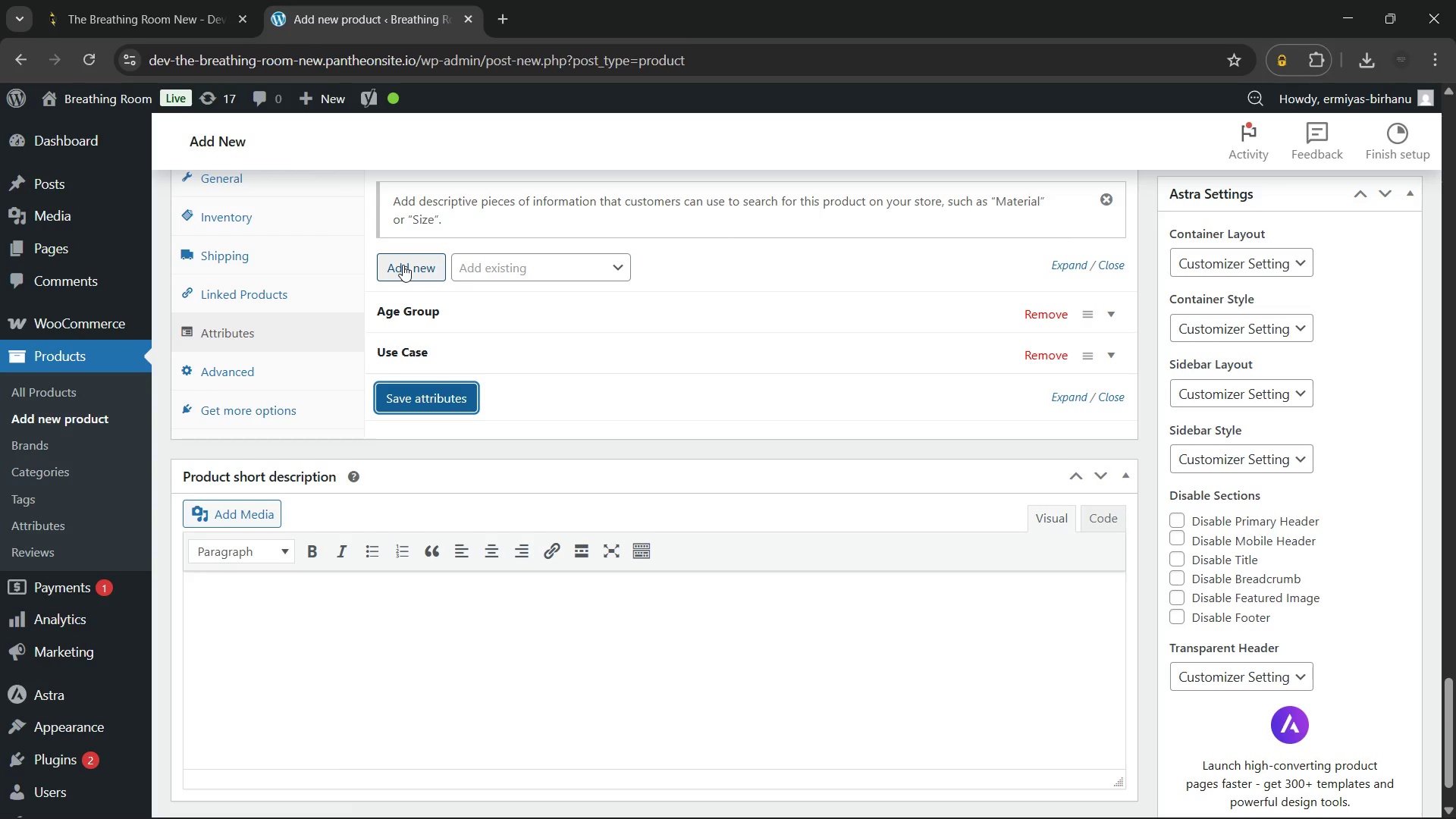 
wait(22.42)
 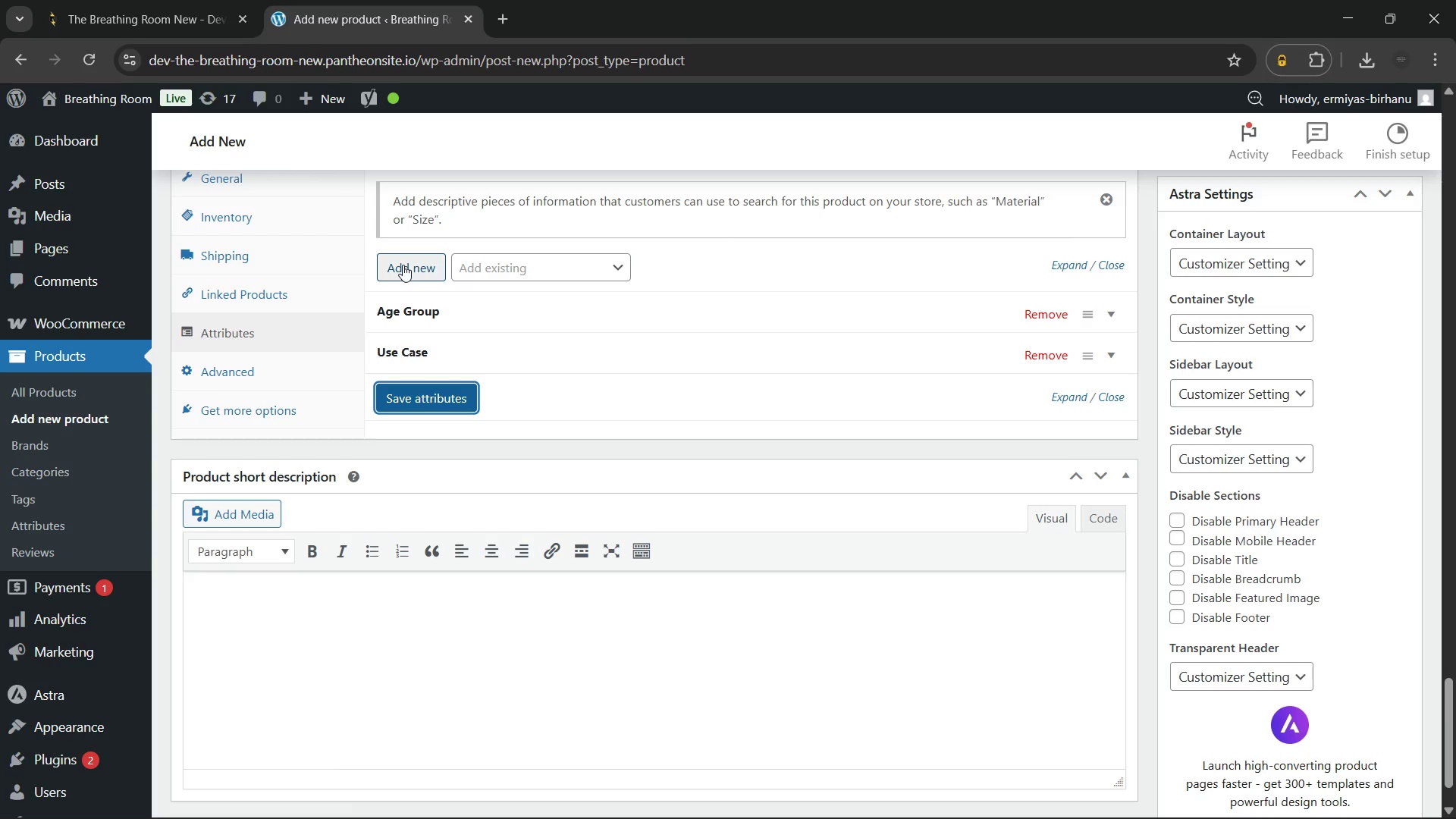 
left_click([402, 265])
 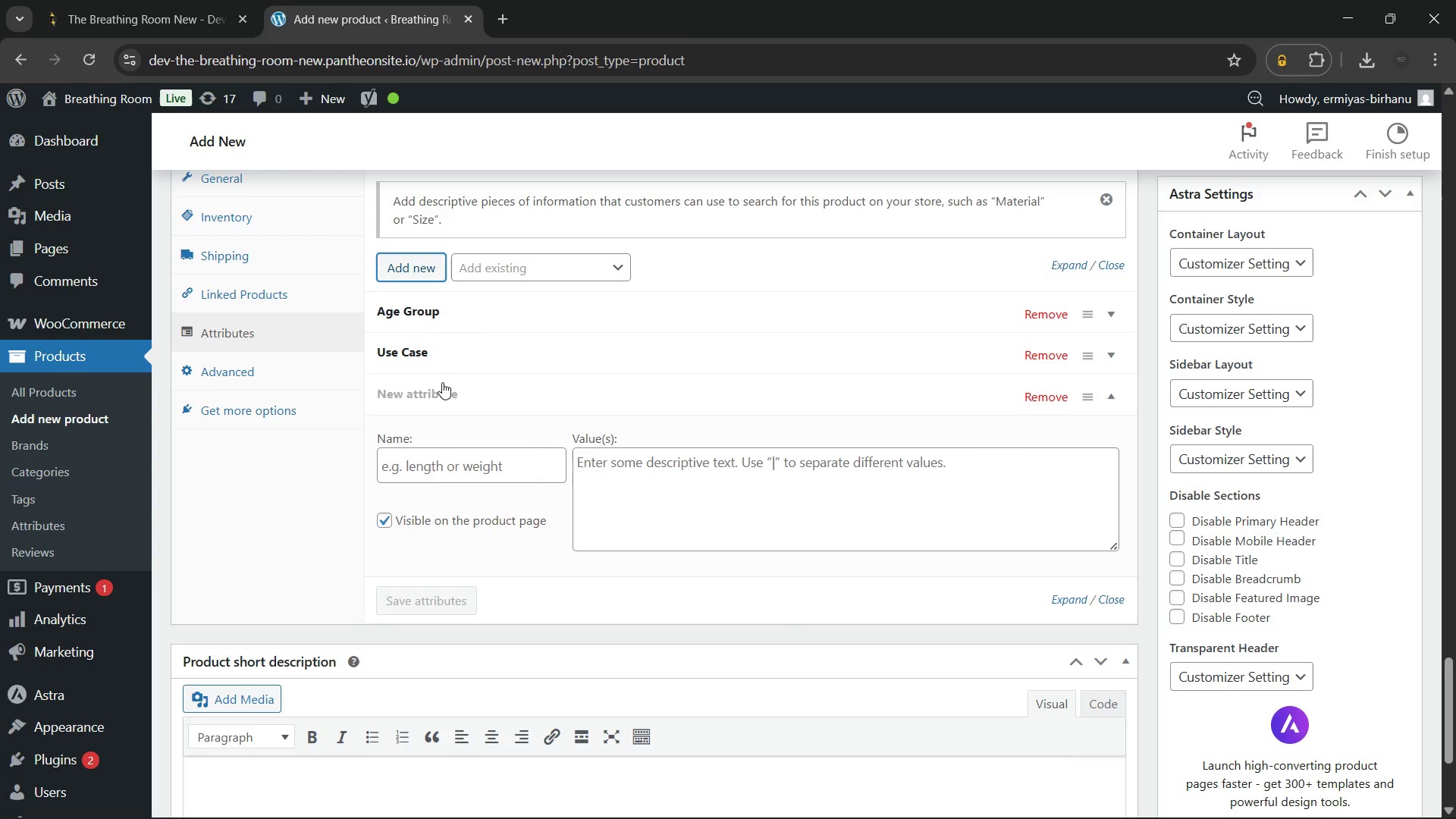 
left_click([423, 459])
 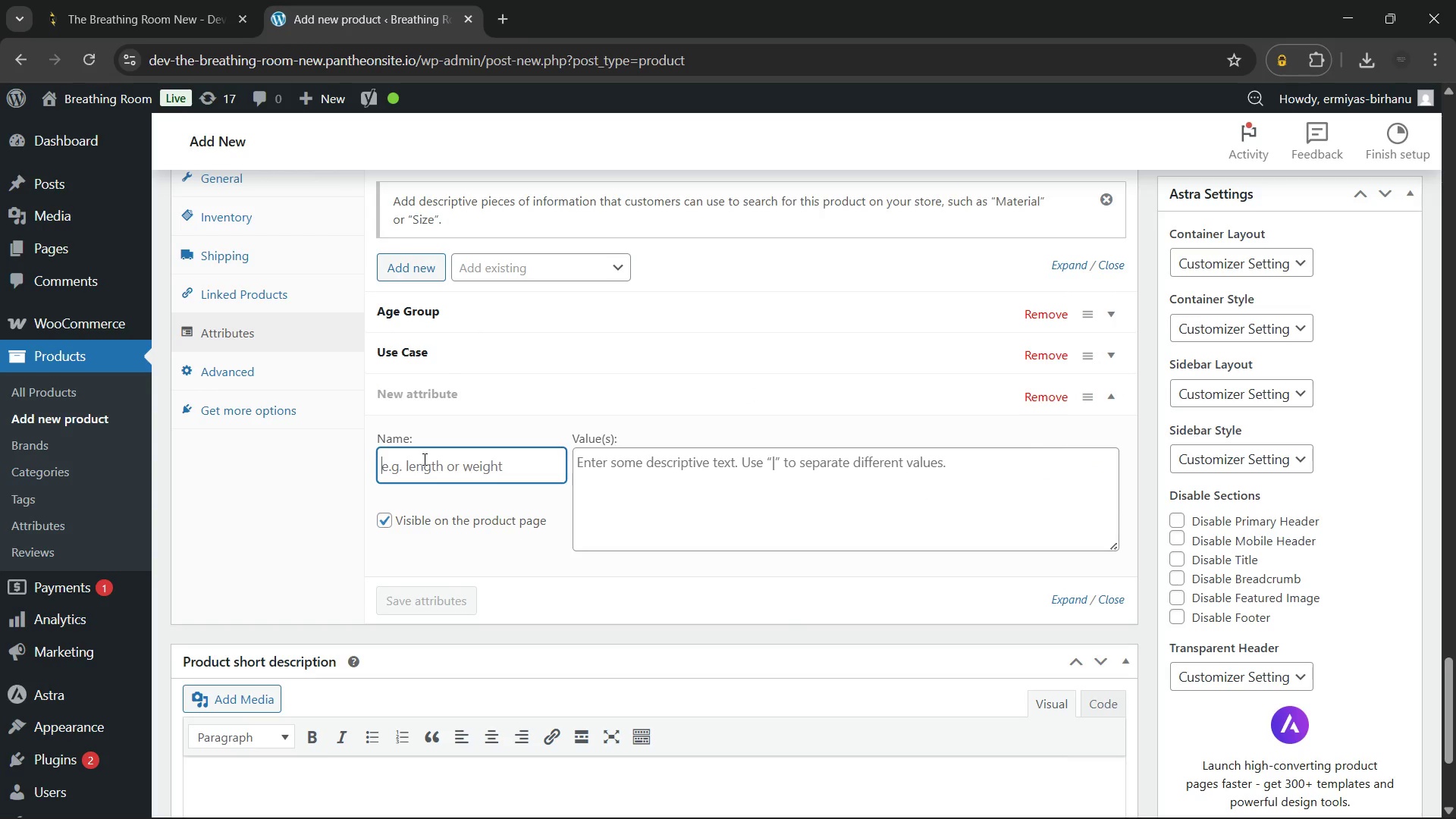 
type(Portability)
 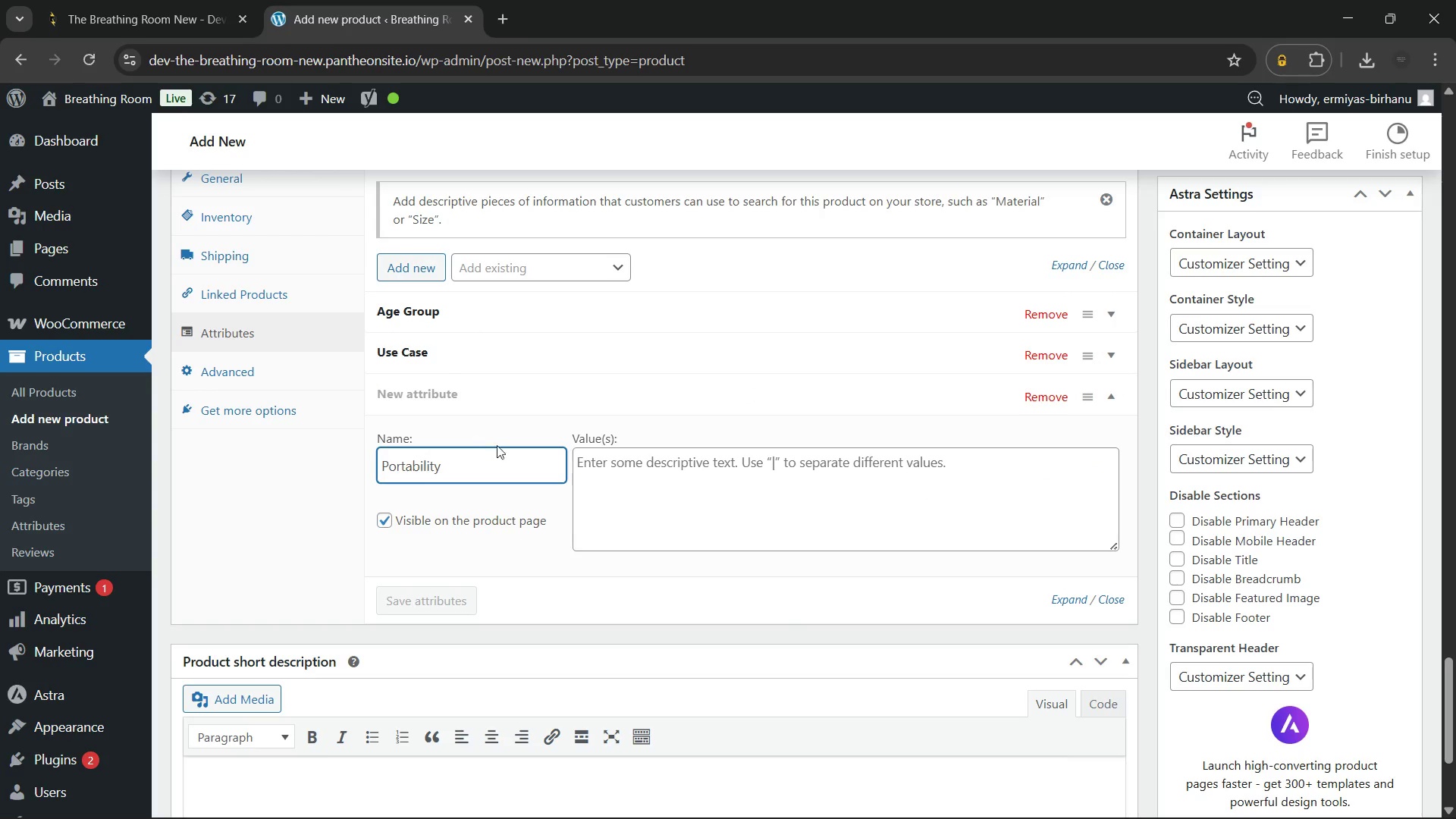 
left_click([610, 485])
 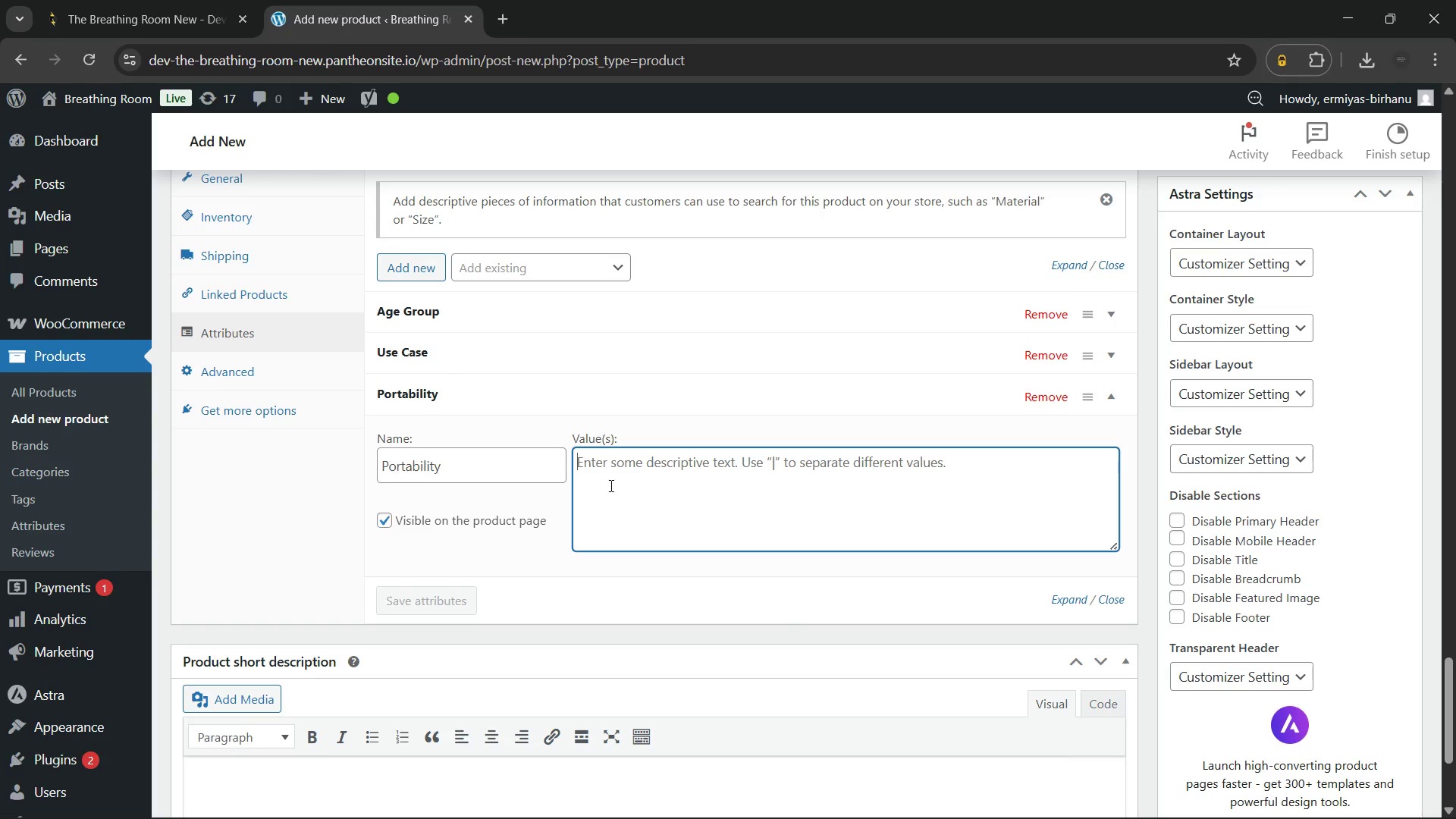 
type(Yes-)
key(Backspace)
type( - compact and lightweight)
 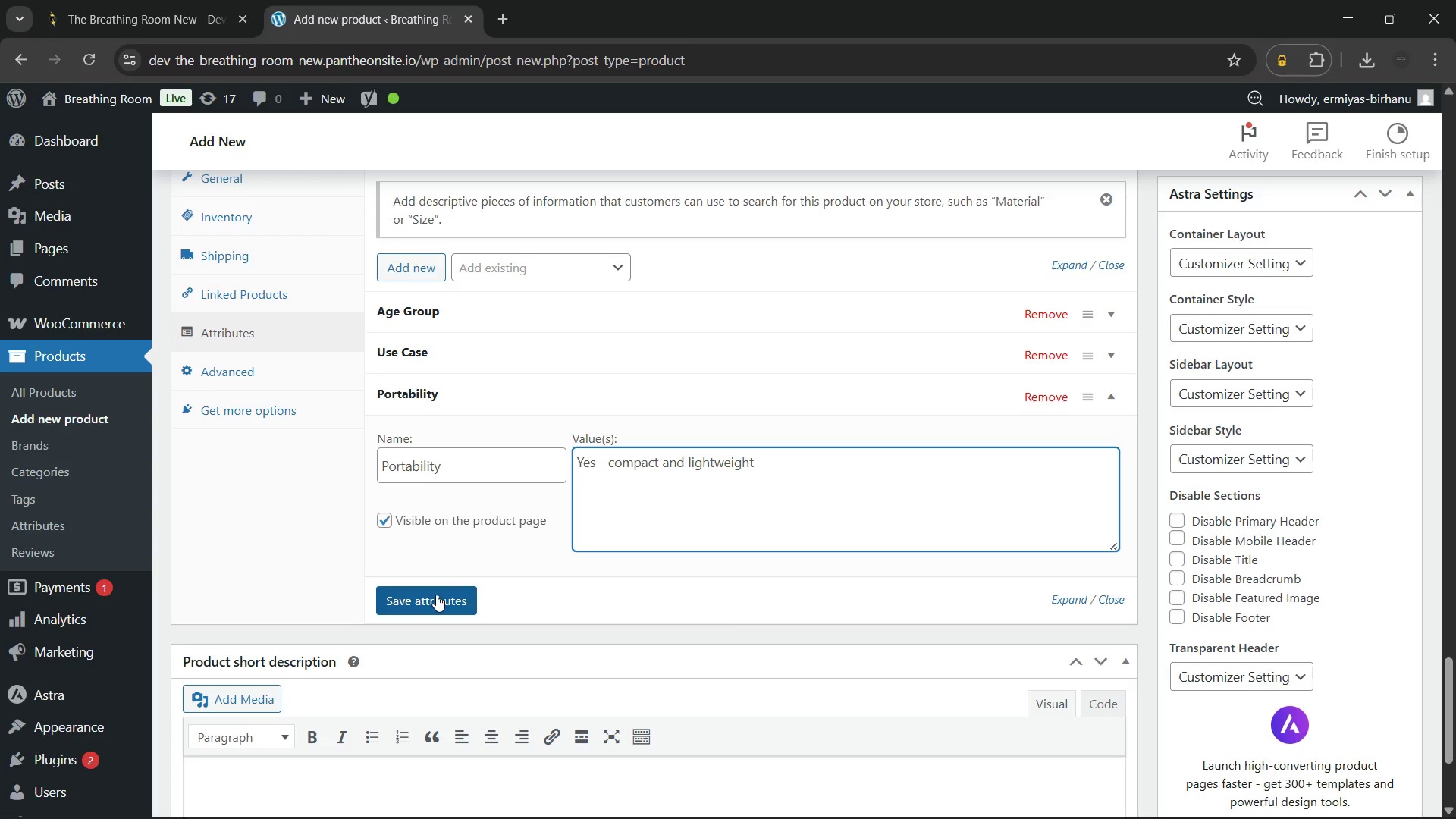 
left_click([436, 595])
 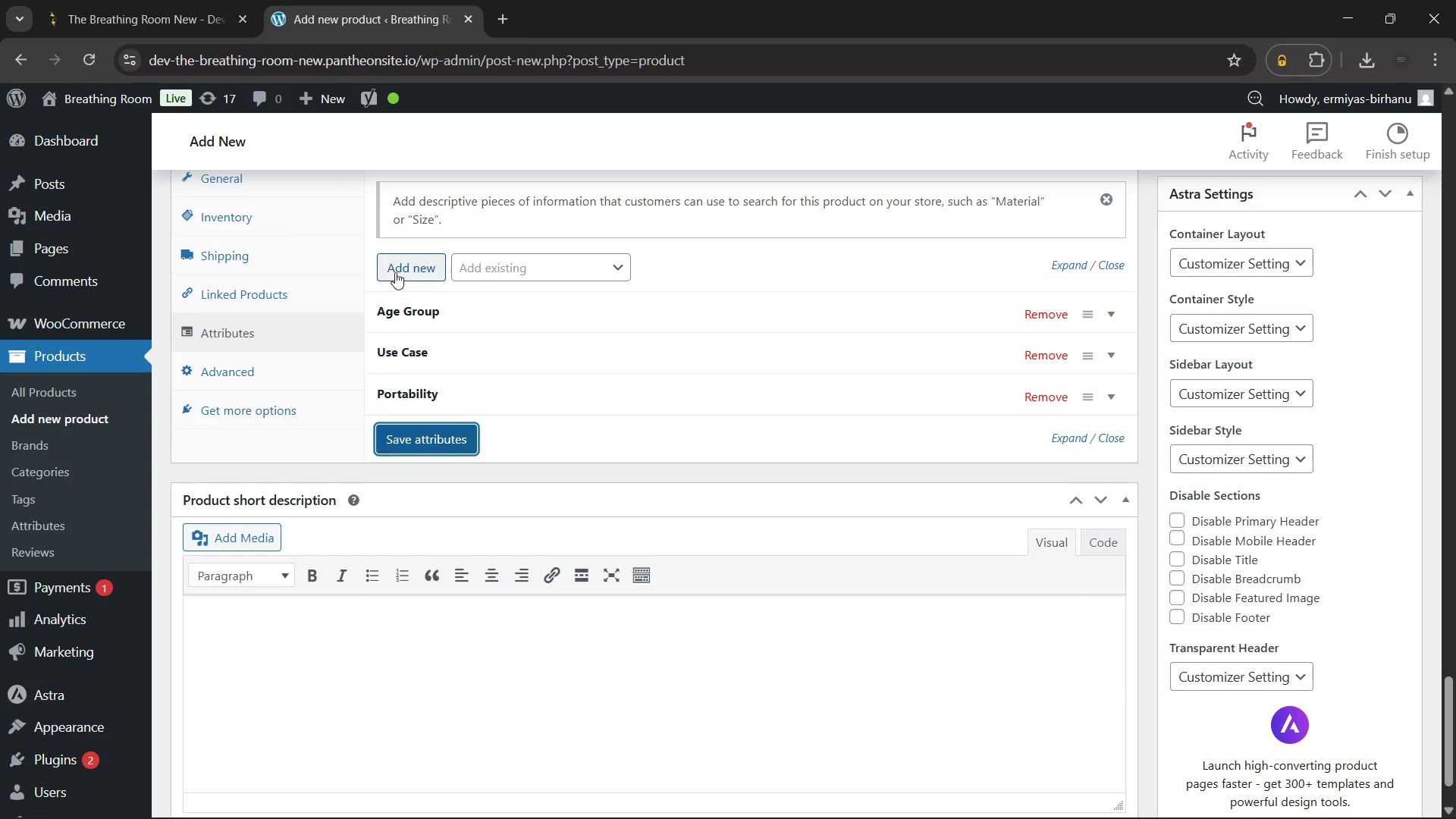 
left_click([393, 272])
 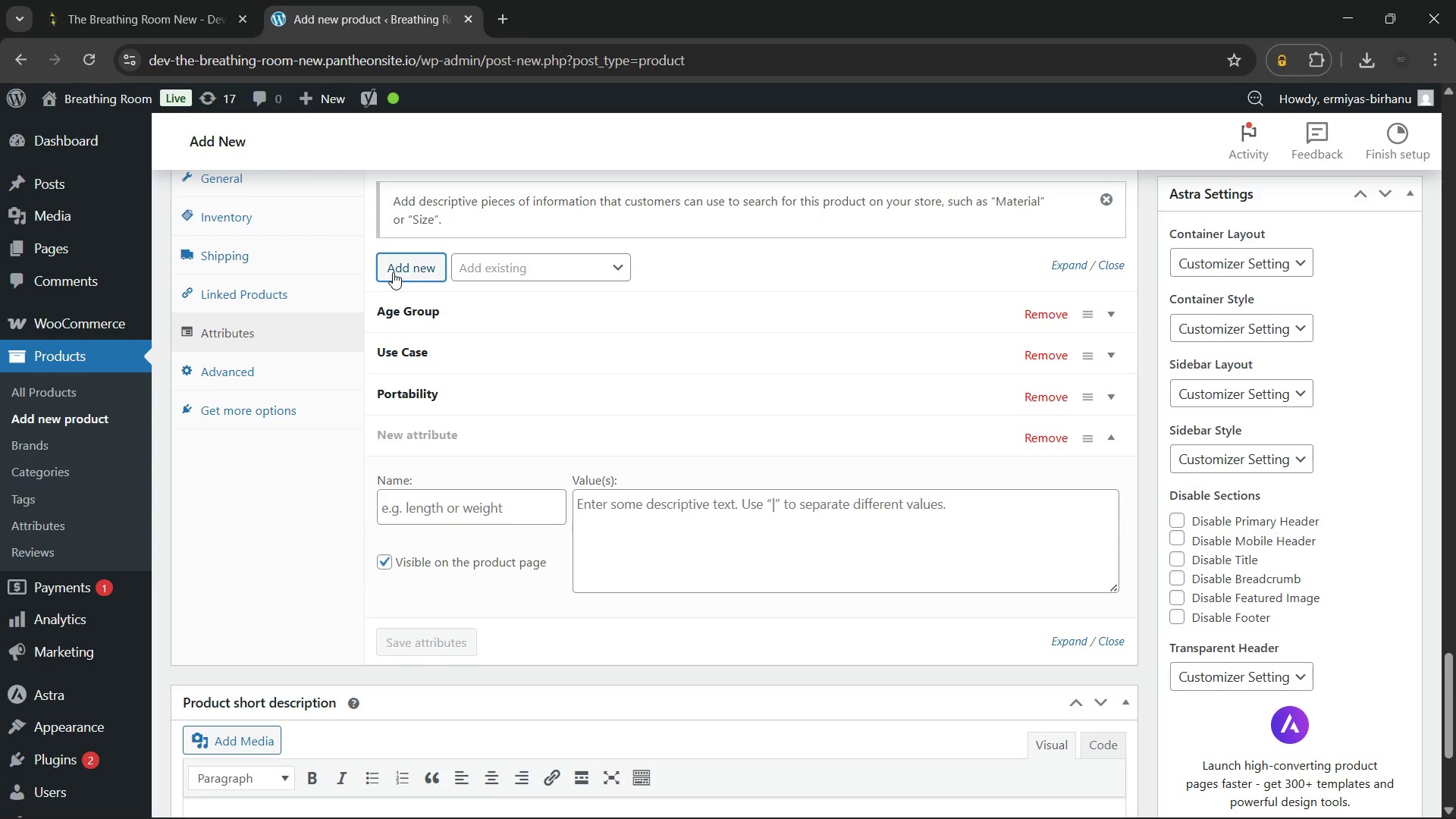 
wait(7.83)
 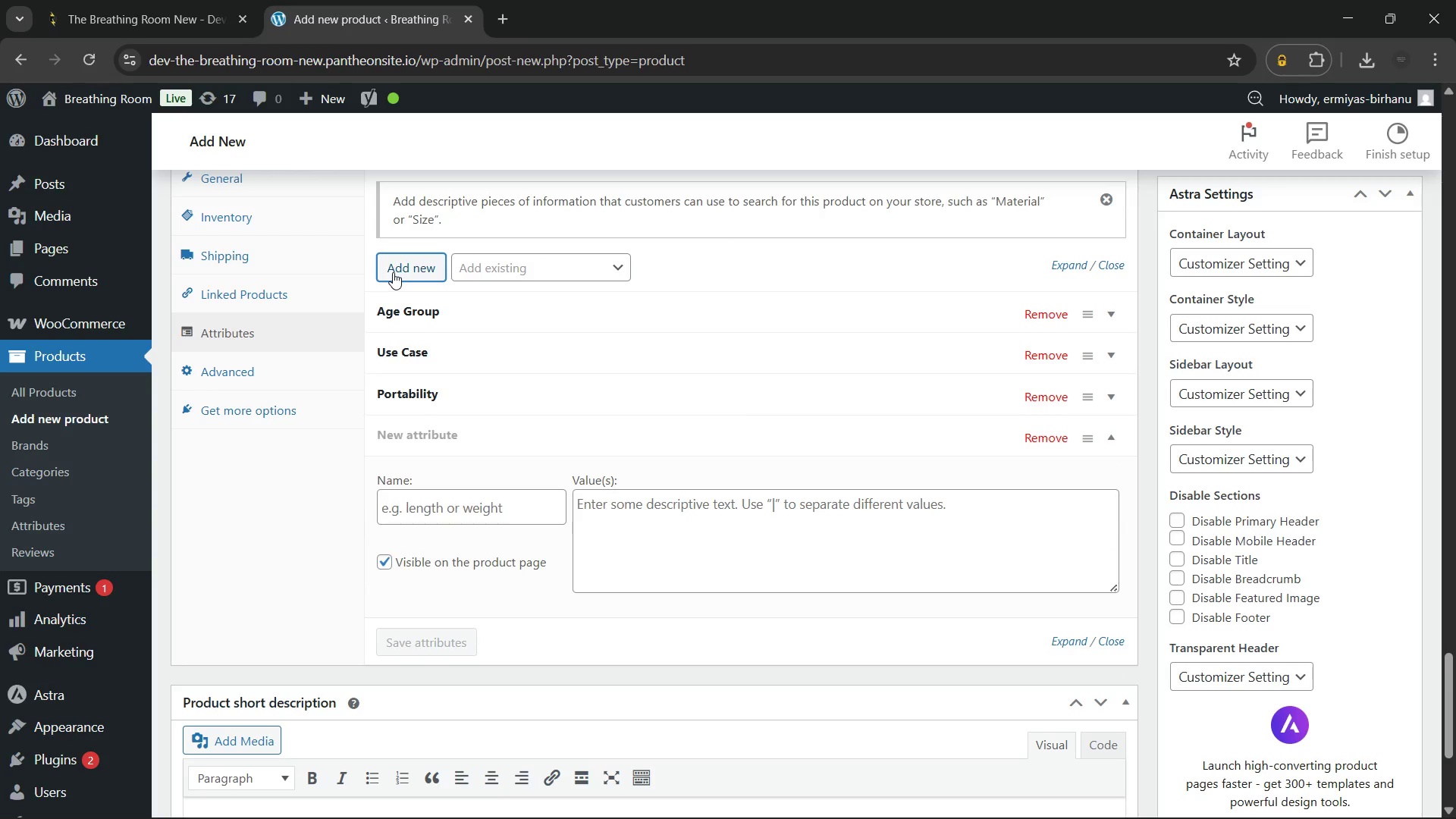 
left_click([496, 506])
 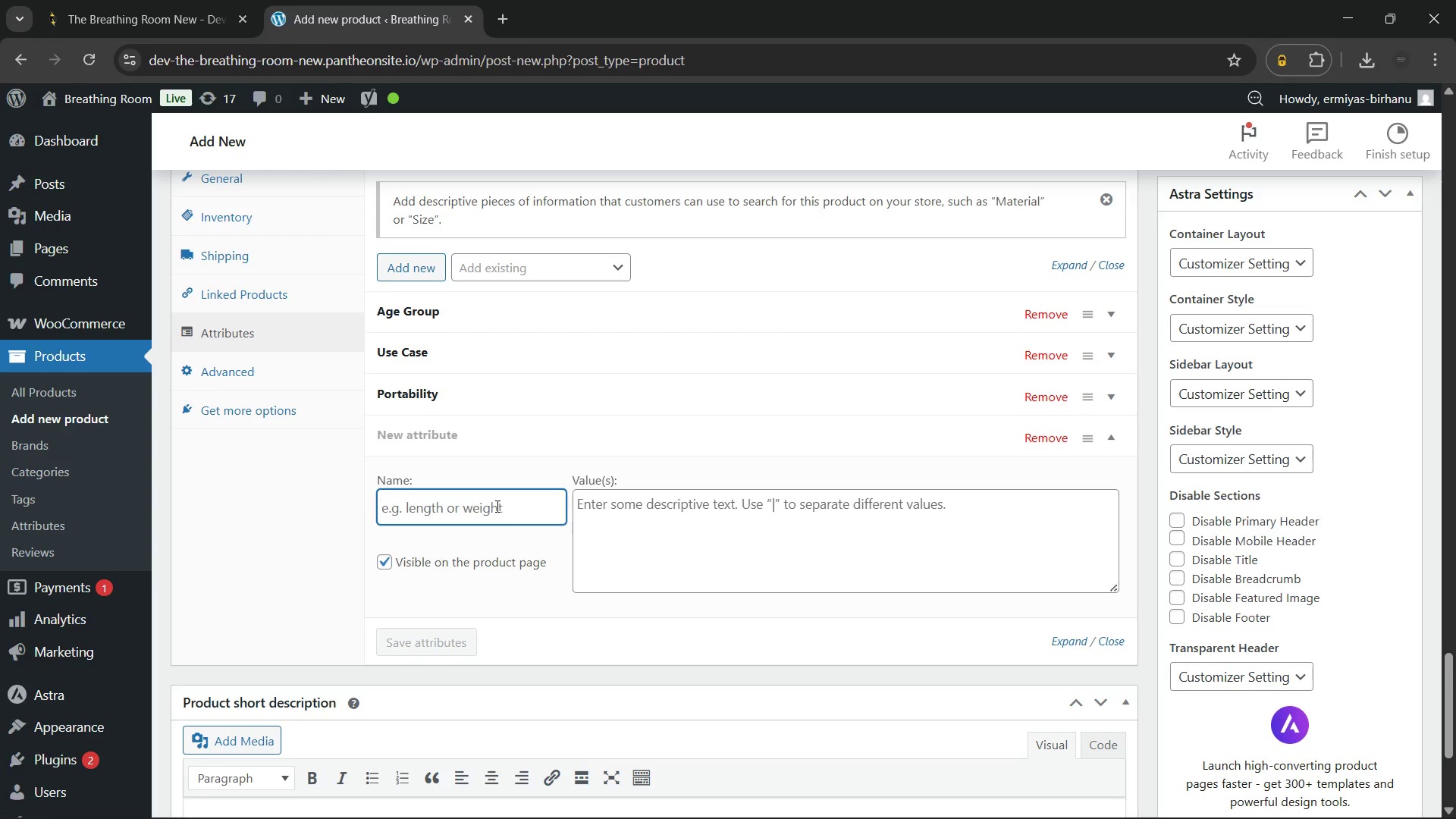 
type(Comfort)
 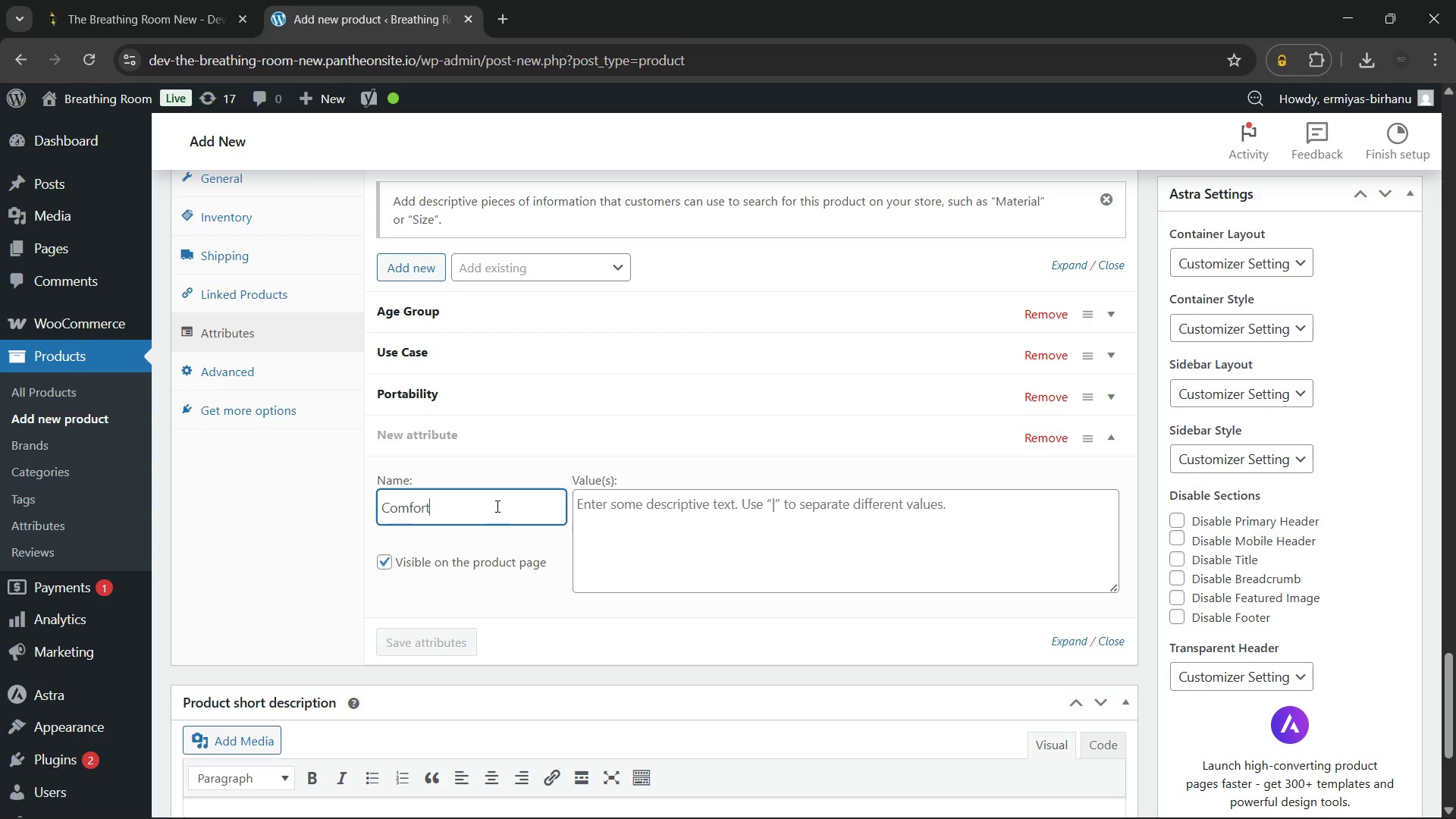 
type( Features)
 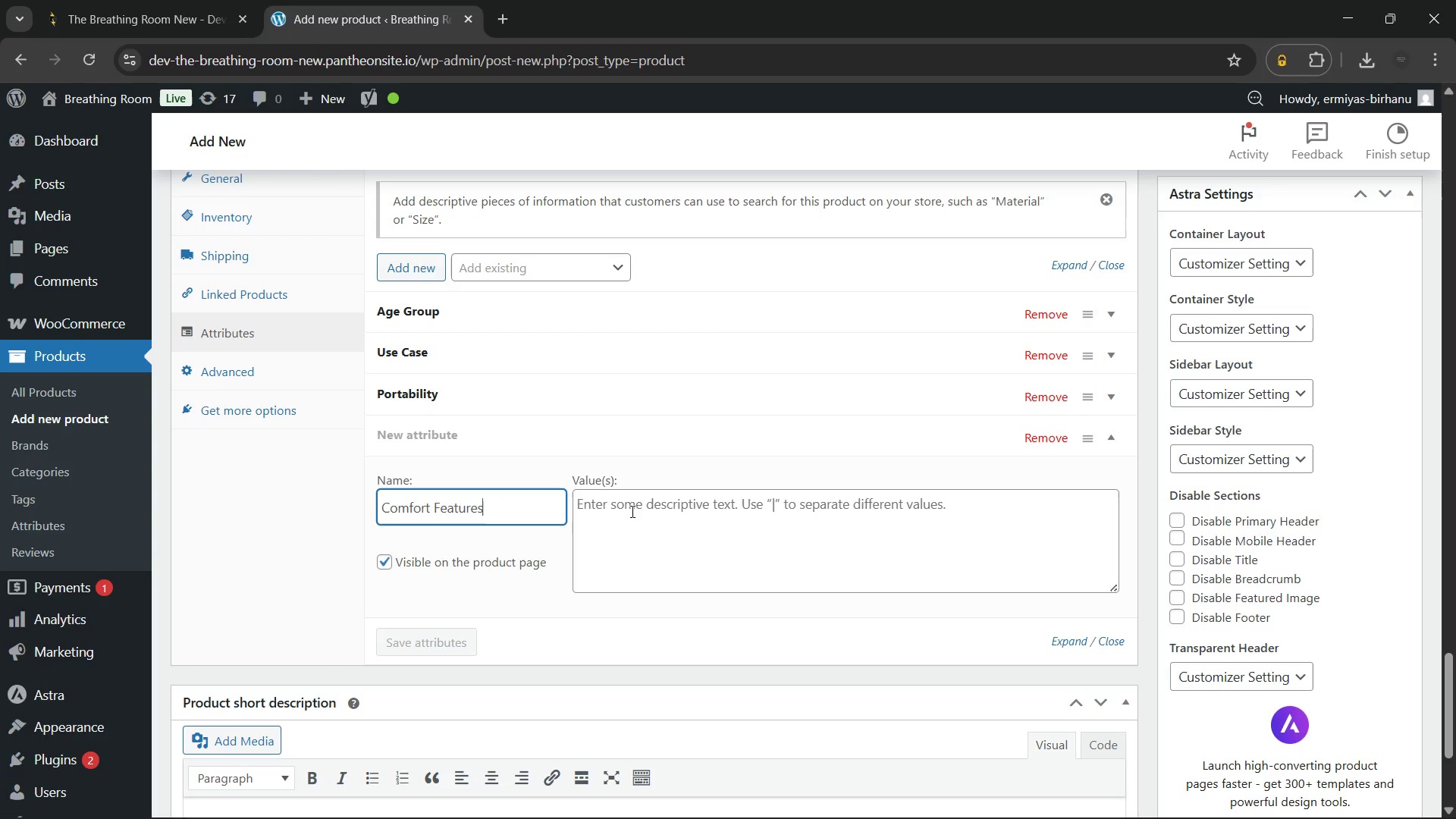 
left_click([631, 515])
 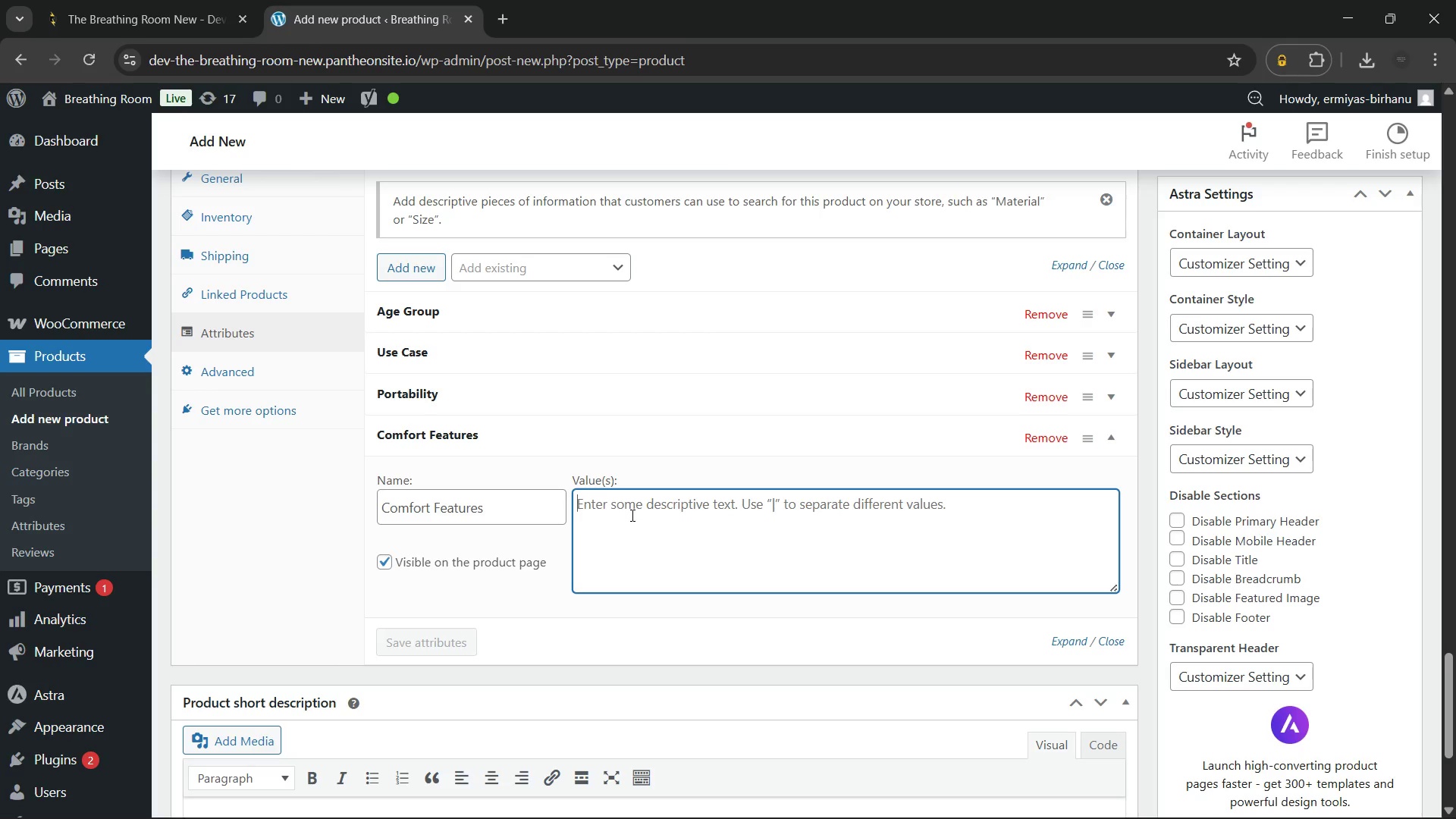 
type(Soft silicone mask, child-friendly illustrated design, reward sticker system)
 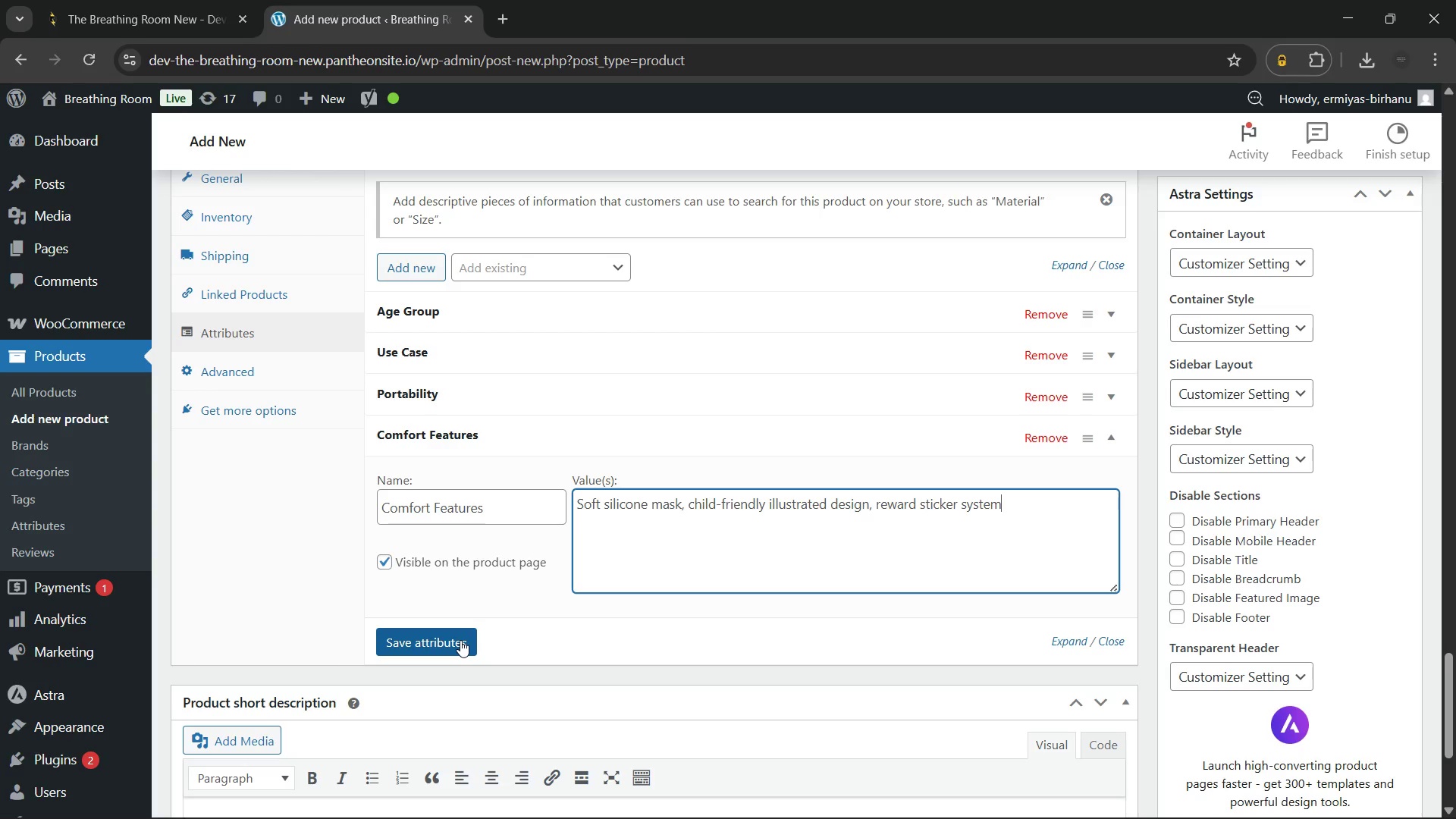 
left_click([460, 640])
 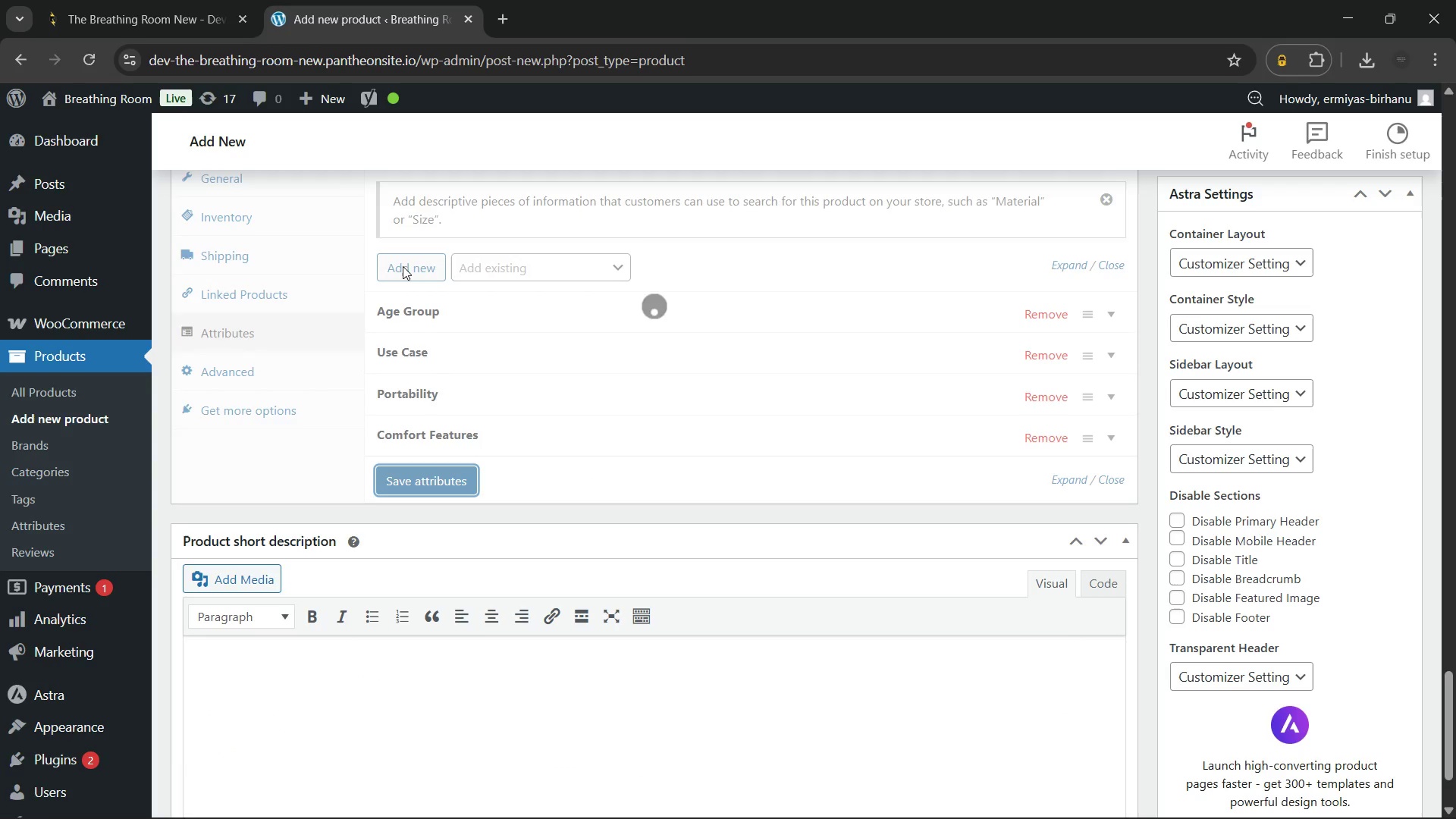 
left_click([403, 264])
 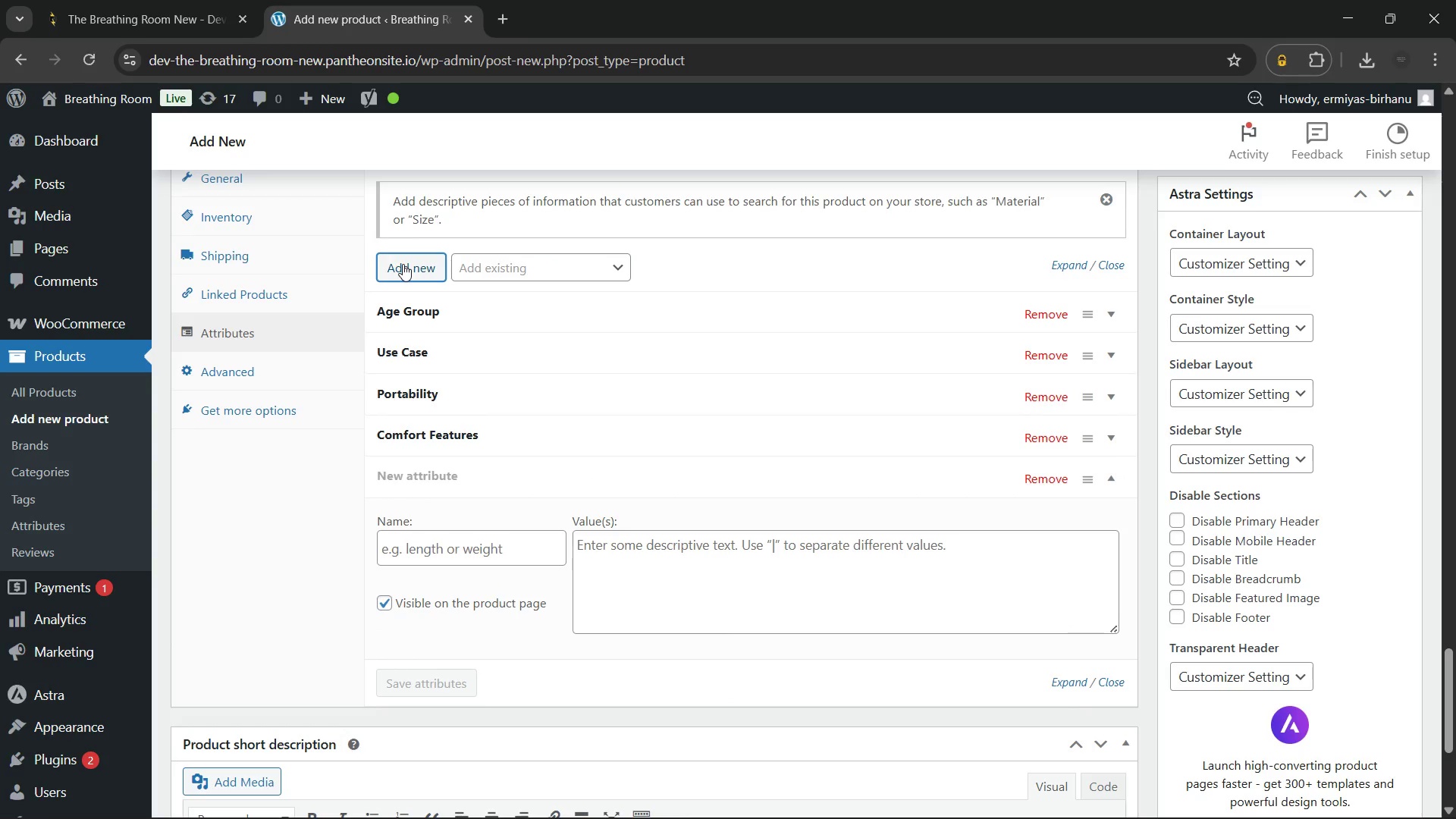 
type(Kit C)
 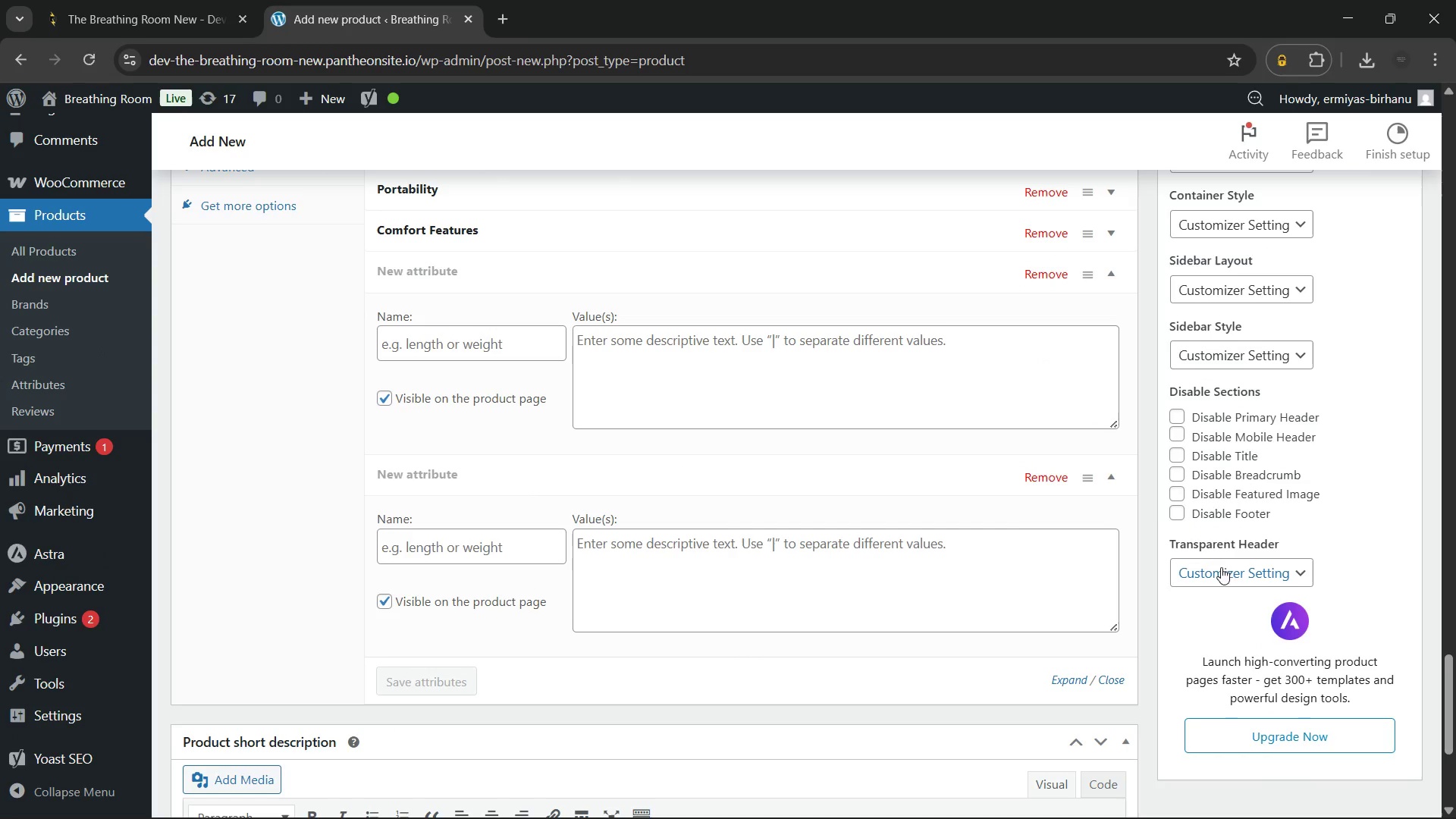 
left_click([1034, 480])
 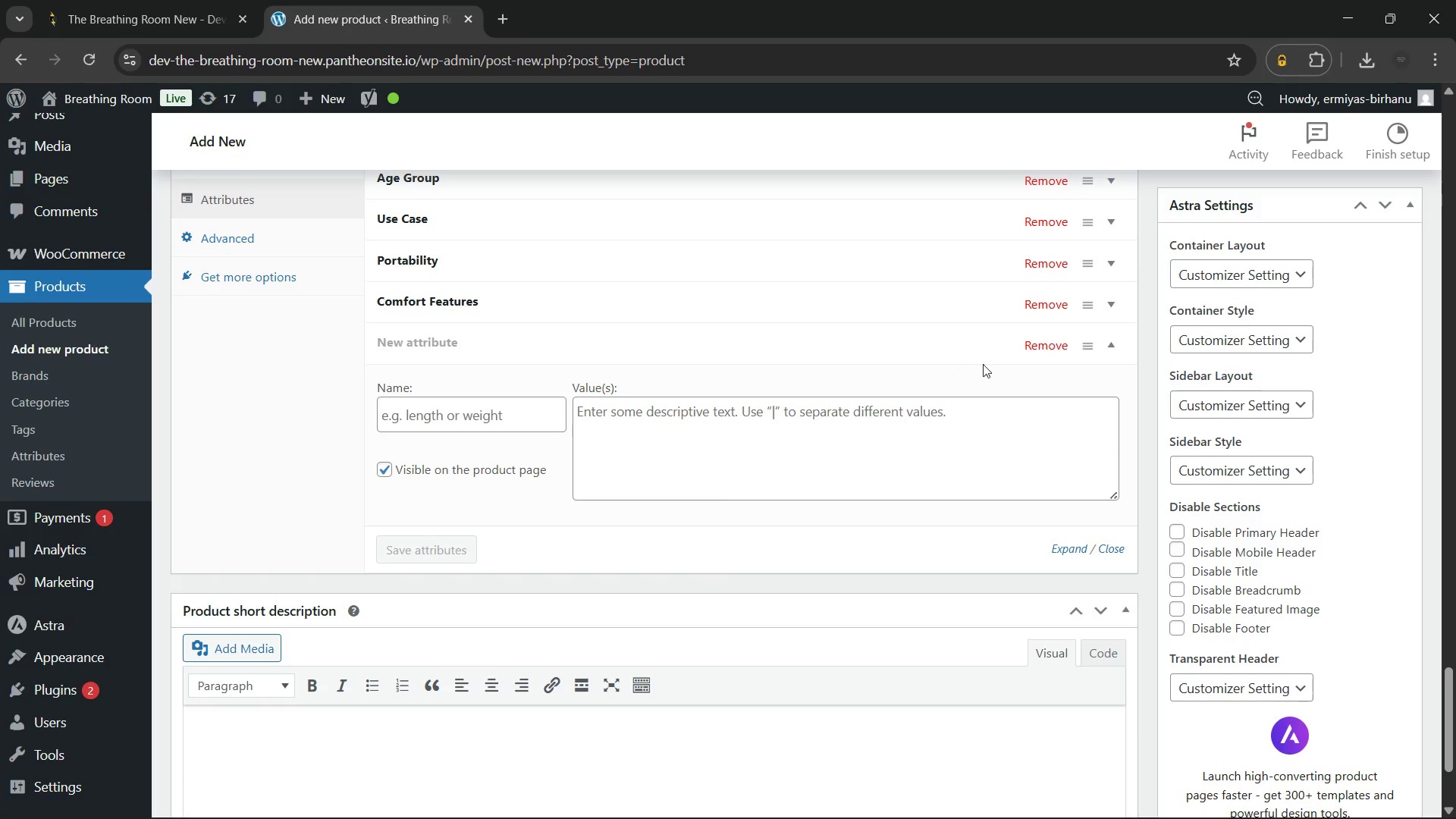 
left_click([1037, 344])
 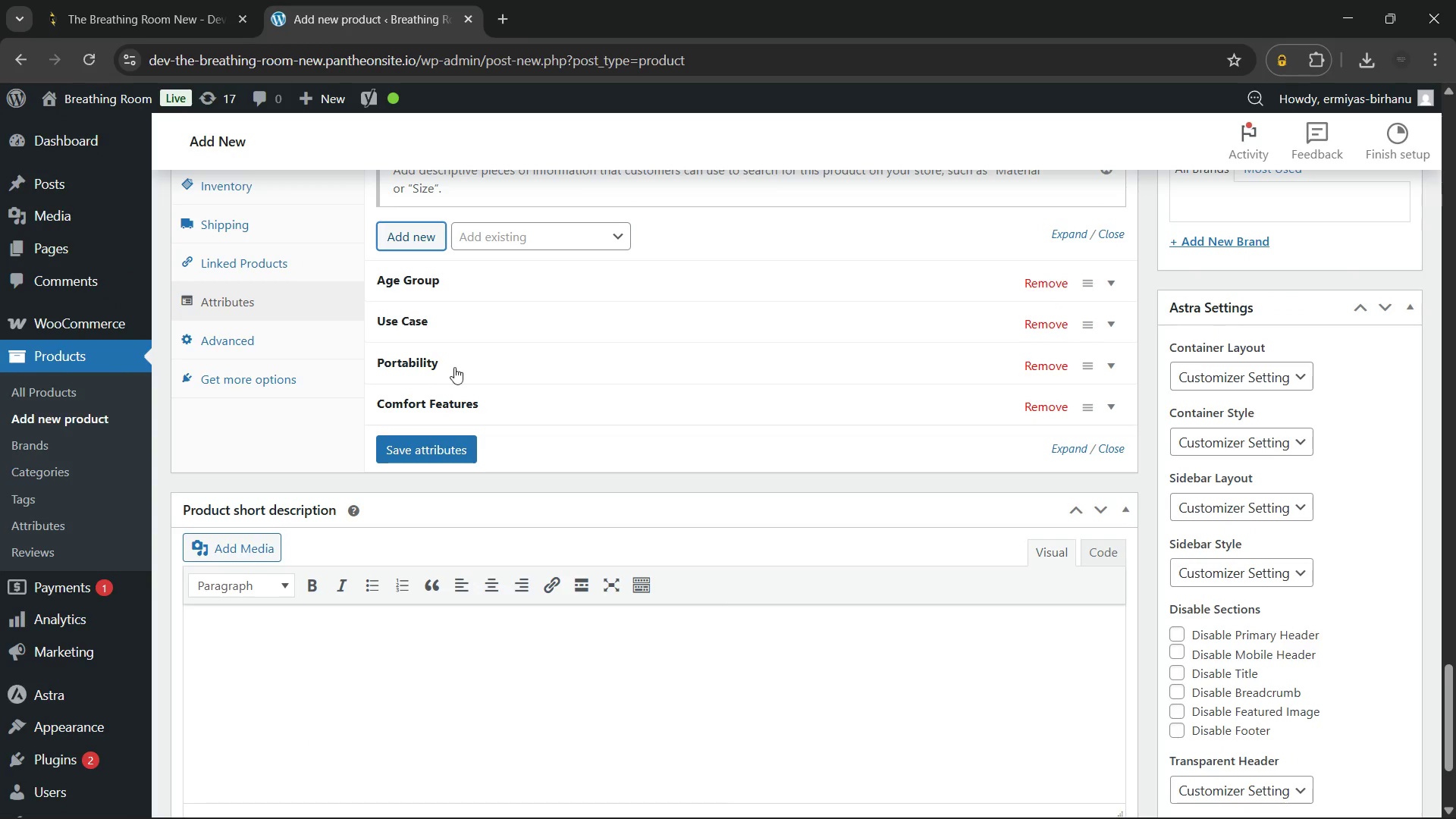 
left_click([397, 228])
 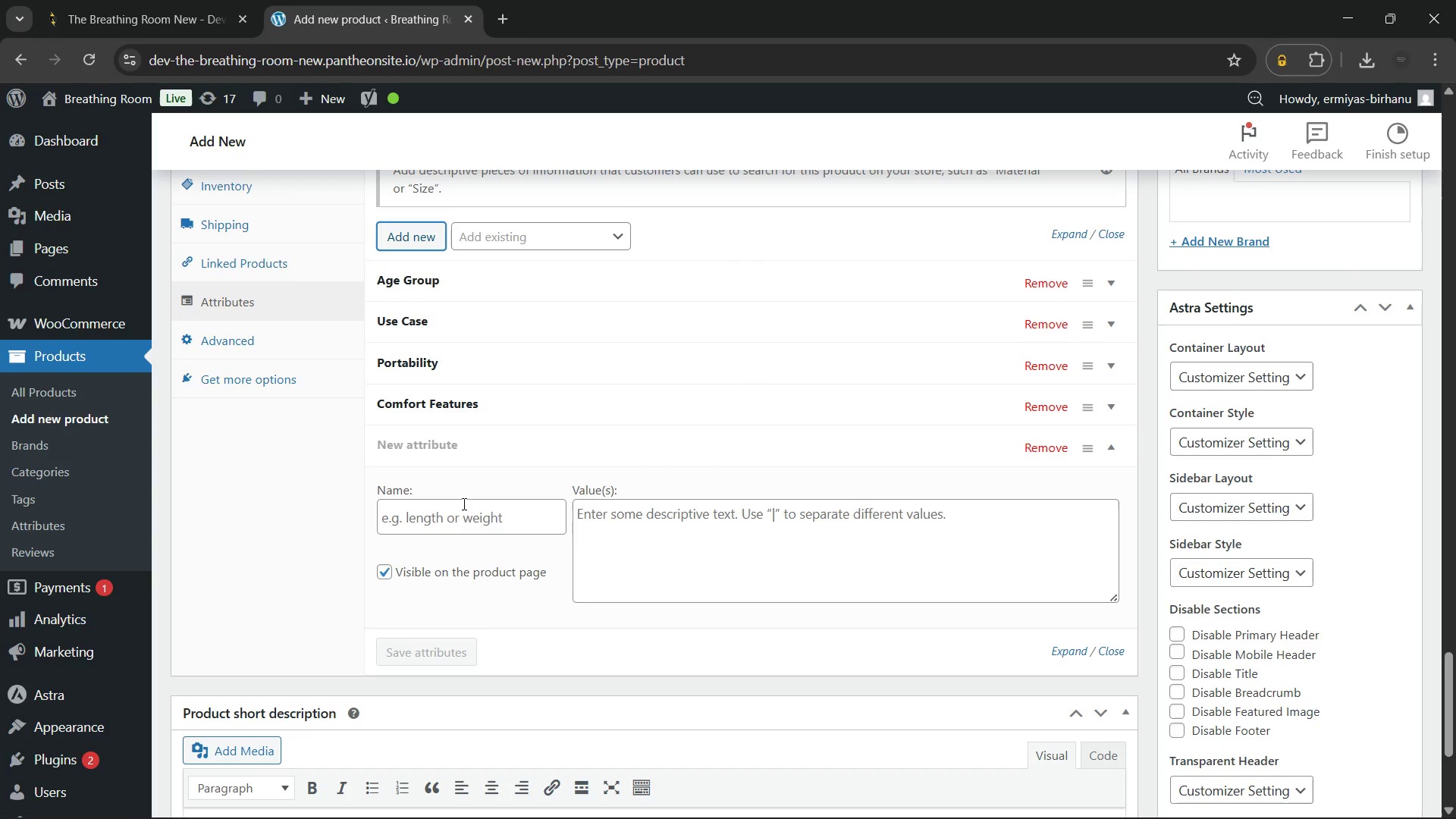 
left_click([445, 527])
 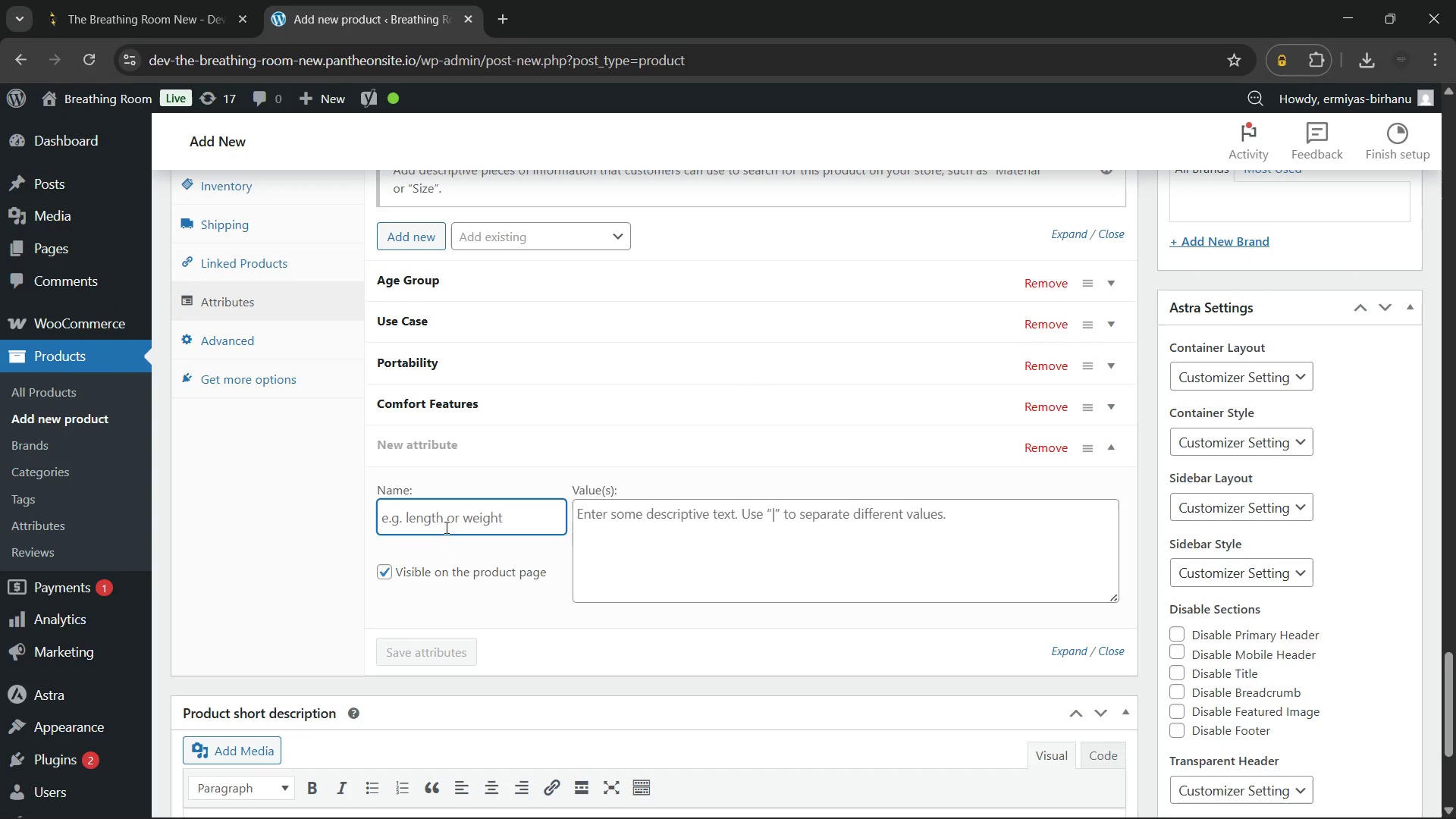 
type(Kit Contents)
 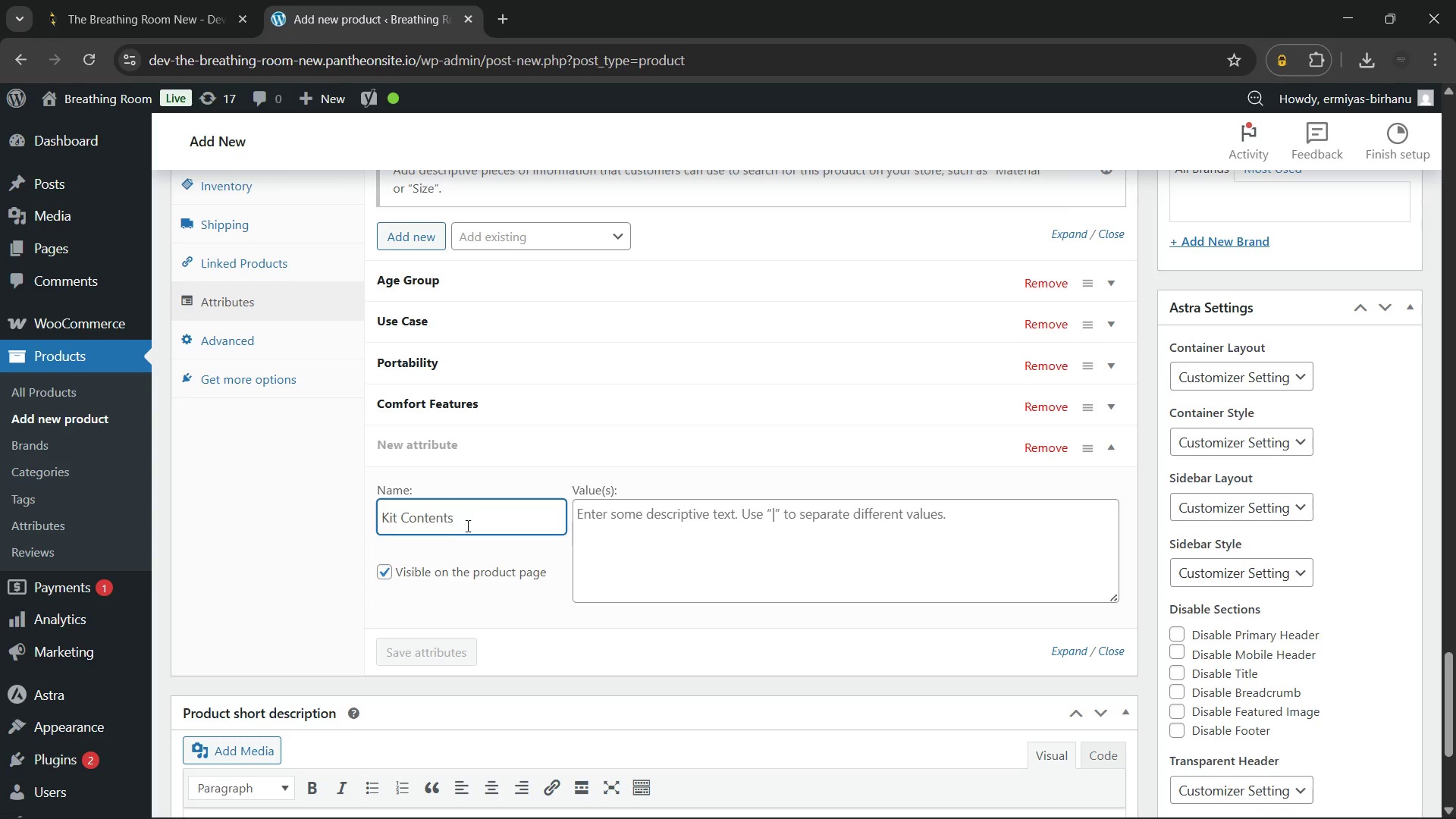 
left_click([617, 538])
 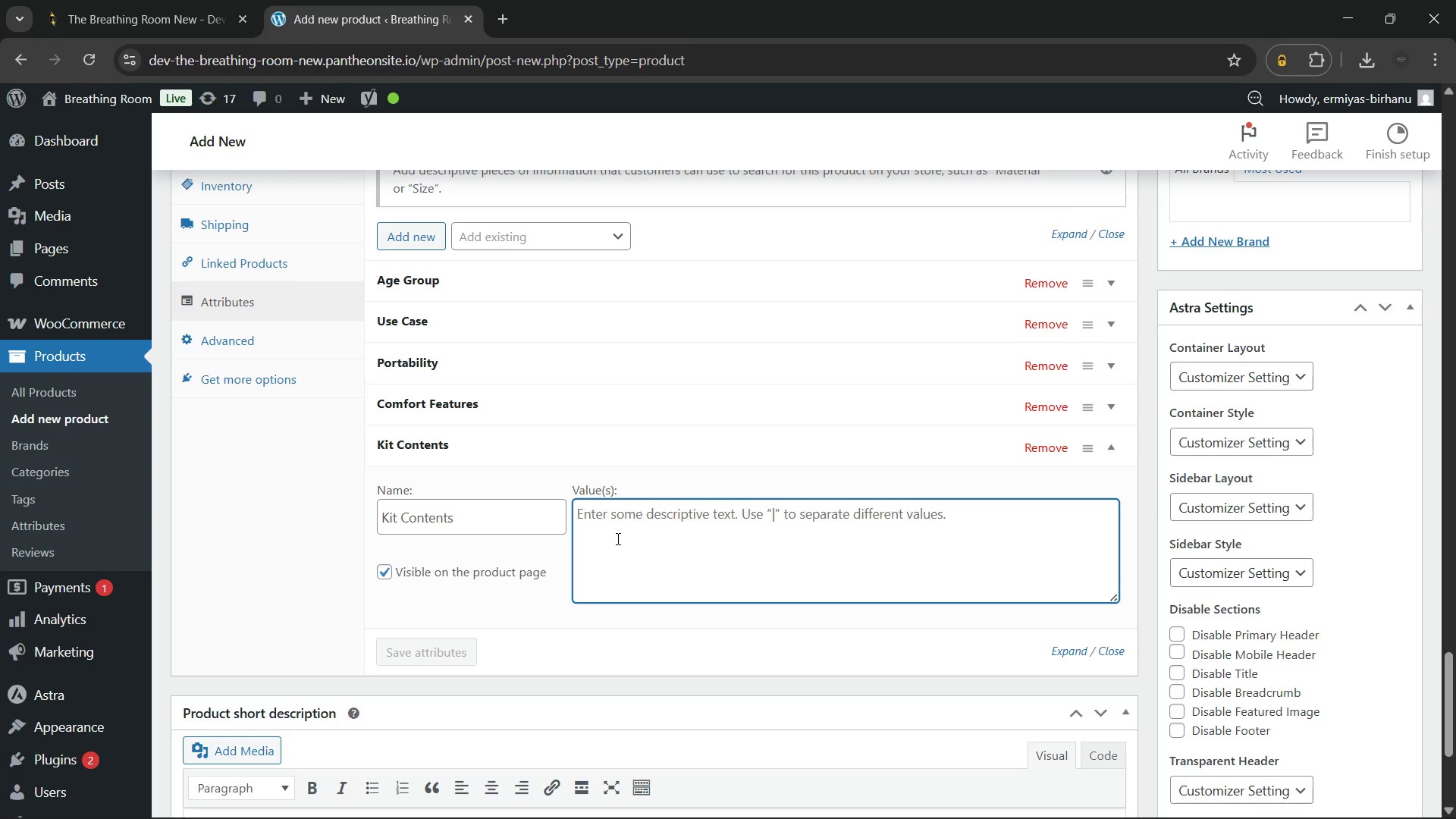 
type(Child-sized spacer with mask, symptom diary, sticker sheet)
 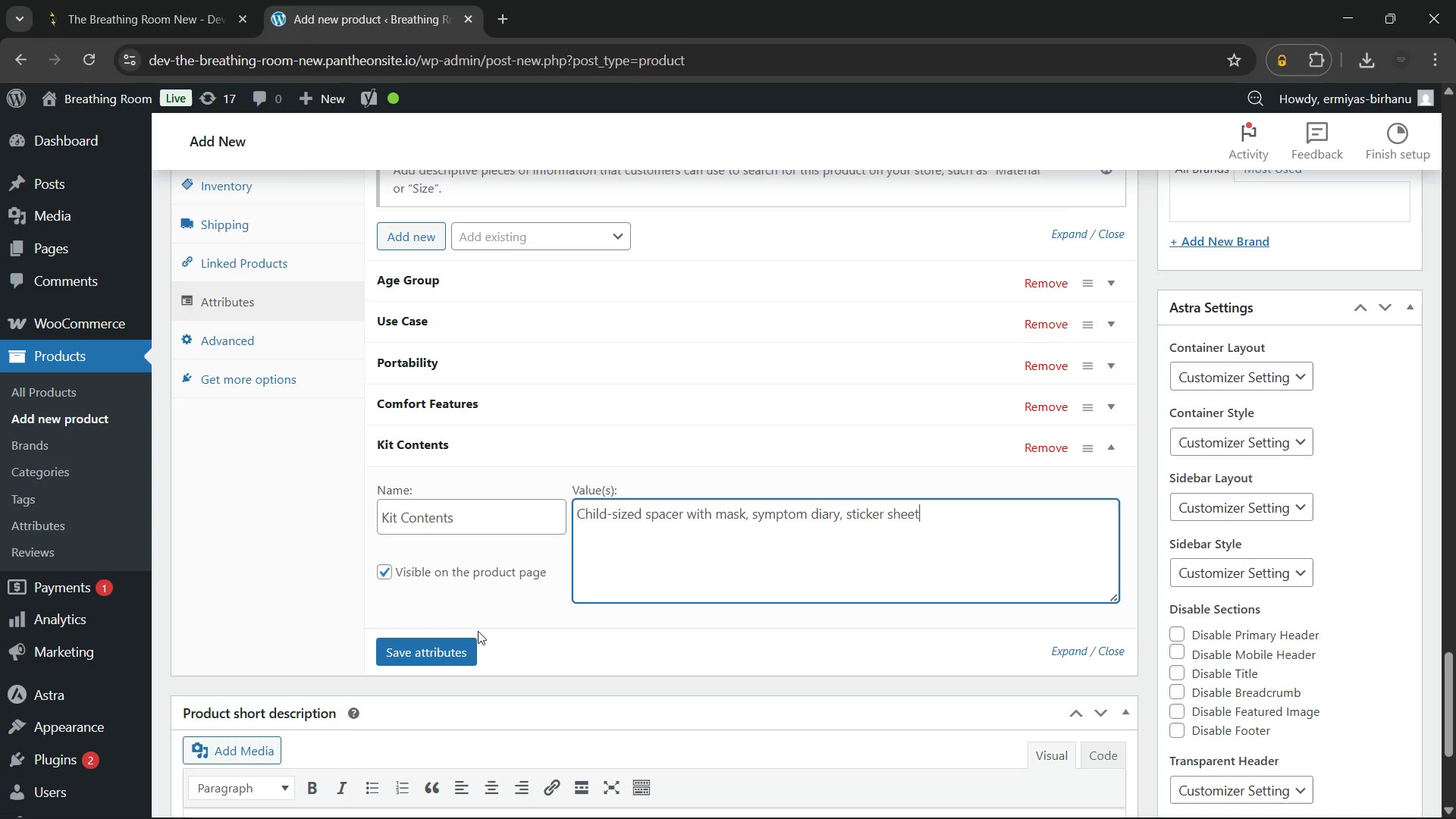 
left_click([451, 650])
 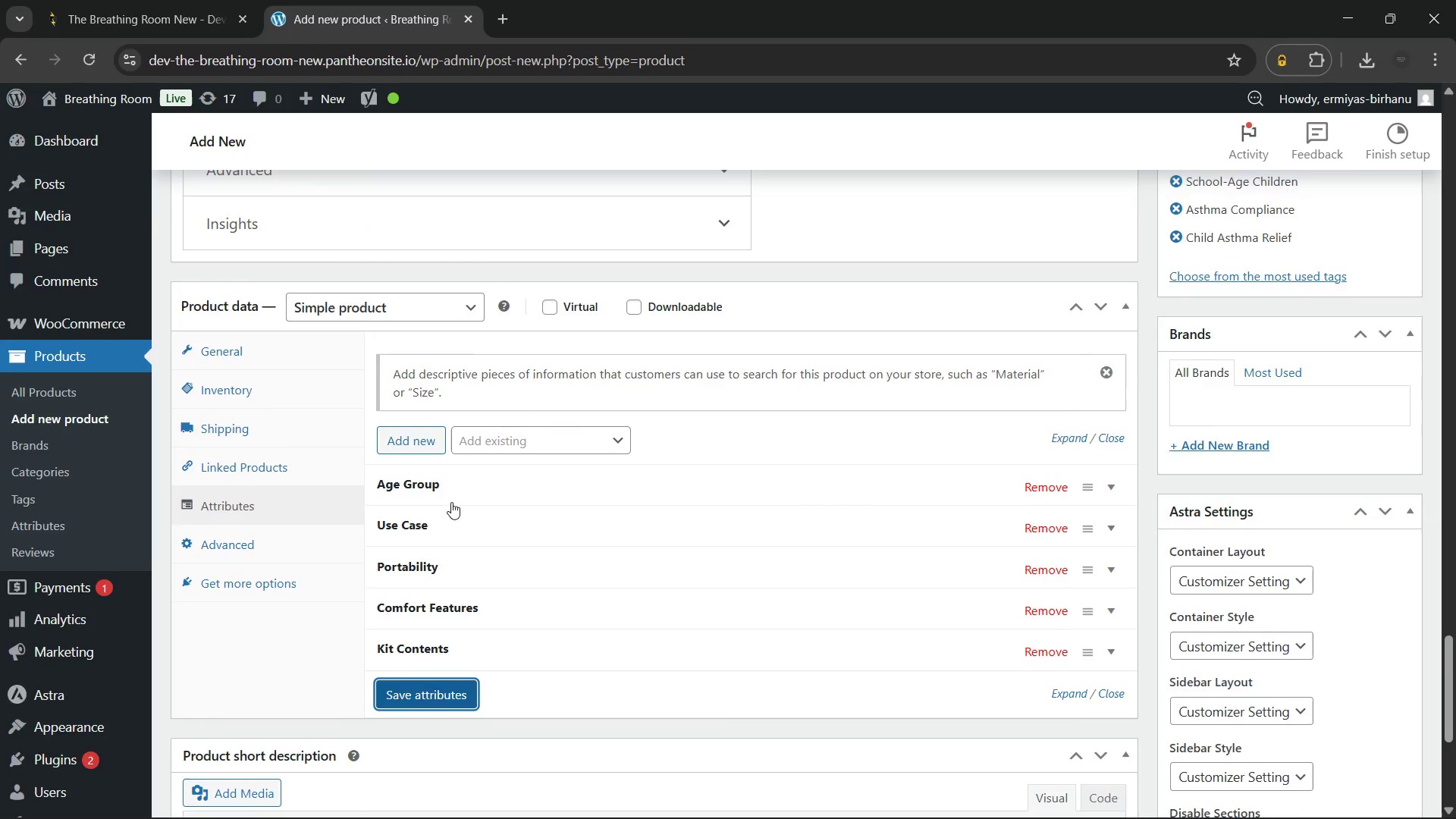 
left_click([378, 636])
 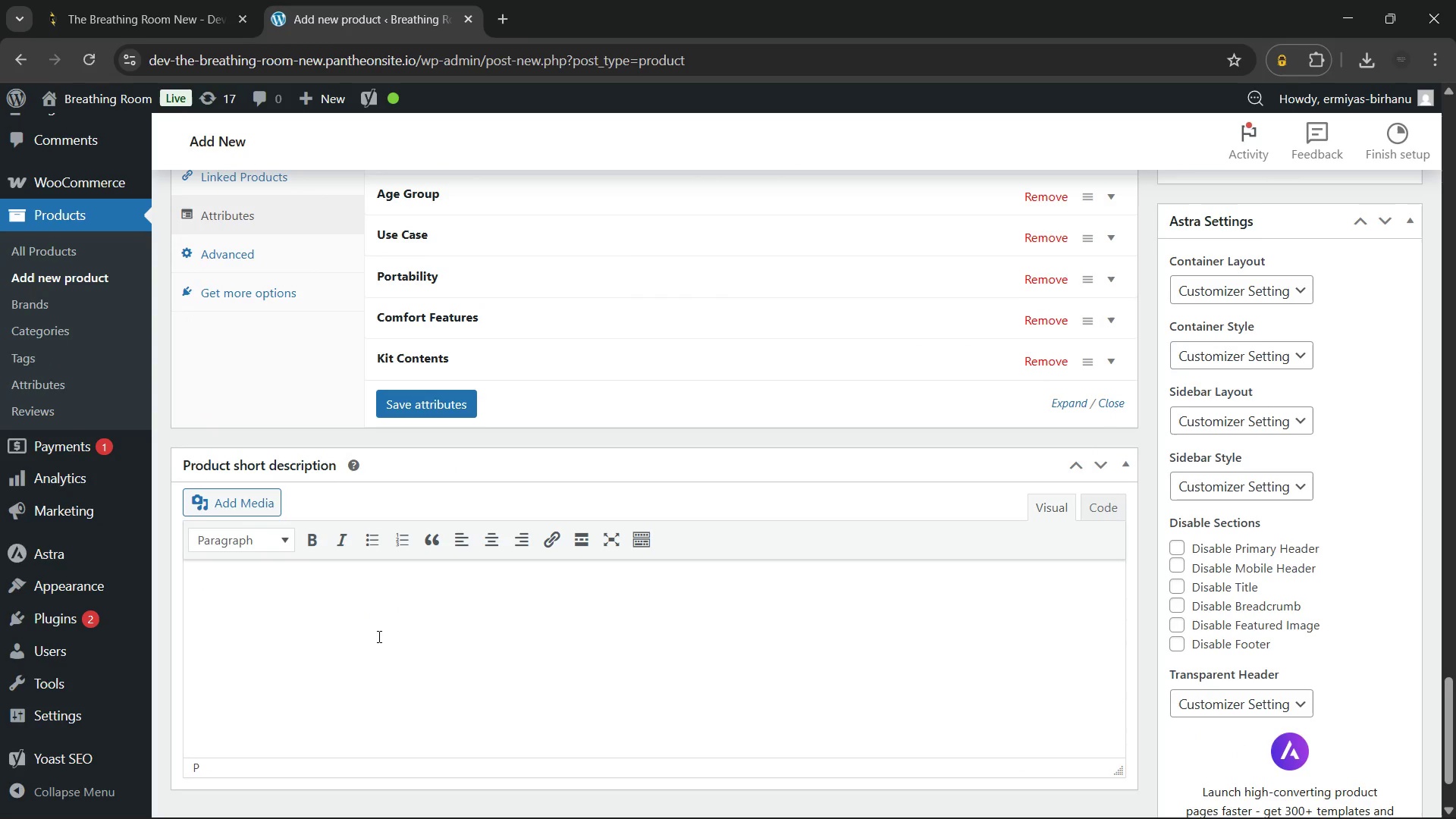 
wait(7.39)
 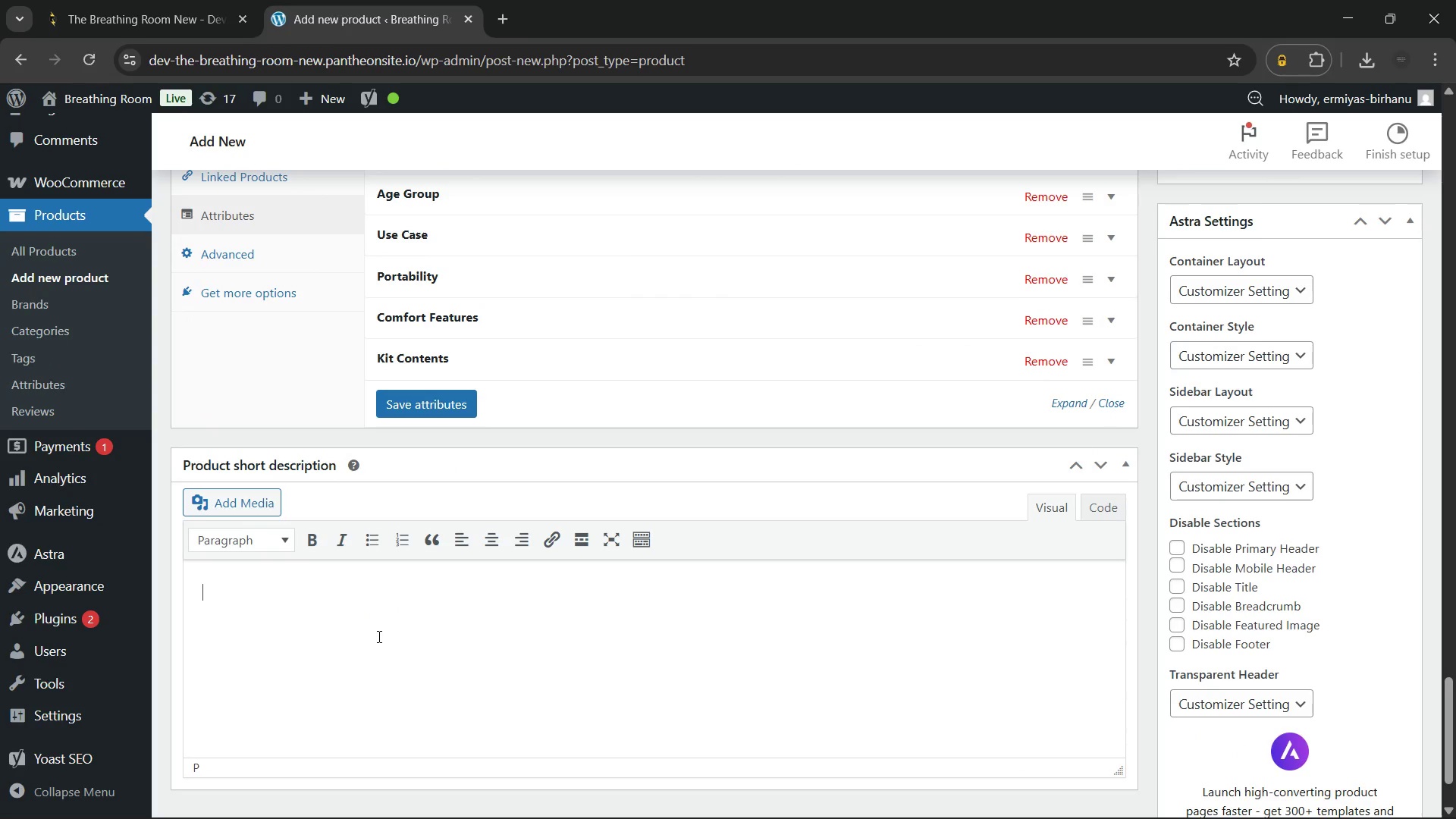 
type(Give your child the confidence to breathe freely. The Brave Breather Pediatric Asthma Management Kit includes a child-sized spacer for better medication delivery, a symptom tracking diary, and fun reward stik)
key(Backspace)
type(ce)
key(Backspace)
type(kers. Simple, effective, and designed with little ones in mind.)
 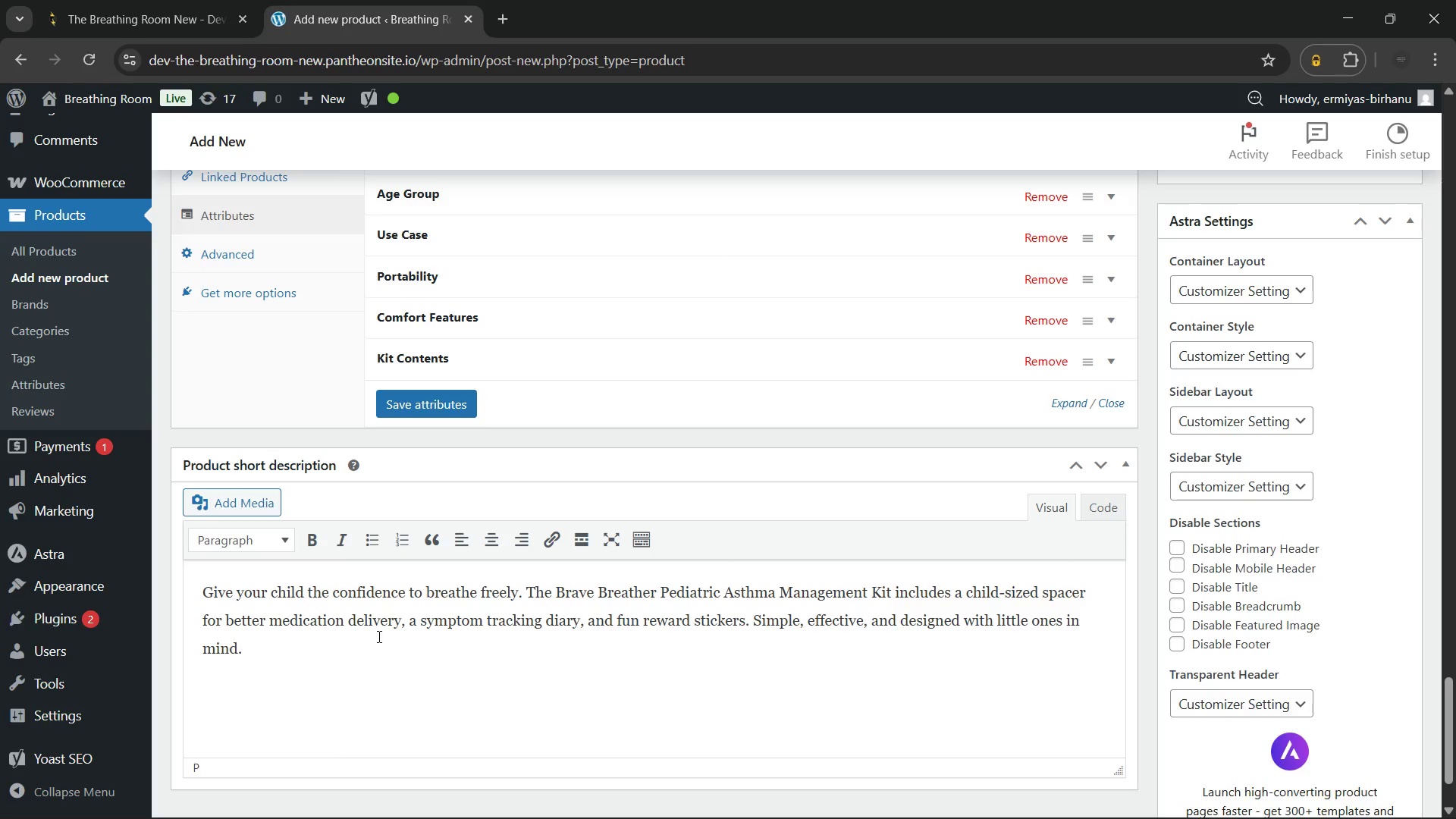 
wait(7.16)
 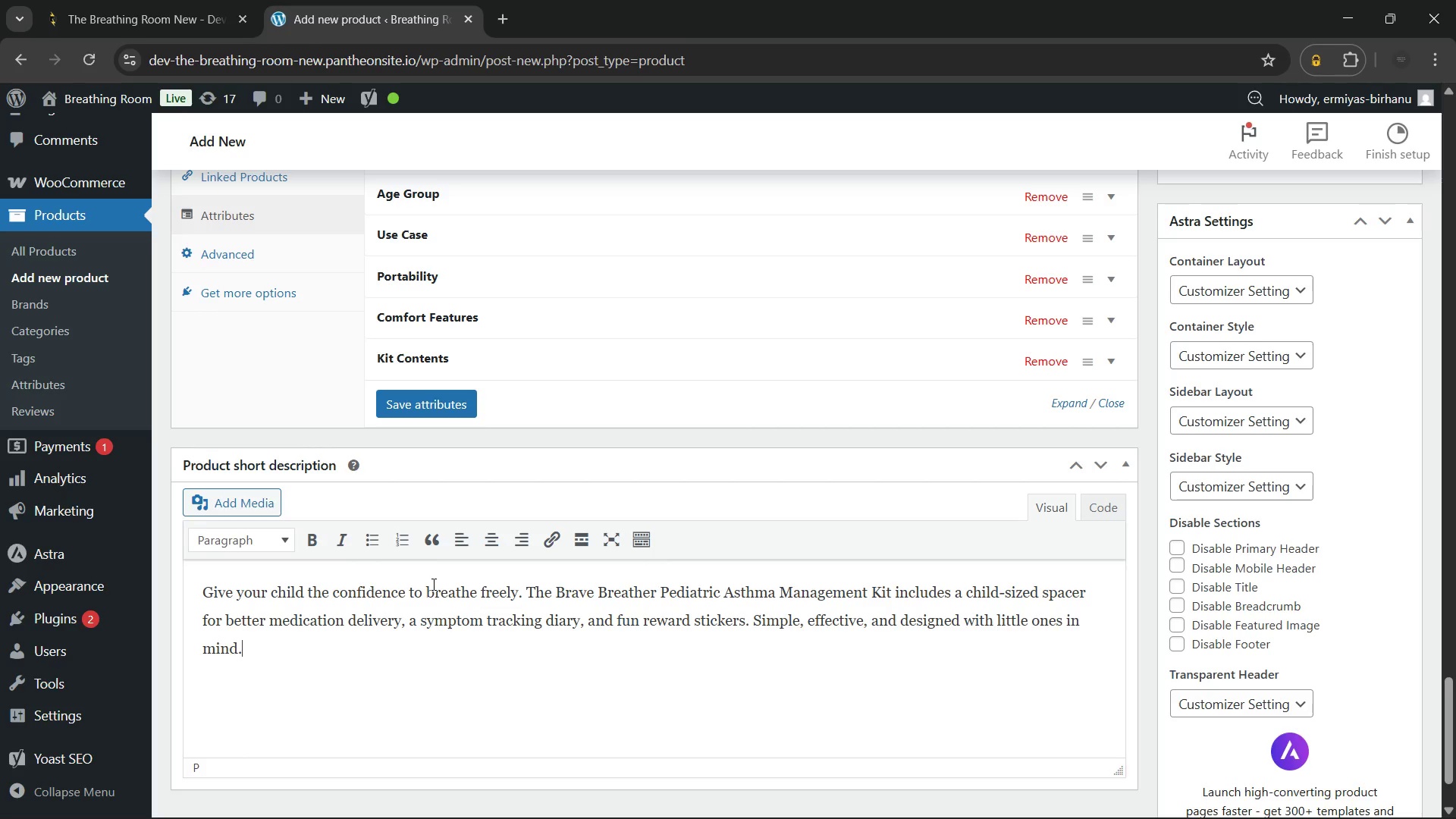 
left_click_drag(start_coordinate=[891, 595], to_coordinate=[559, 594])
 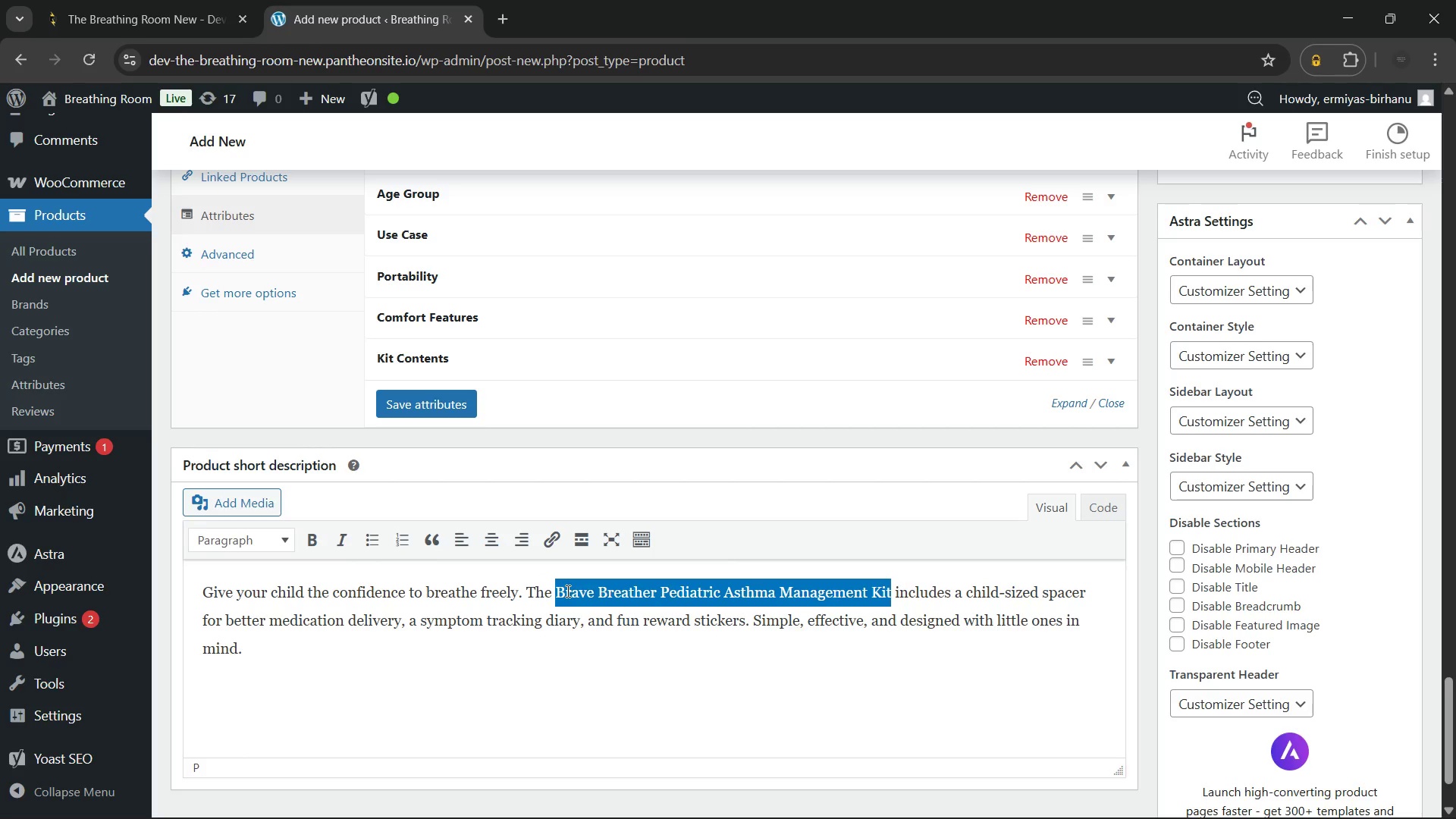 
key(Control+B)
 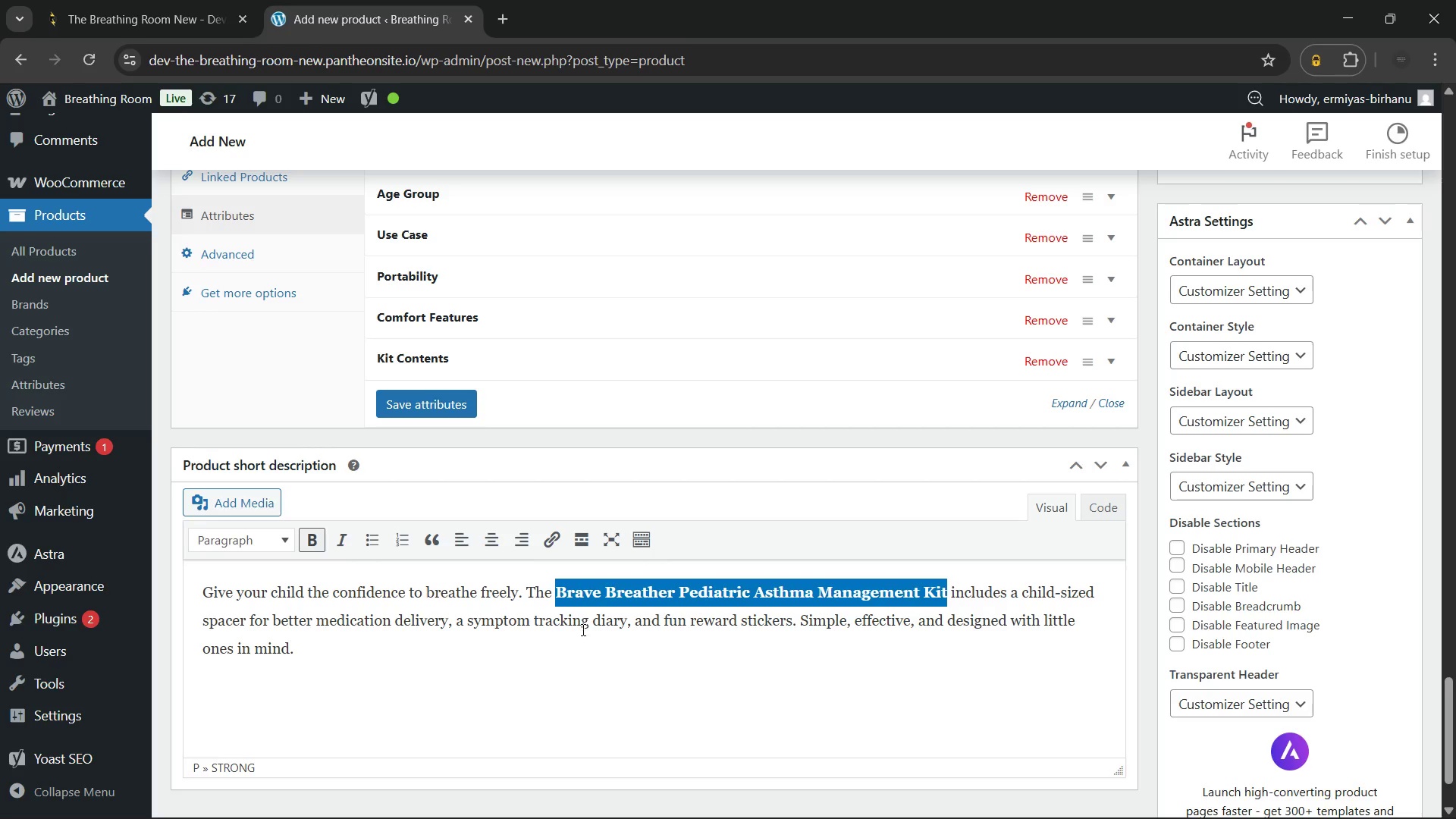 
left_click([582, 642])
 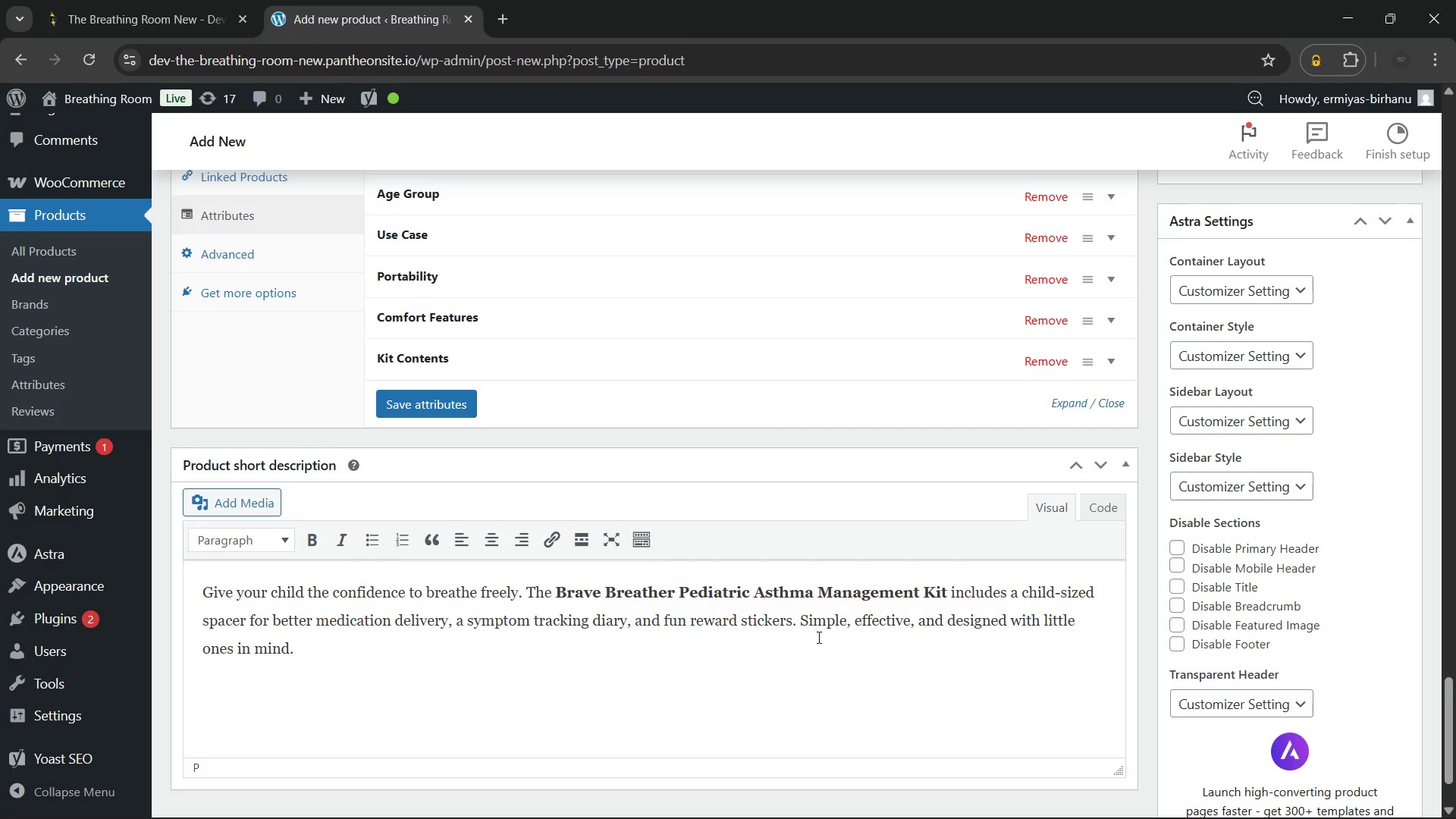 
wait(6.22)
 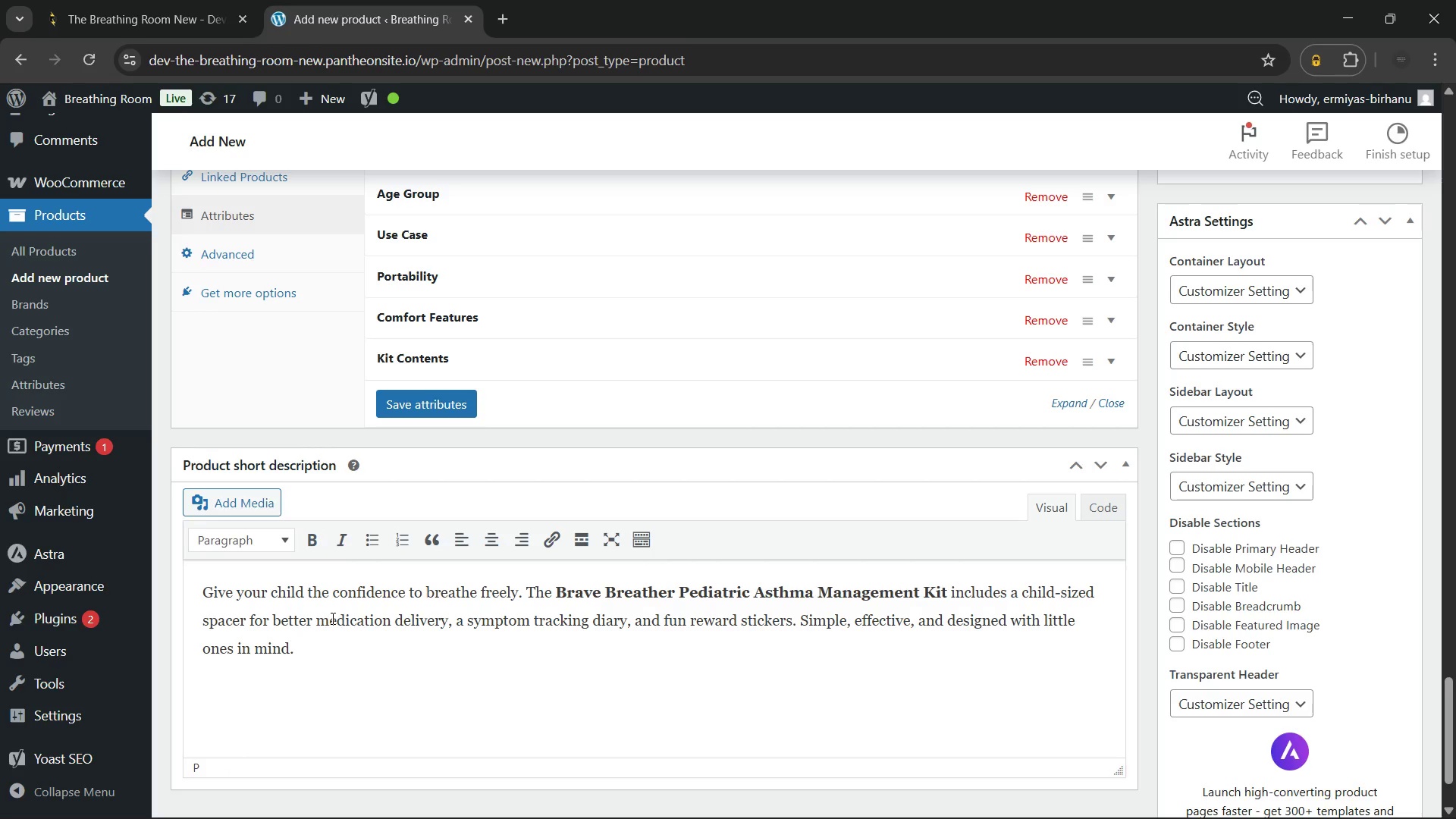 
left_click([801, 620])
 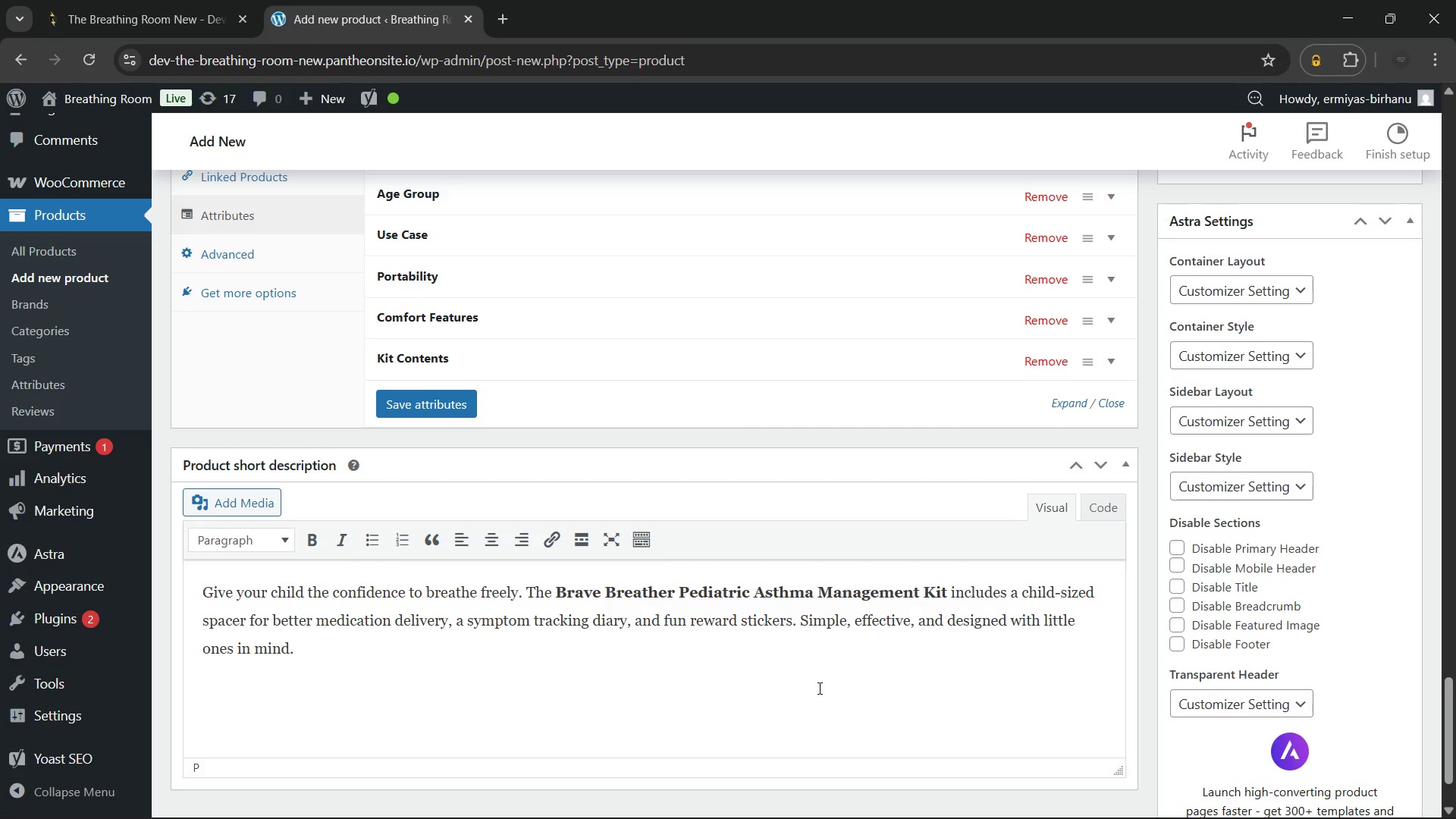 
key(Space)
 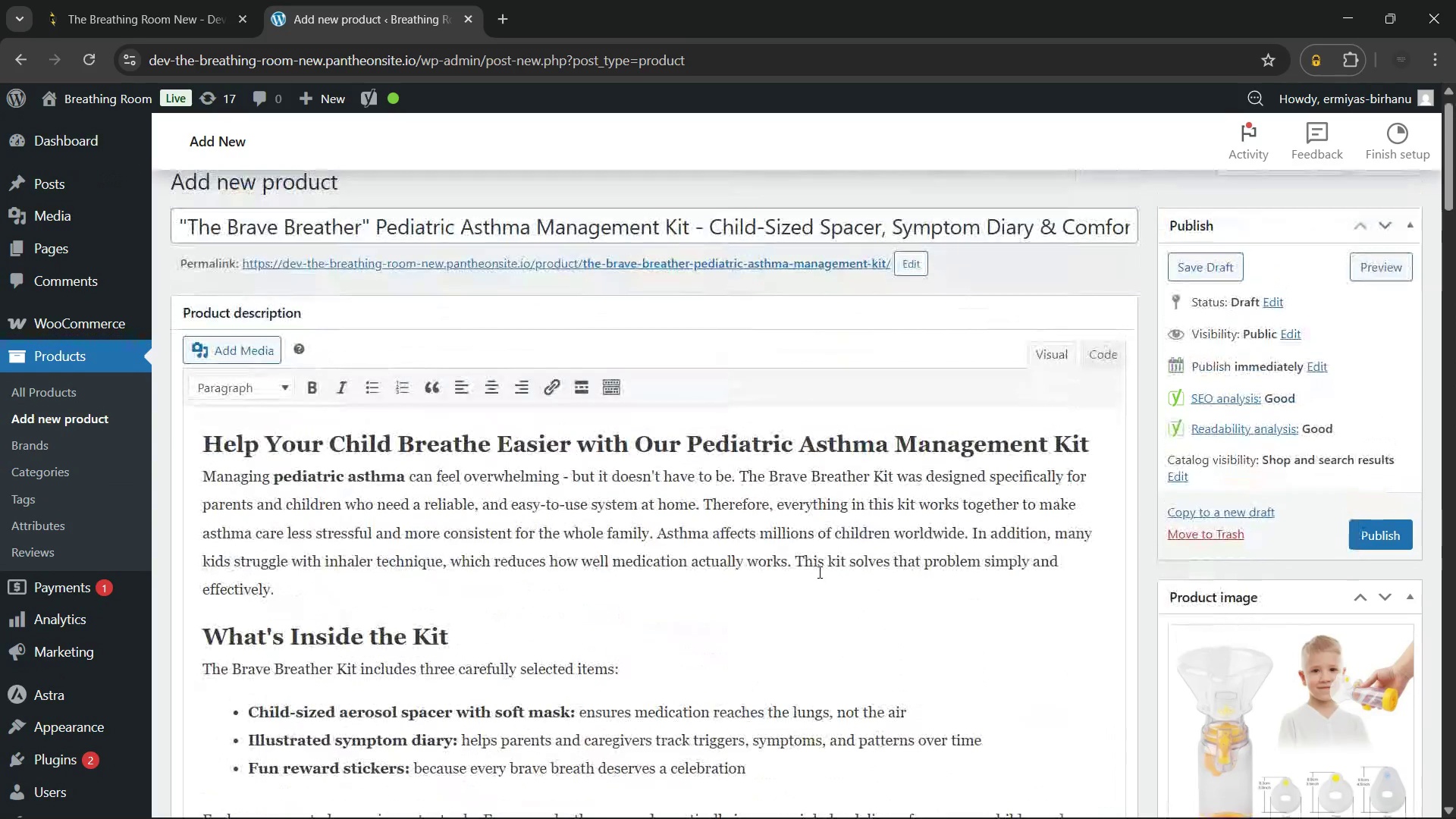 
wait(13.78)
 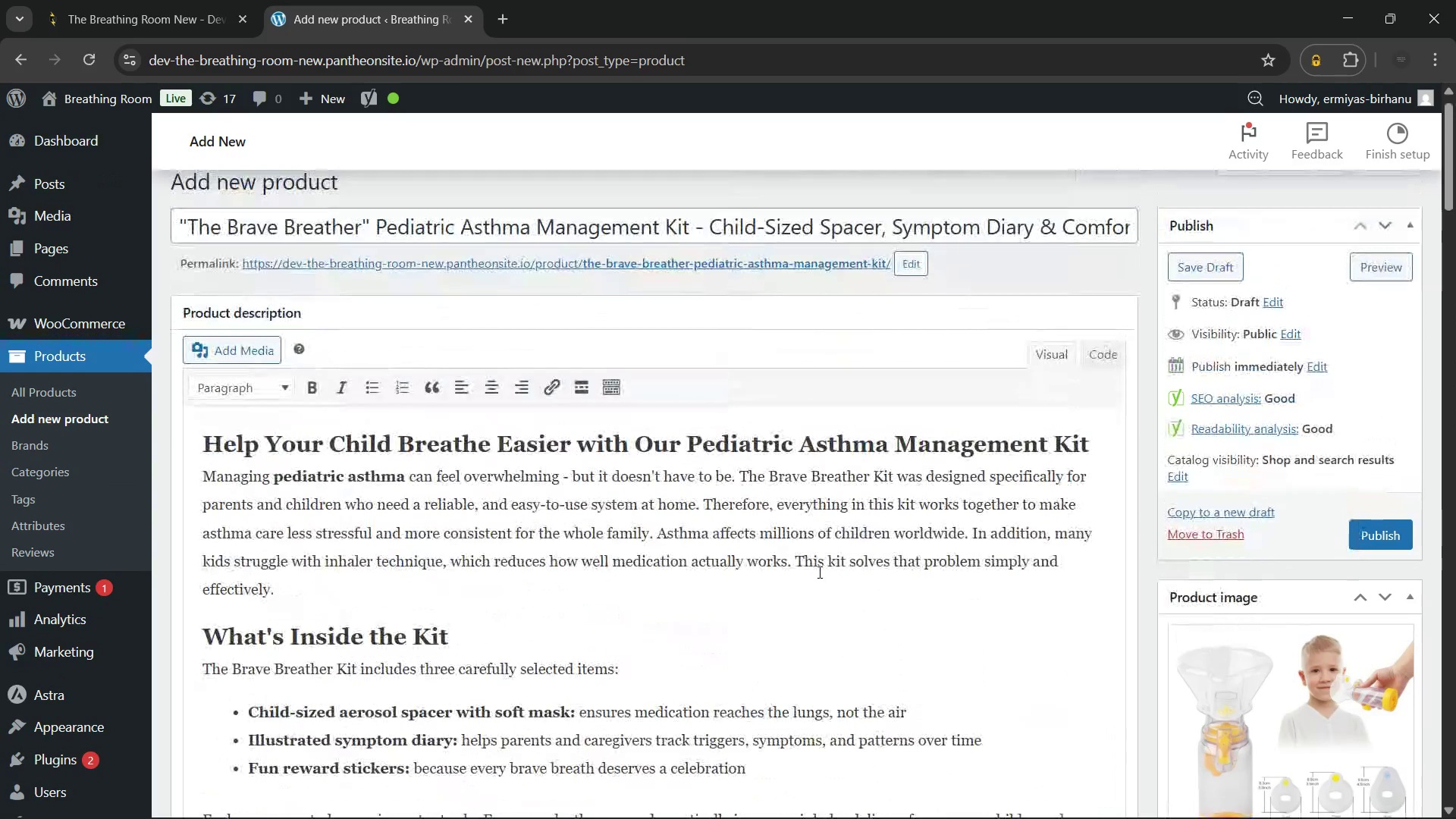 
left_click([1383, 554])
 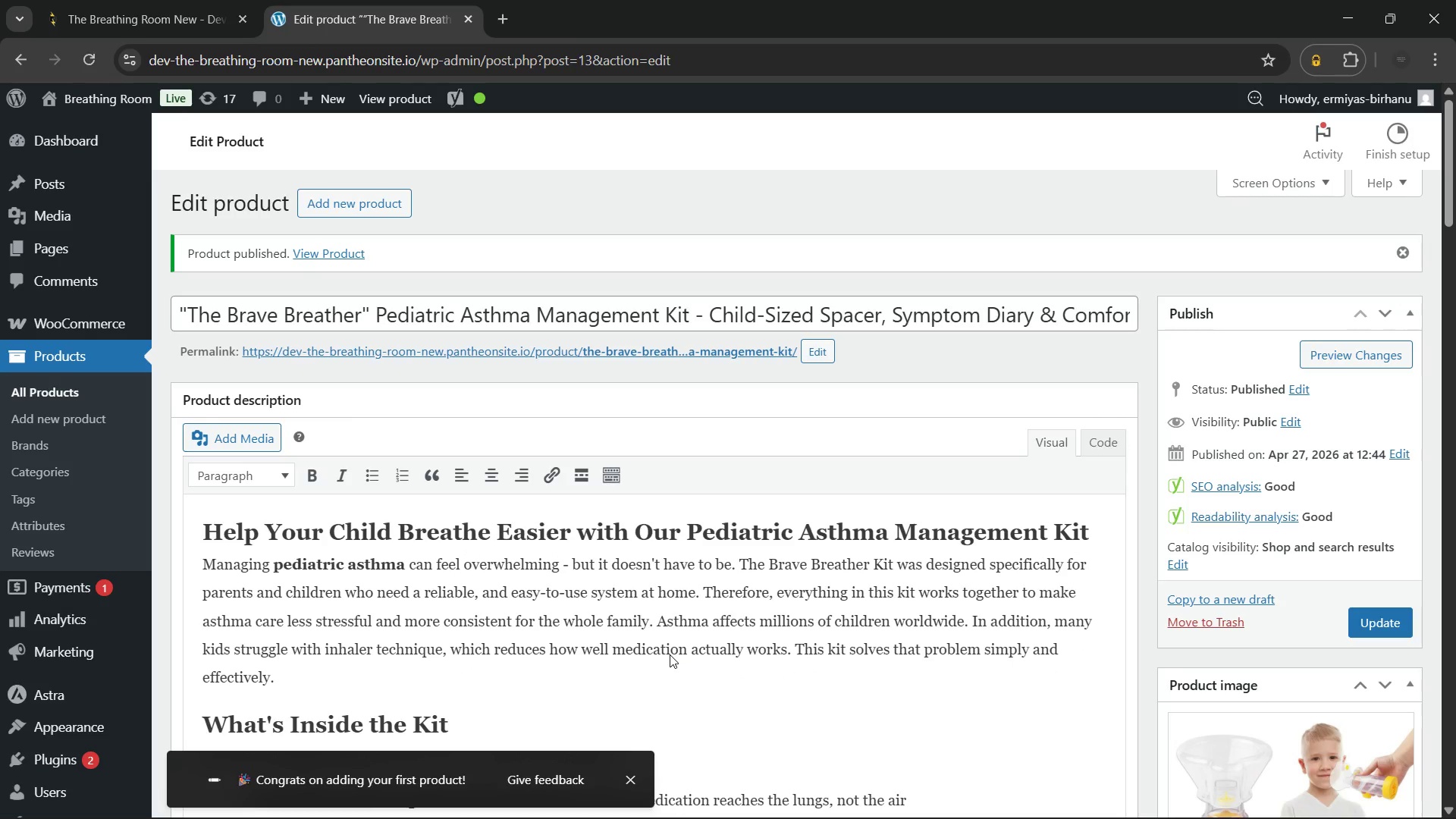 
wait(16.95)
 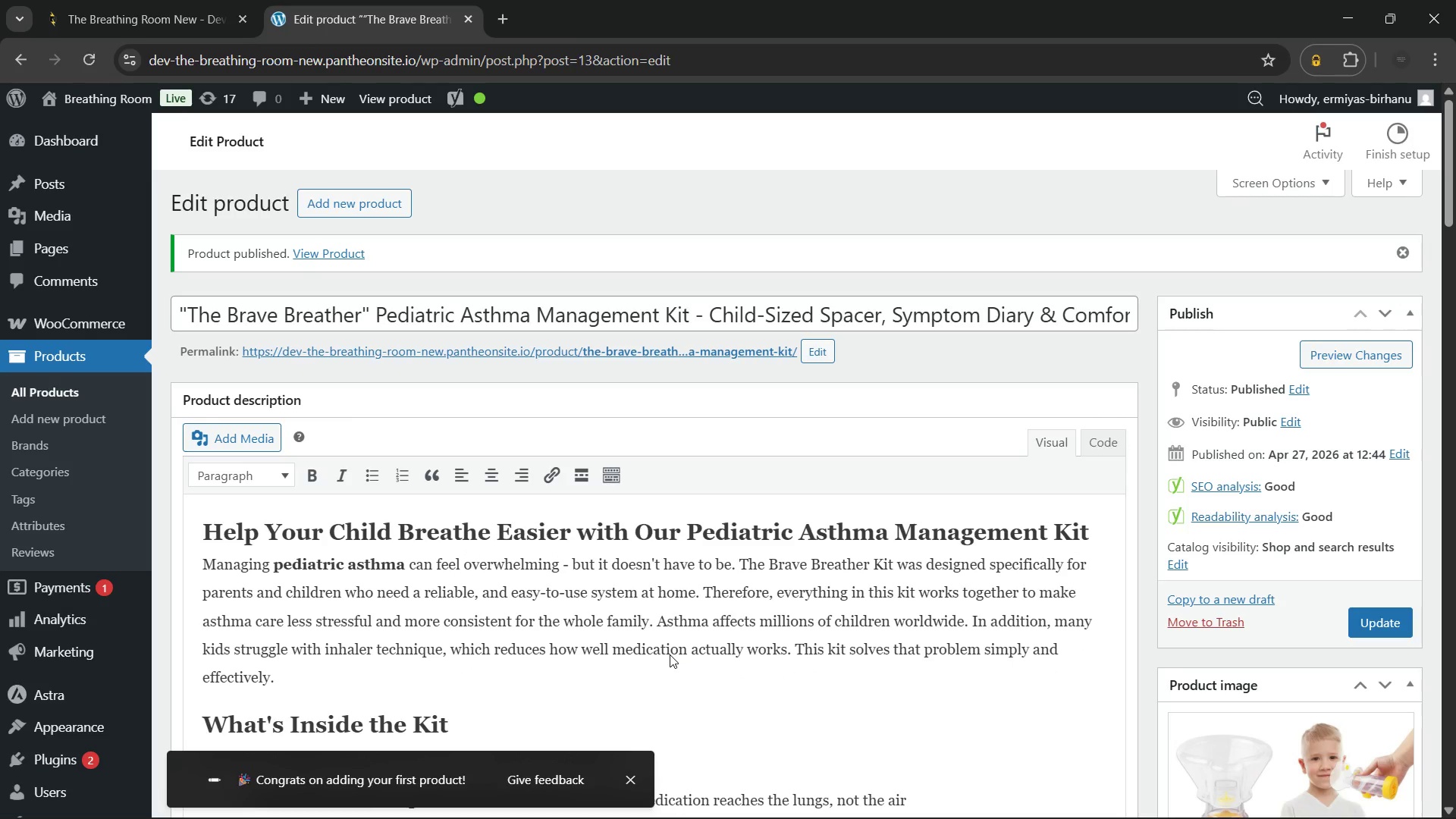 
left_click([628, 780])
 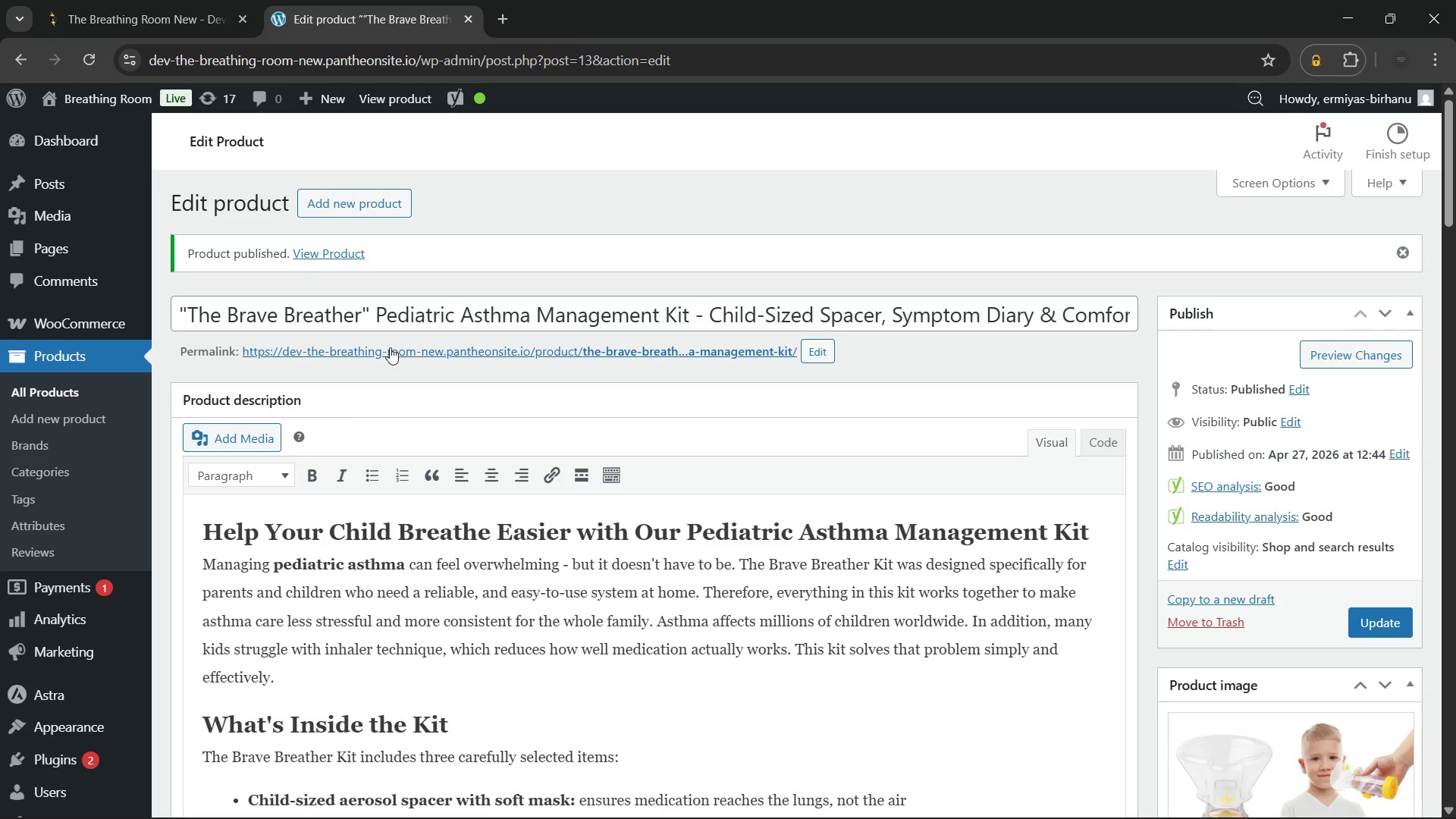 
hold_key(key=ControlLeft, duration=0.38)
left_click([390, 347])
 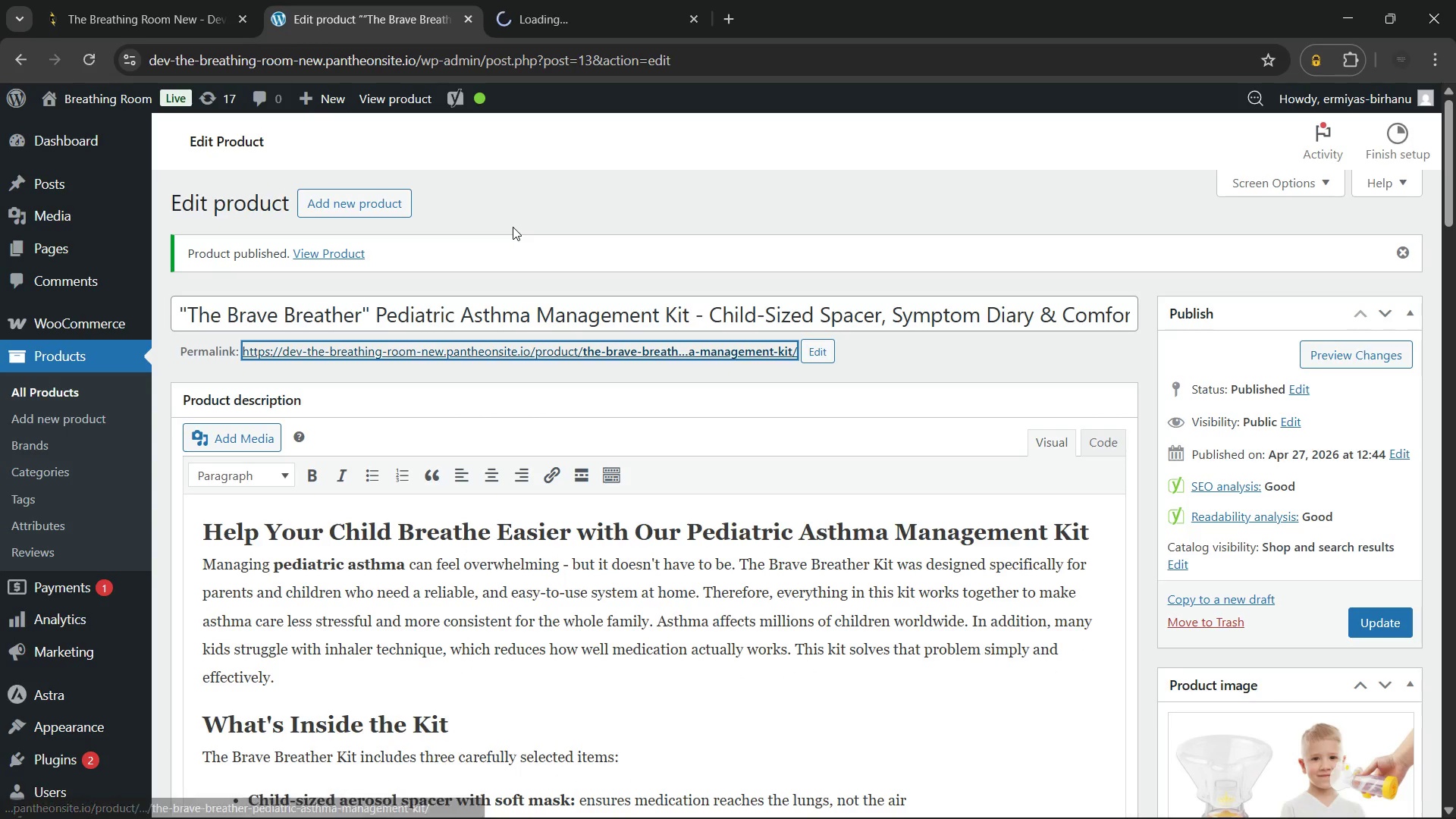 
left_click([513, 227])
 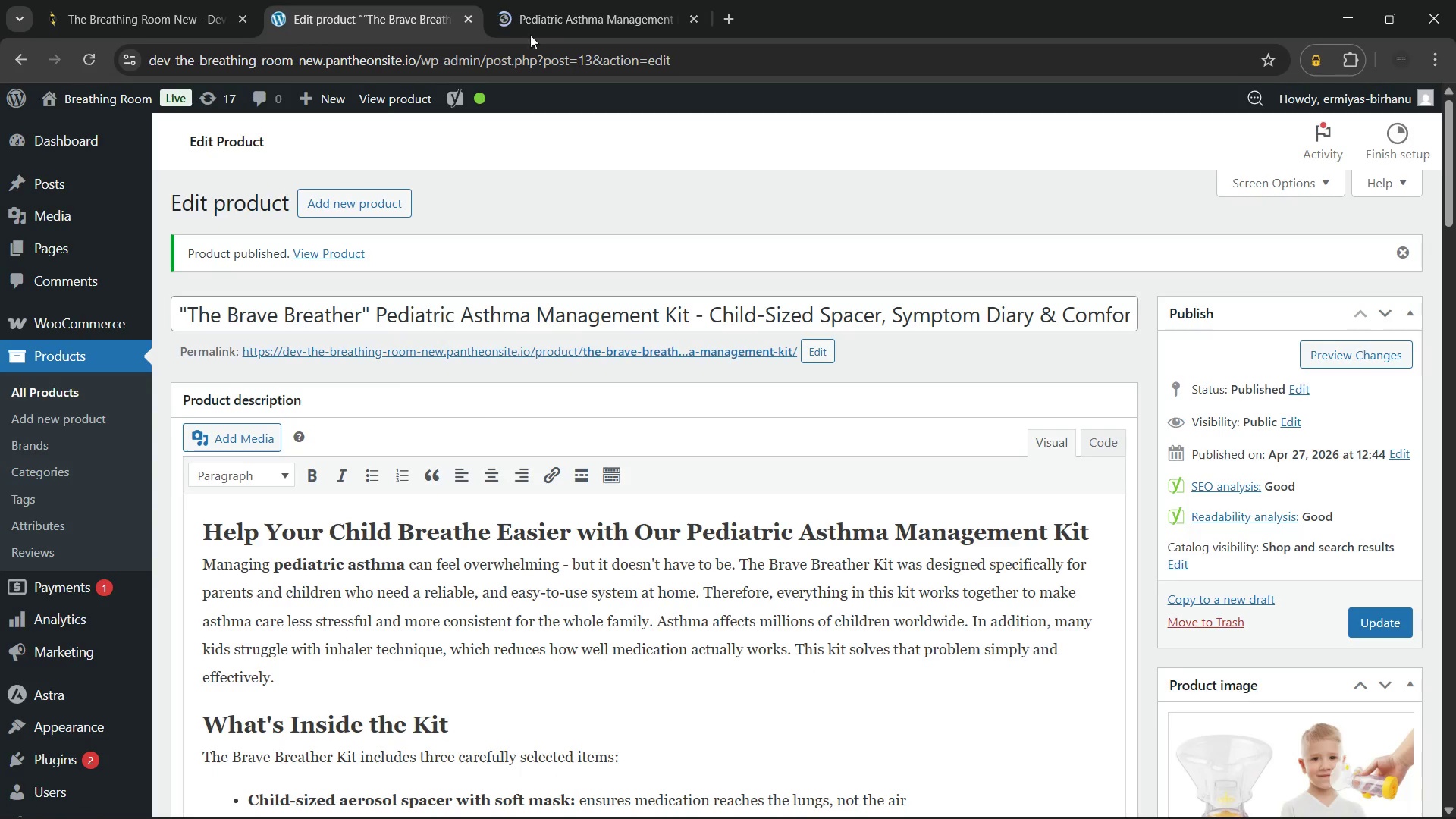 
left_click([551, 0])
 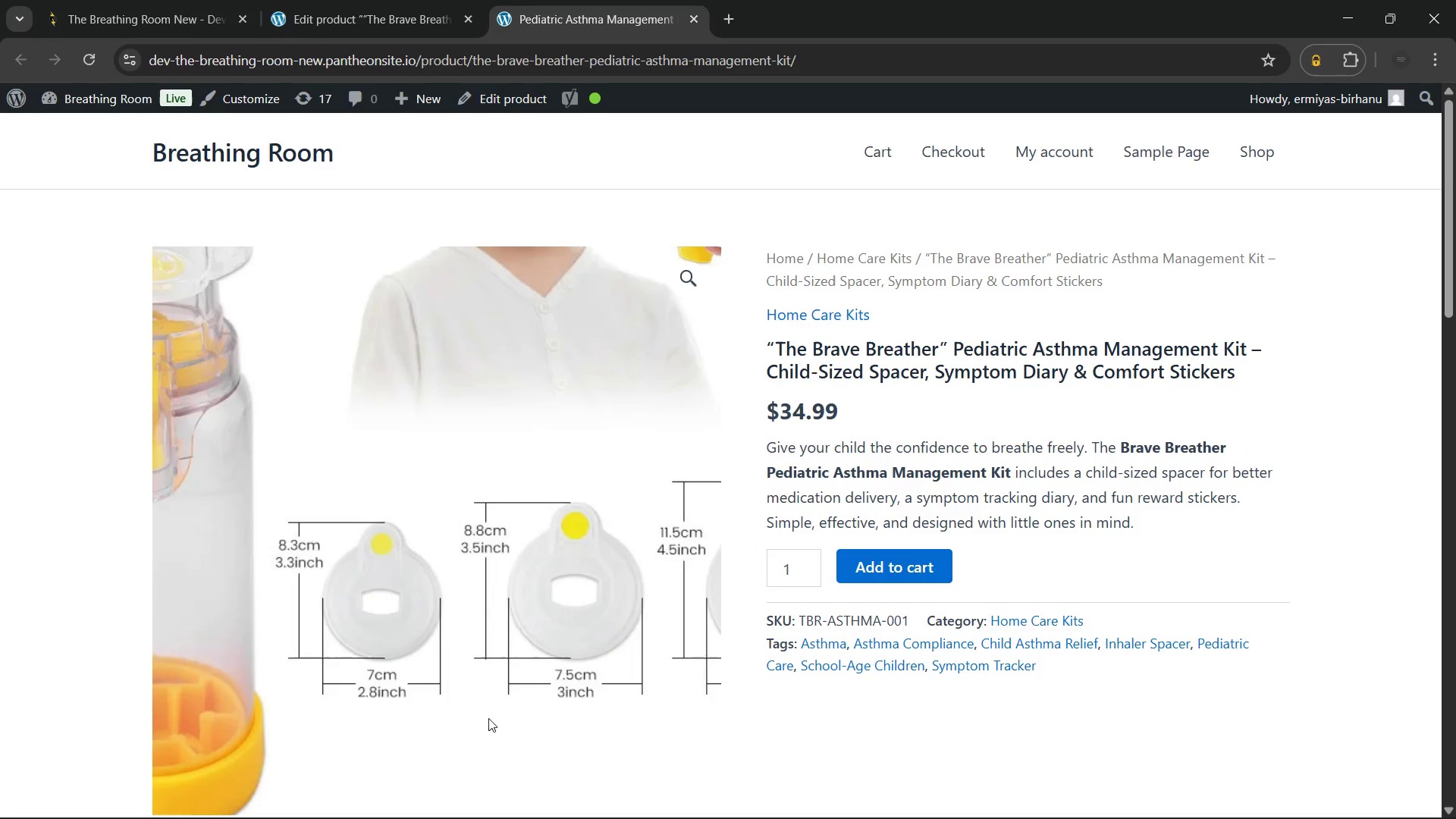 
scroll: coordinate [858, 472], scroll_direction: up, amount: 3.0
 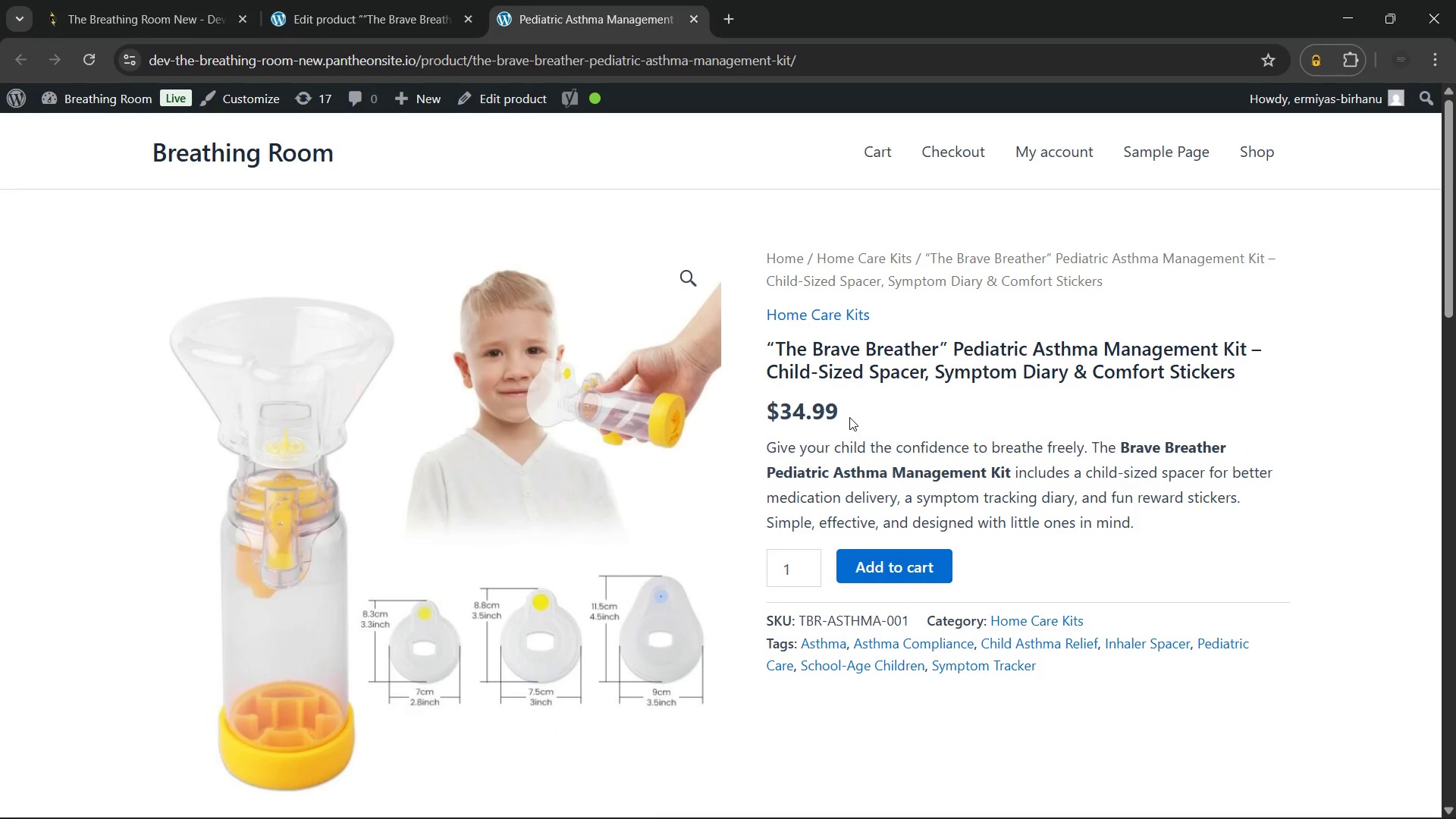 
wait(7.93)
 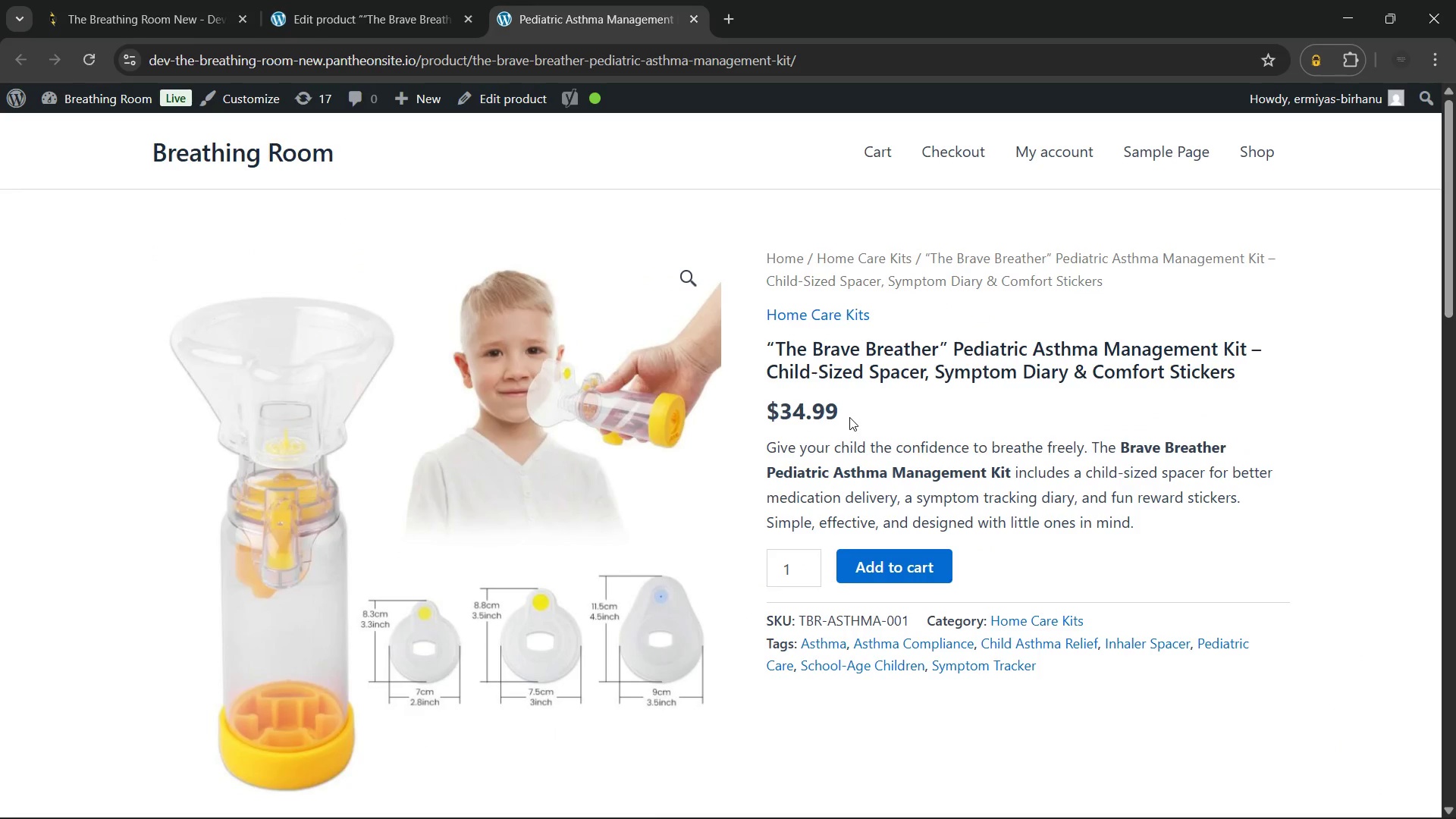 
left_click_drag(start_coordinate=[1144, 521], to_coordinate=[770, 447])
 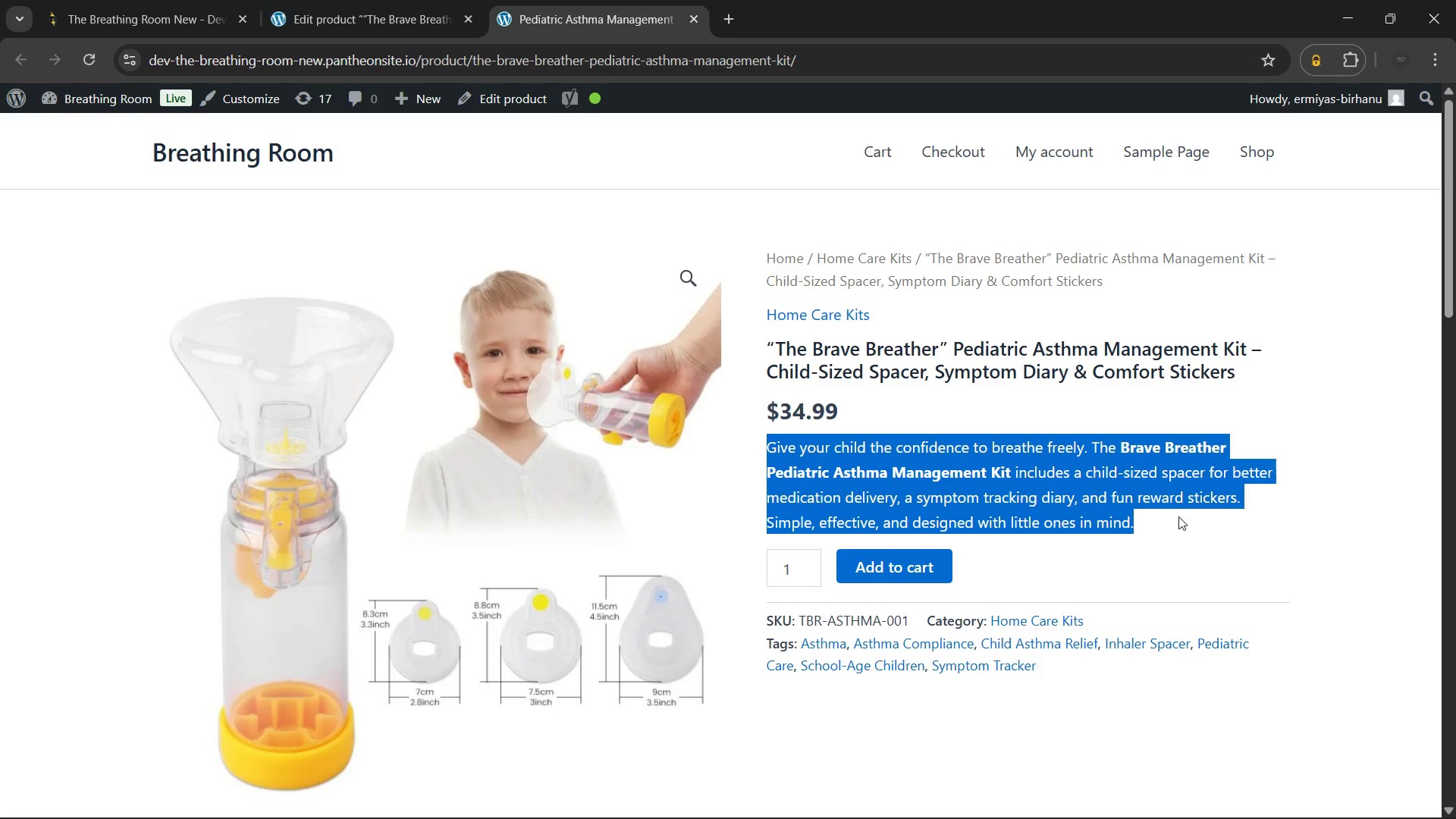 
left_click([1178, 516])
 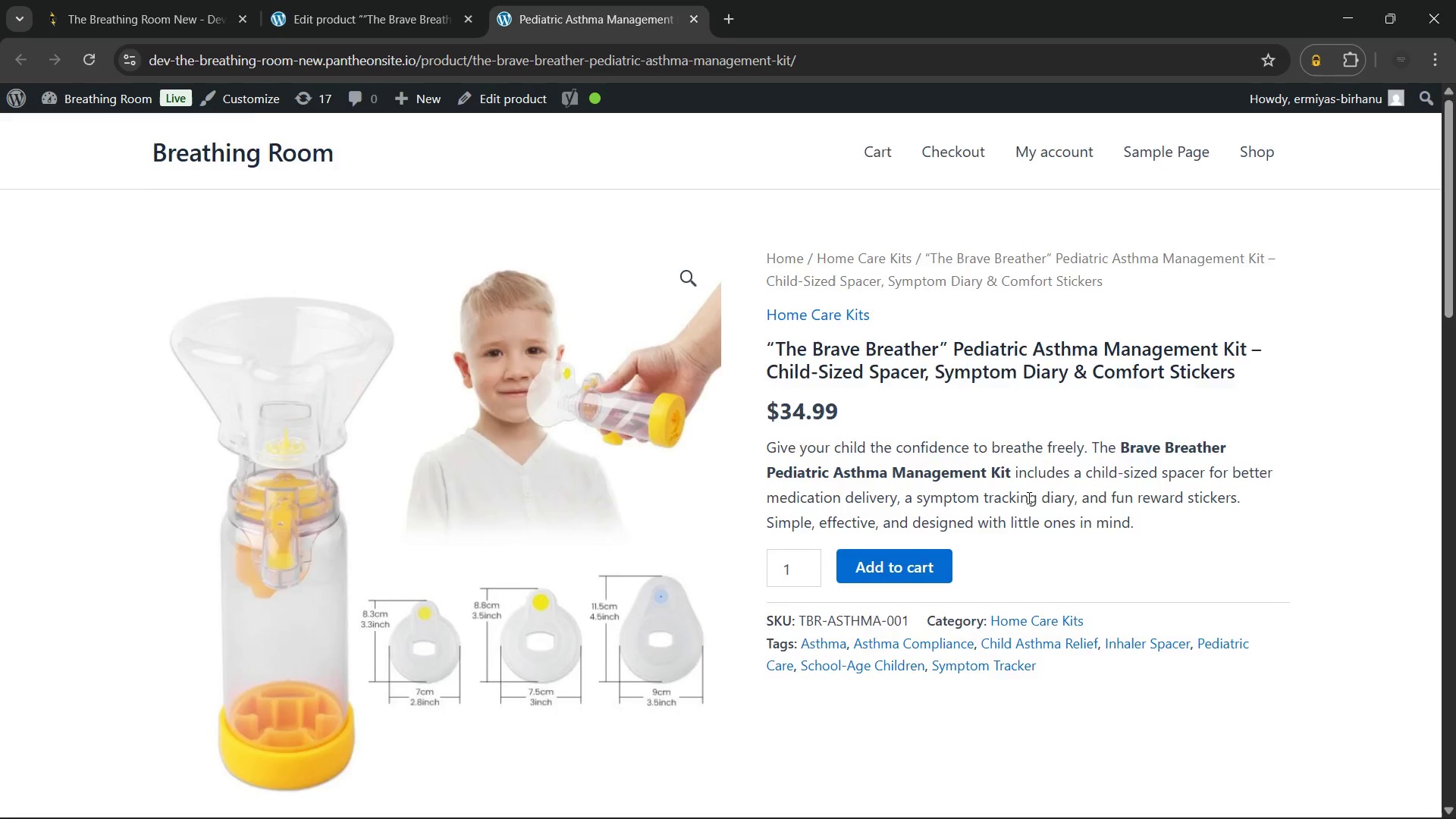 
scroll: coordinate [834, 508], scroll_direction: down, amount: 5.0
 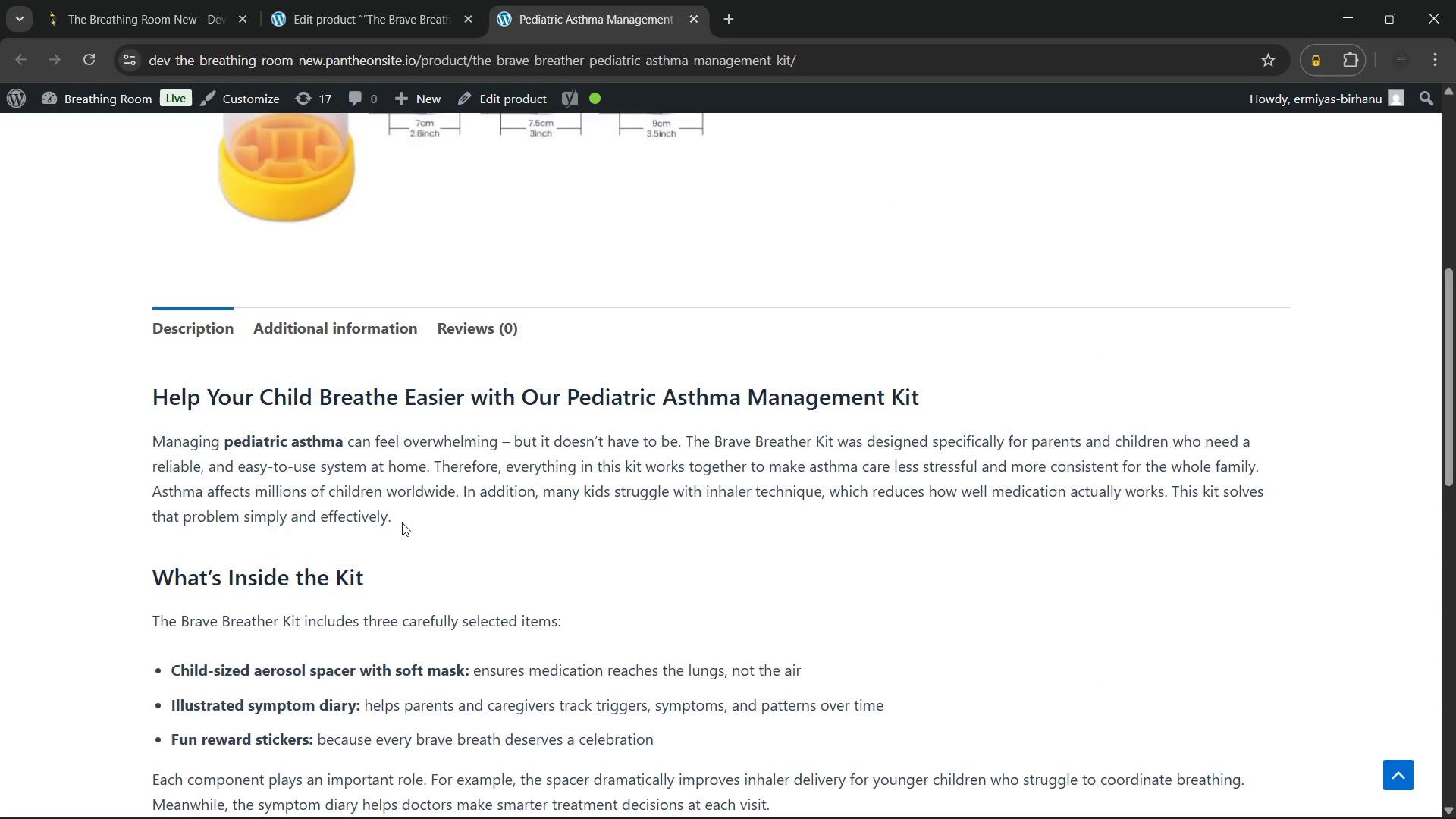 
left_click_drag(start_coordinate=[402, 522], to_coordinate=[170, 406])
 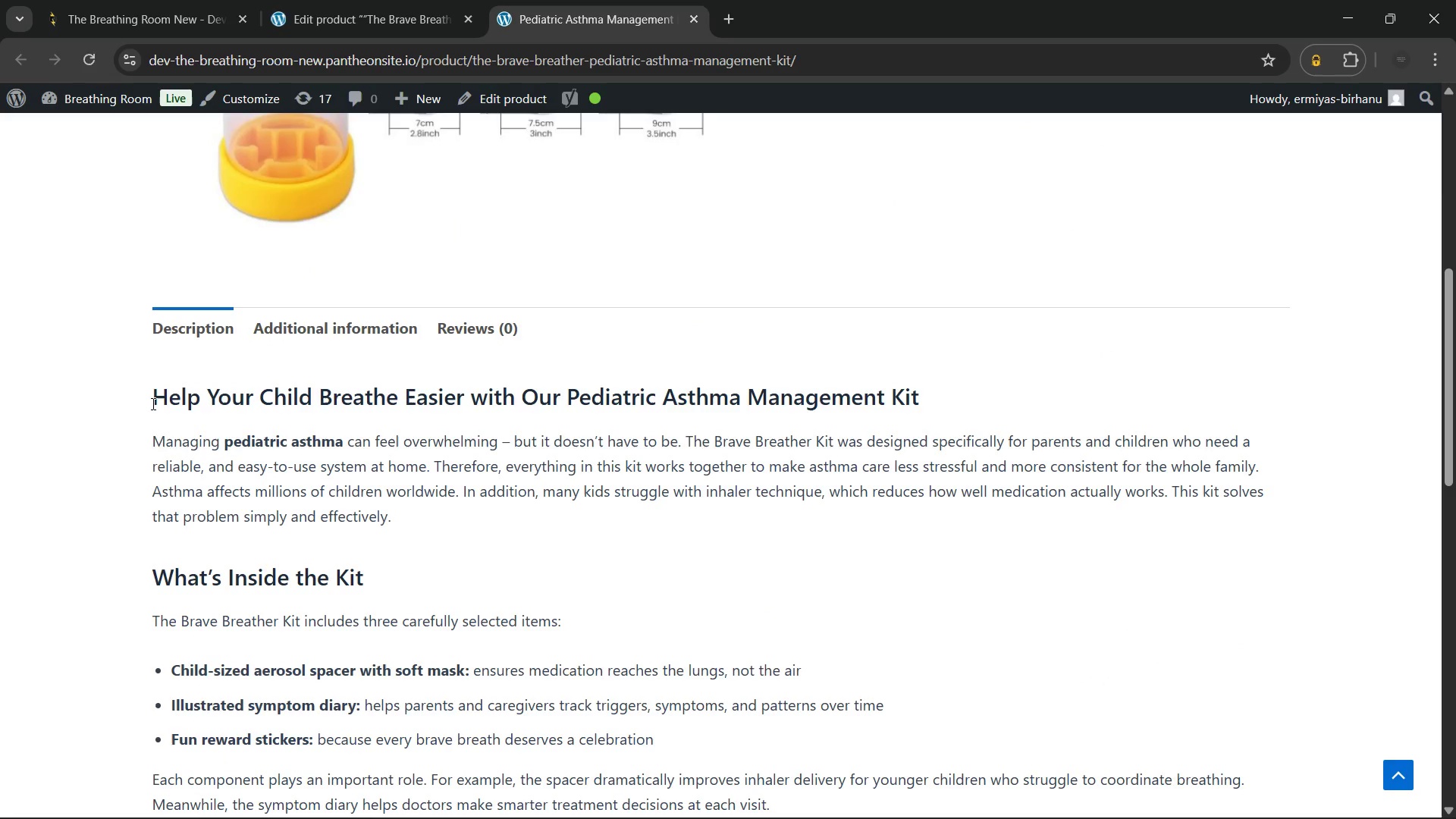 
left_click([152, 403])
 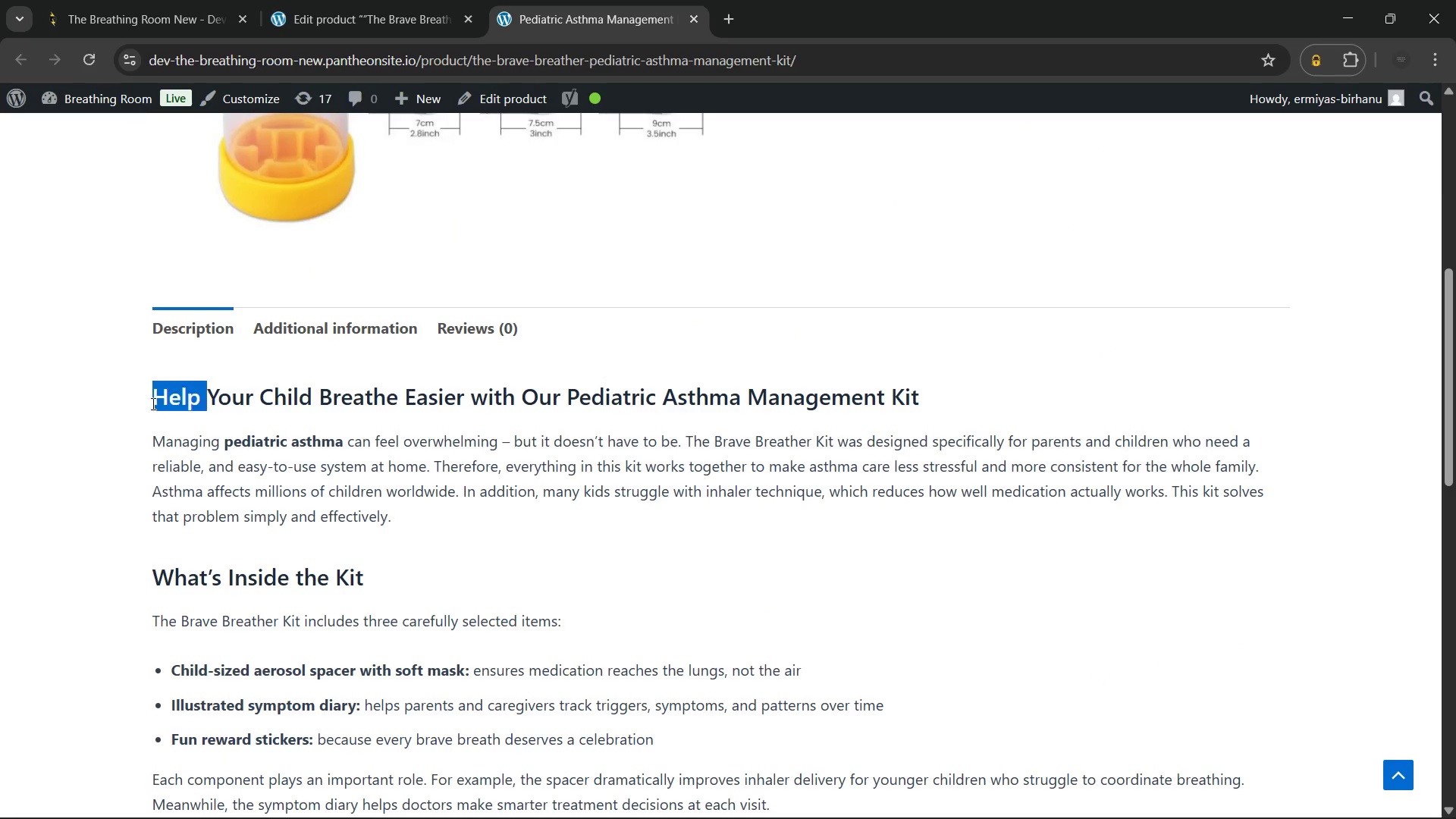 
left_click_drag(start_coordinate=[152, 403], to_coordinate=[396, 514])
 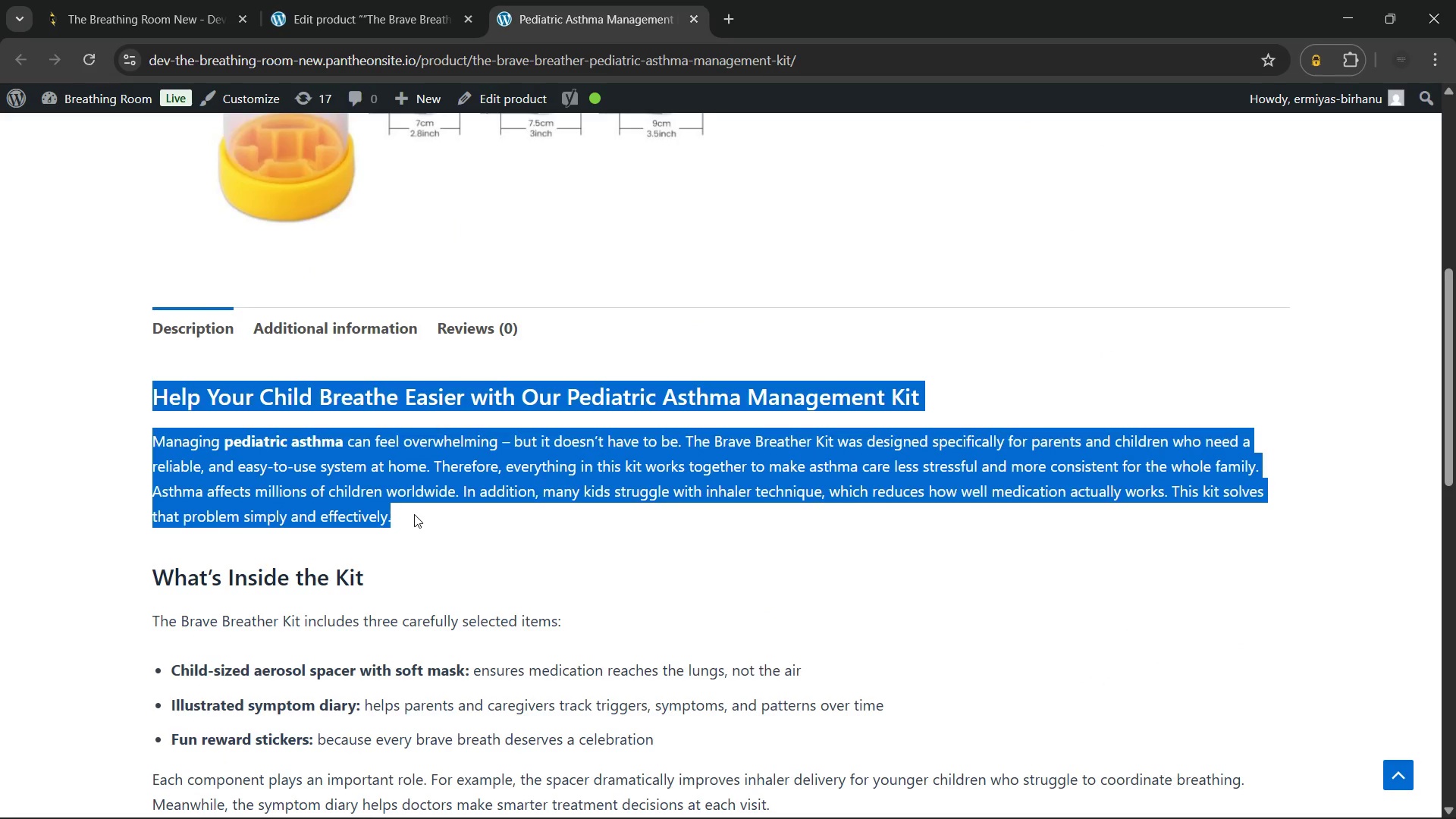 
left_click([414, 514])
 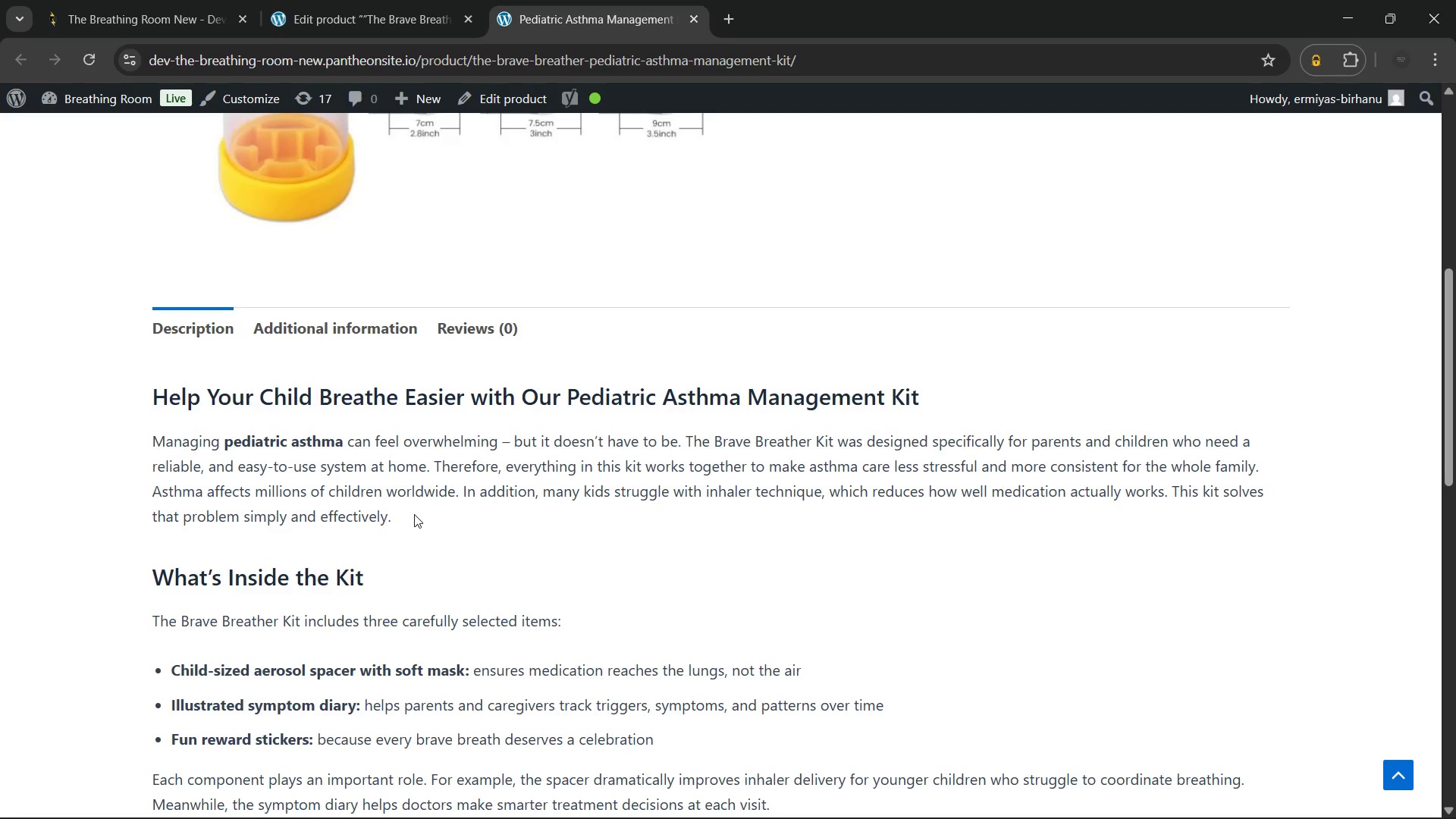 
scroll: coordinate [419, 511], scroll_direction: down, amount: 4.0
 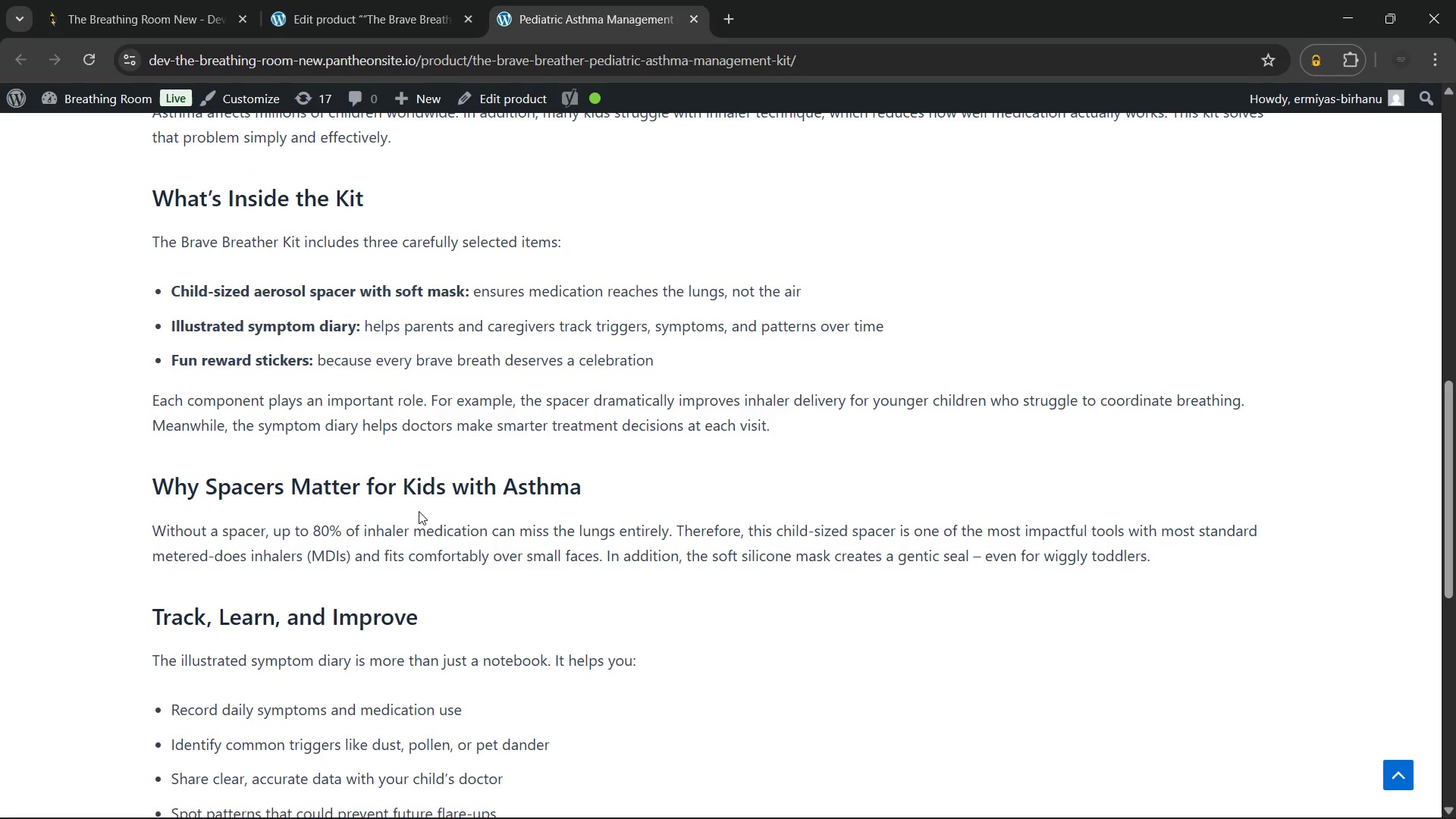 
wait(9.83)
 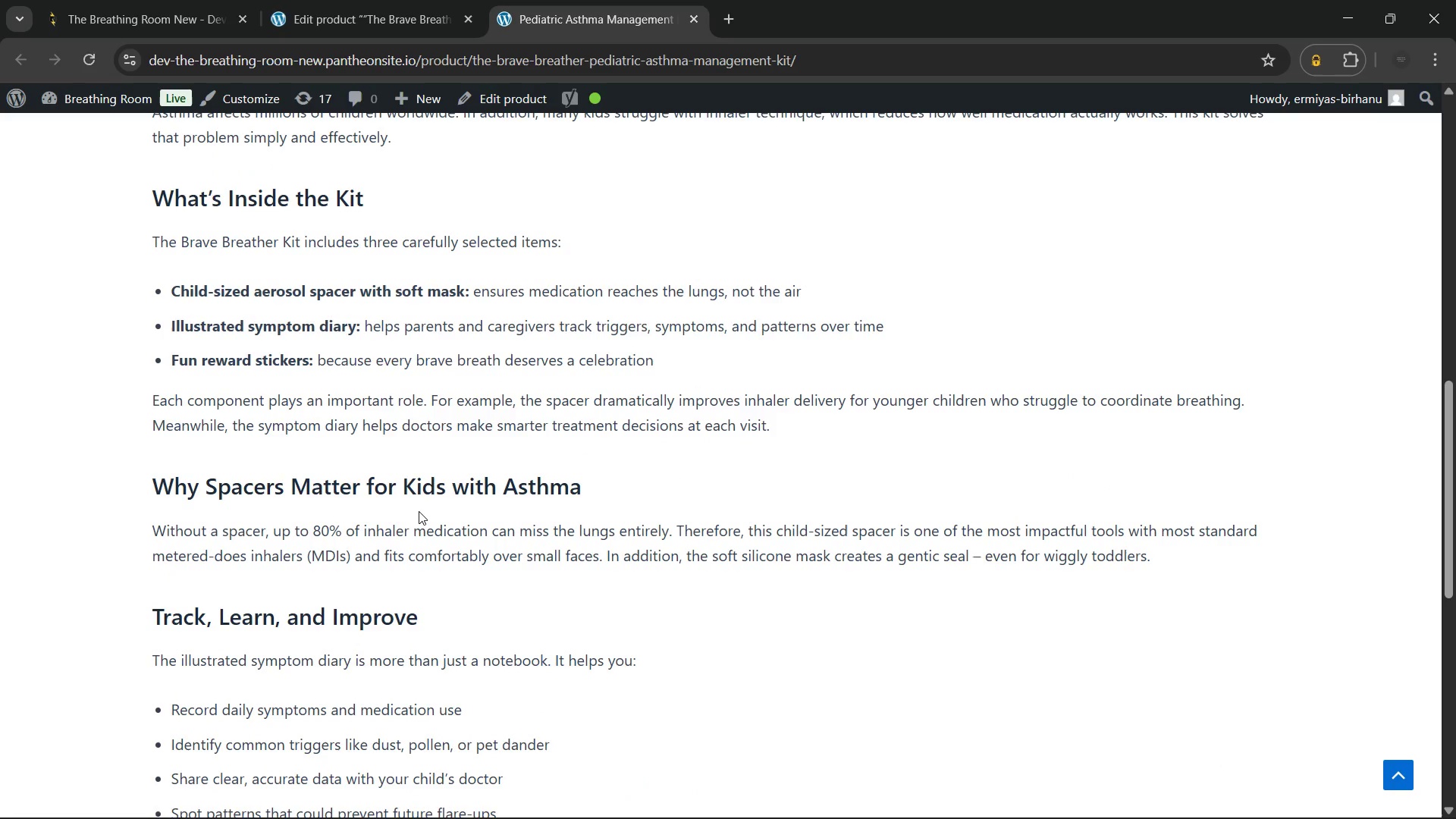 
scroll: coordinate [401, 451], scroll_direction: up, amount: 3.0
 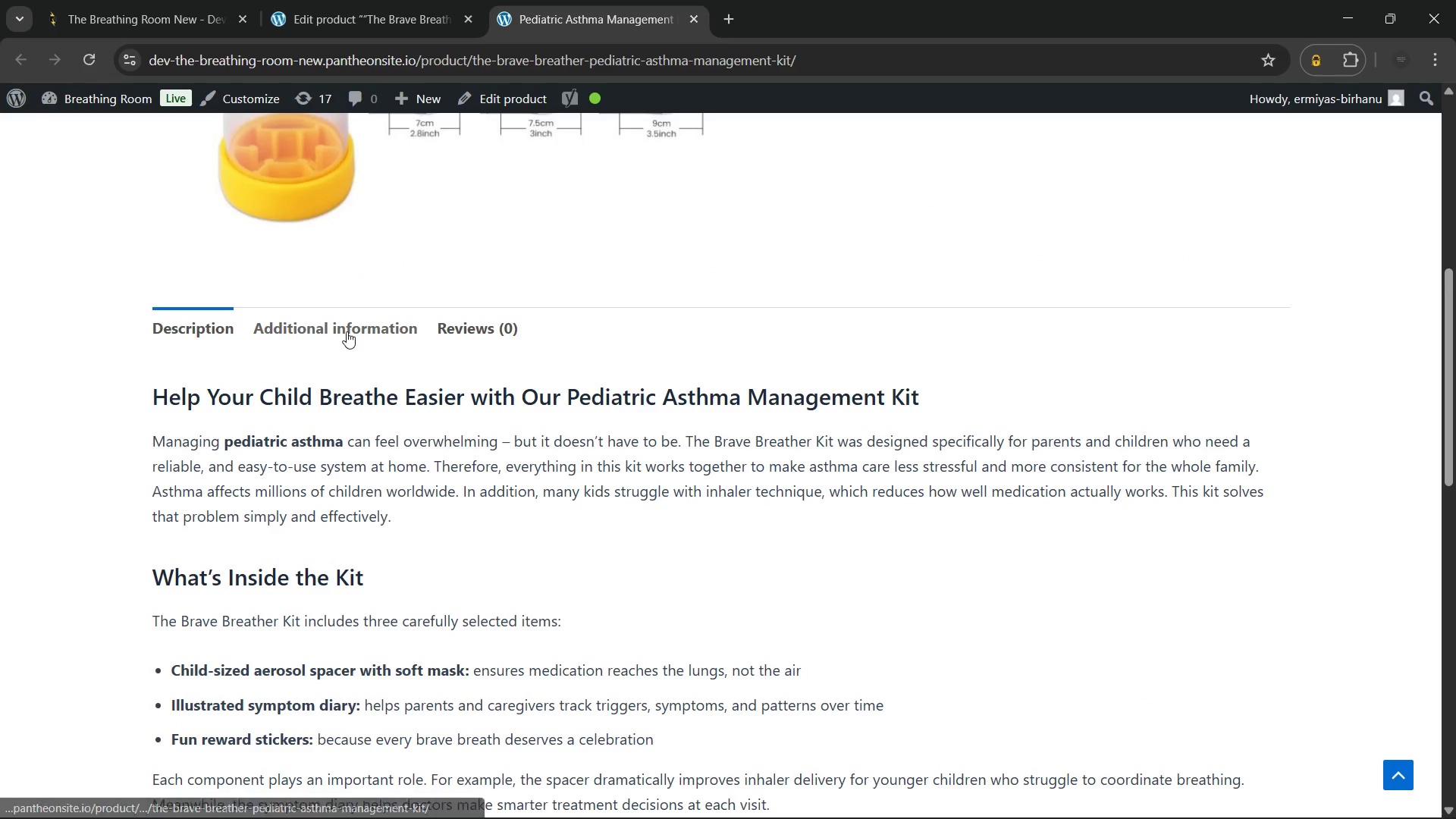 
left_click([348, 327])
 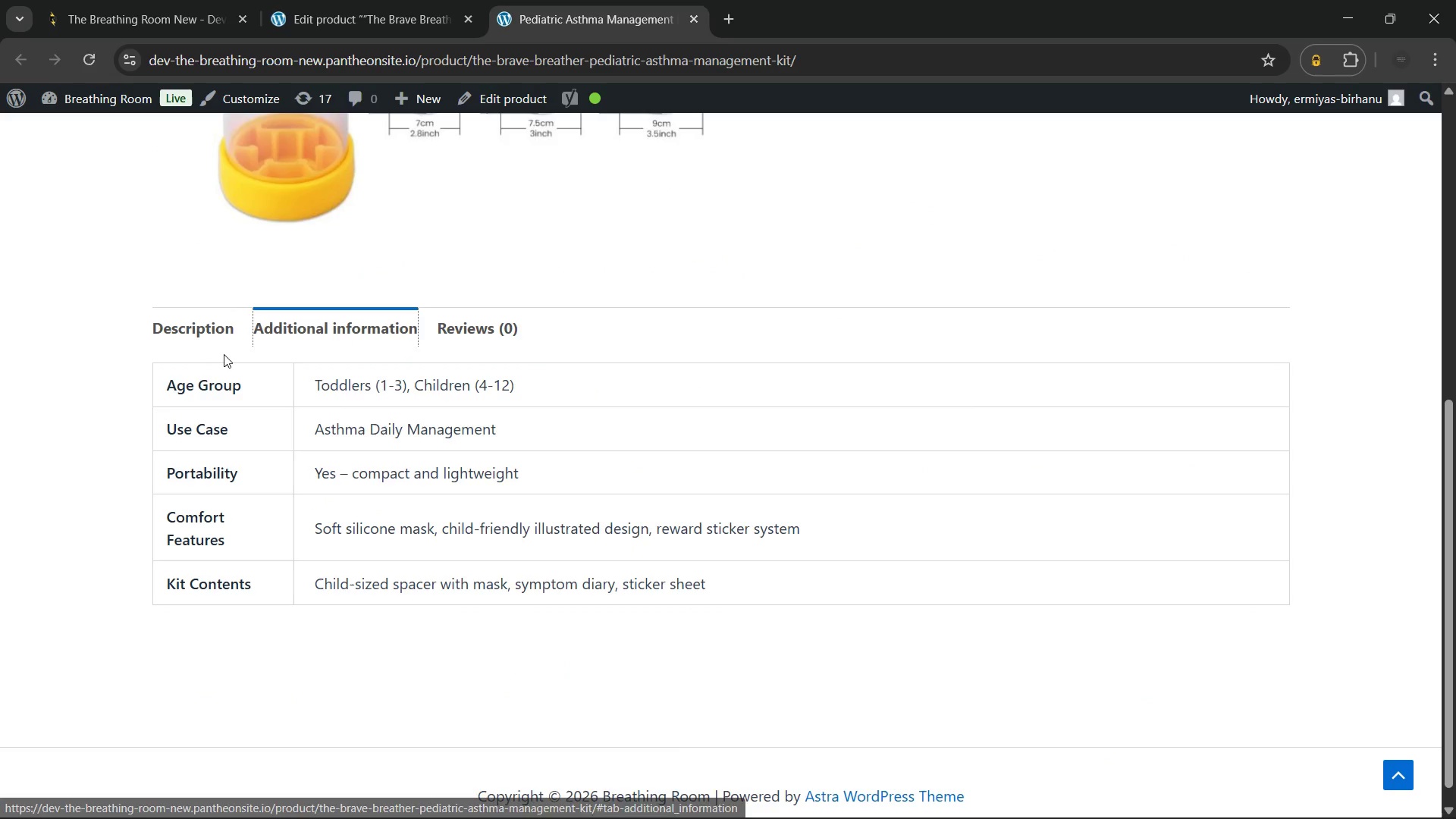 
left_click([191, 325])
 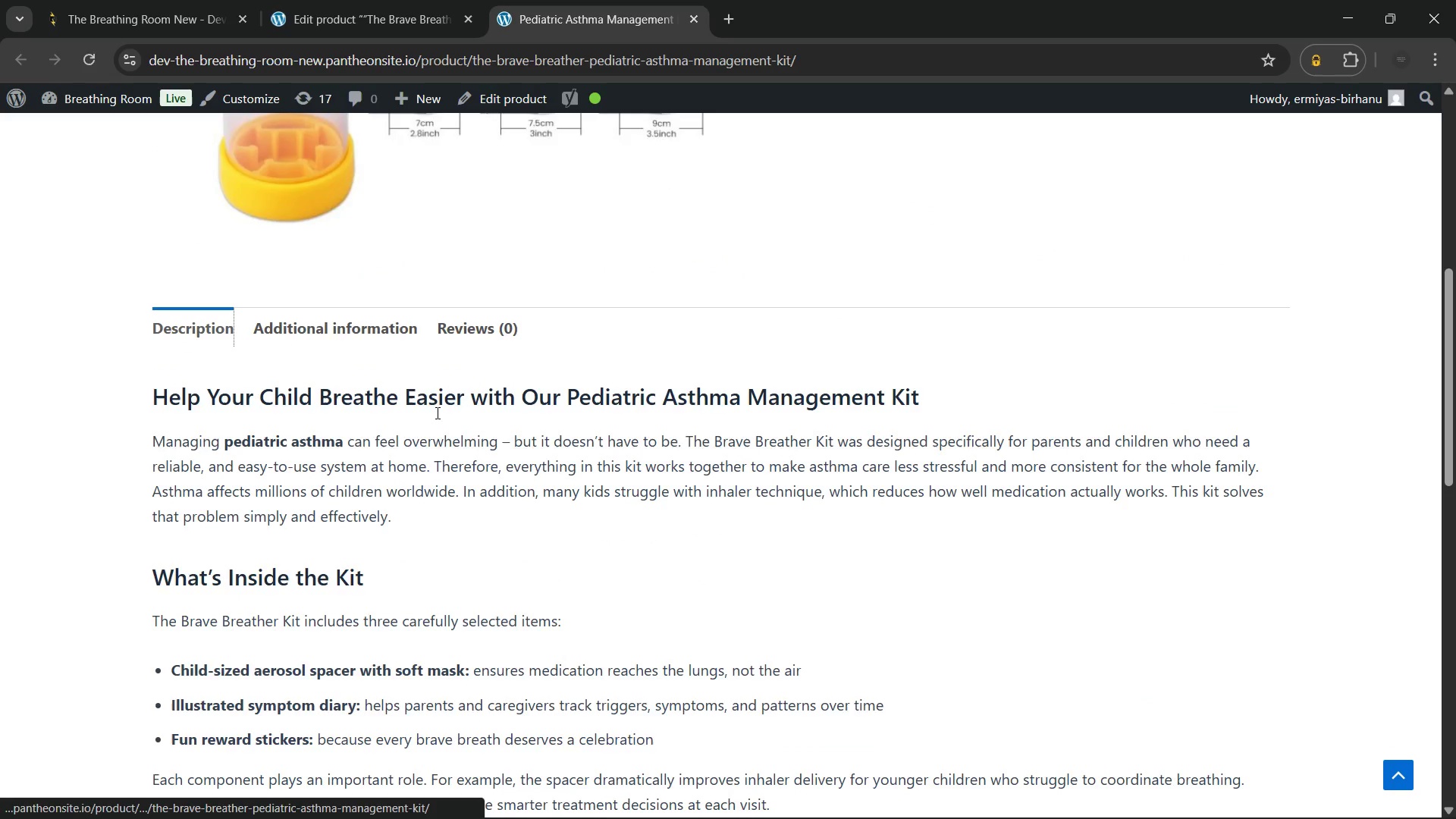 
scroll: coordinate [479, 414], scroll_direction: down, amount: 12.0
 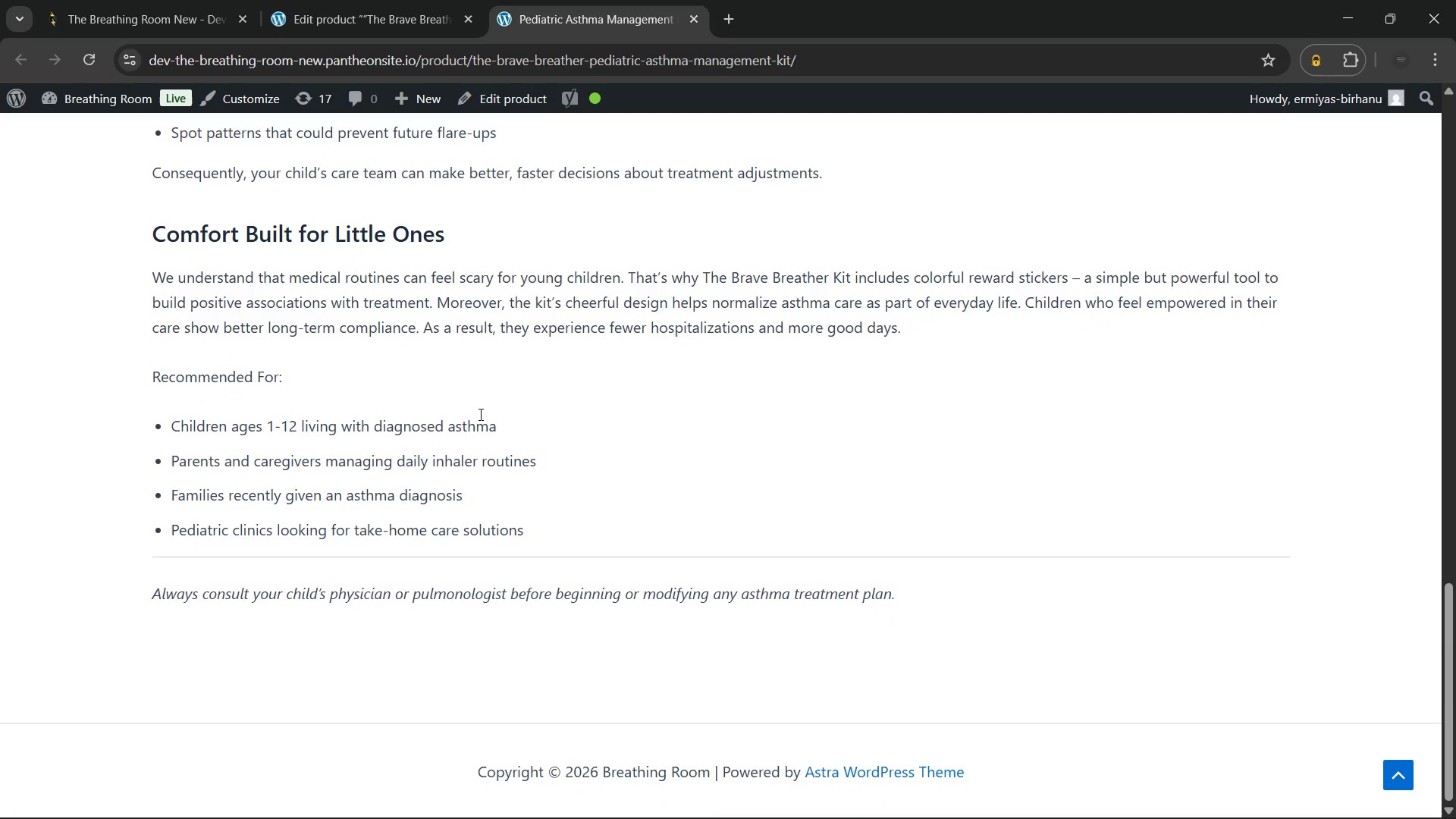 
scroll: coordinate [479, 414], scroll_direction: up, amount: 6.0
 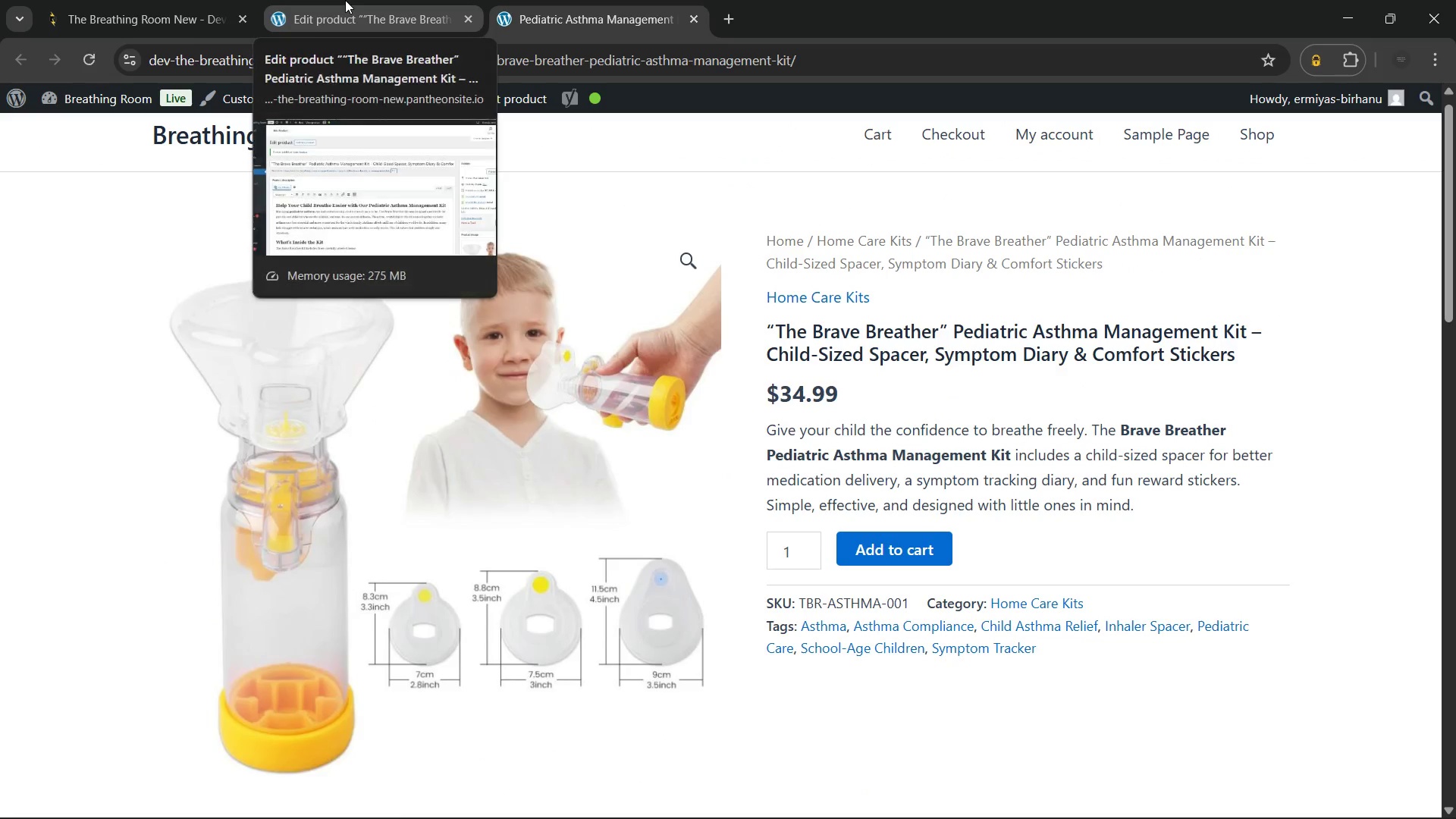 
left_click([345, 0])
 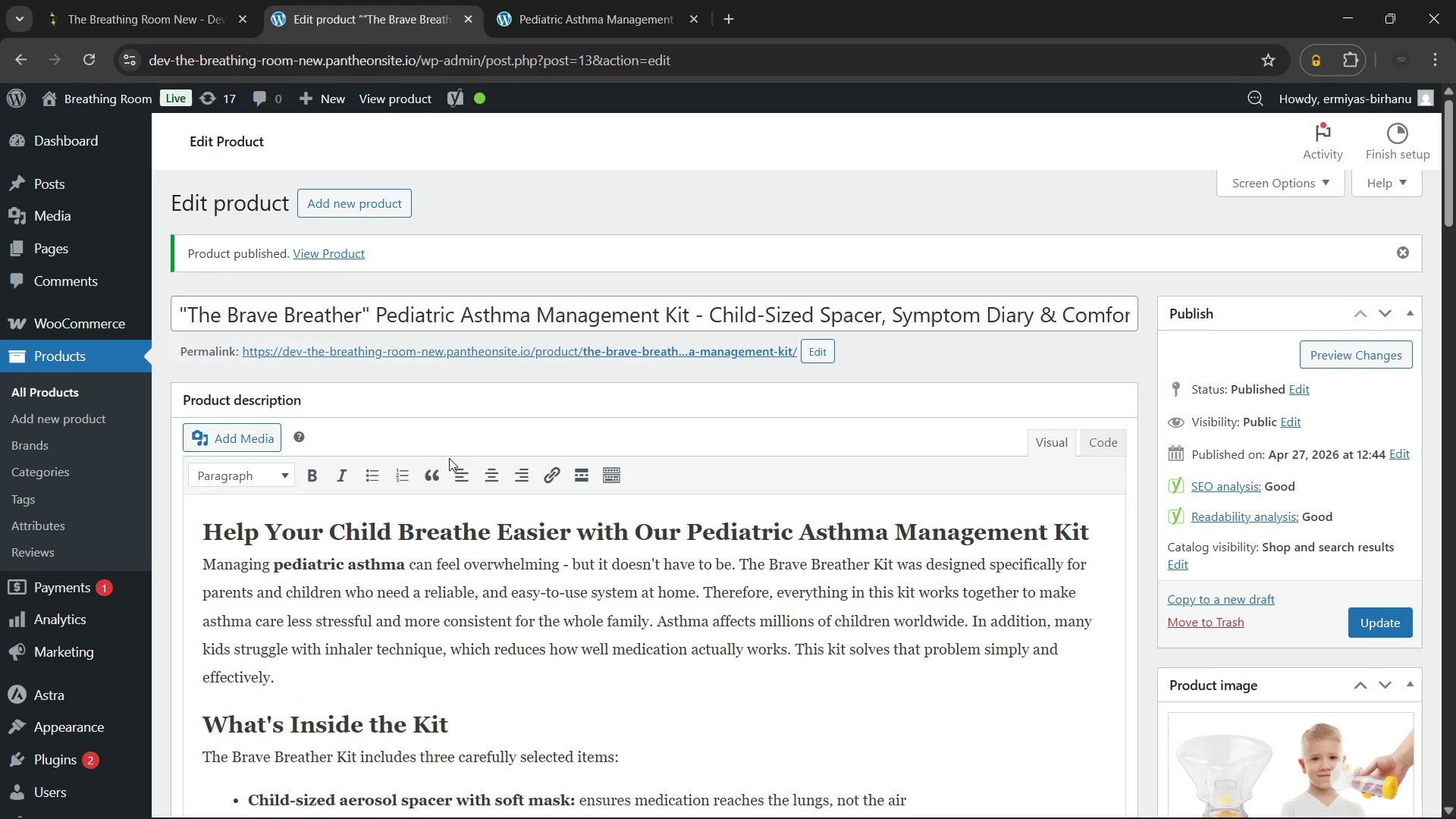 
scroll: coordinate [449, 458], scroll_direction: down, amount: 23.0
 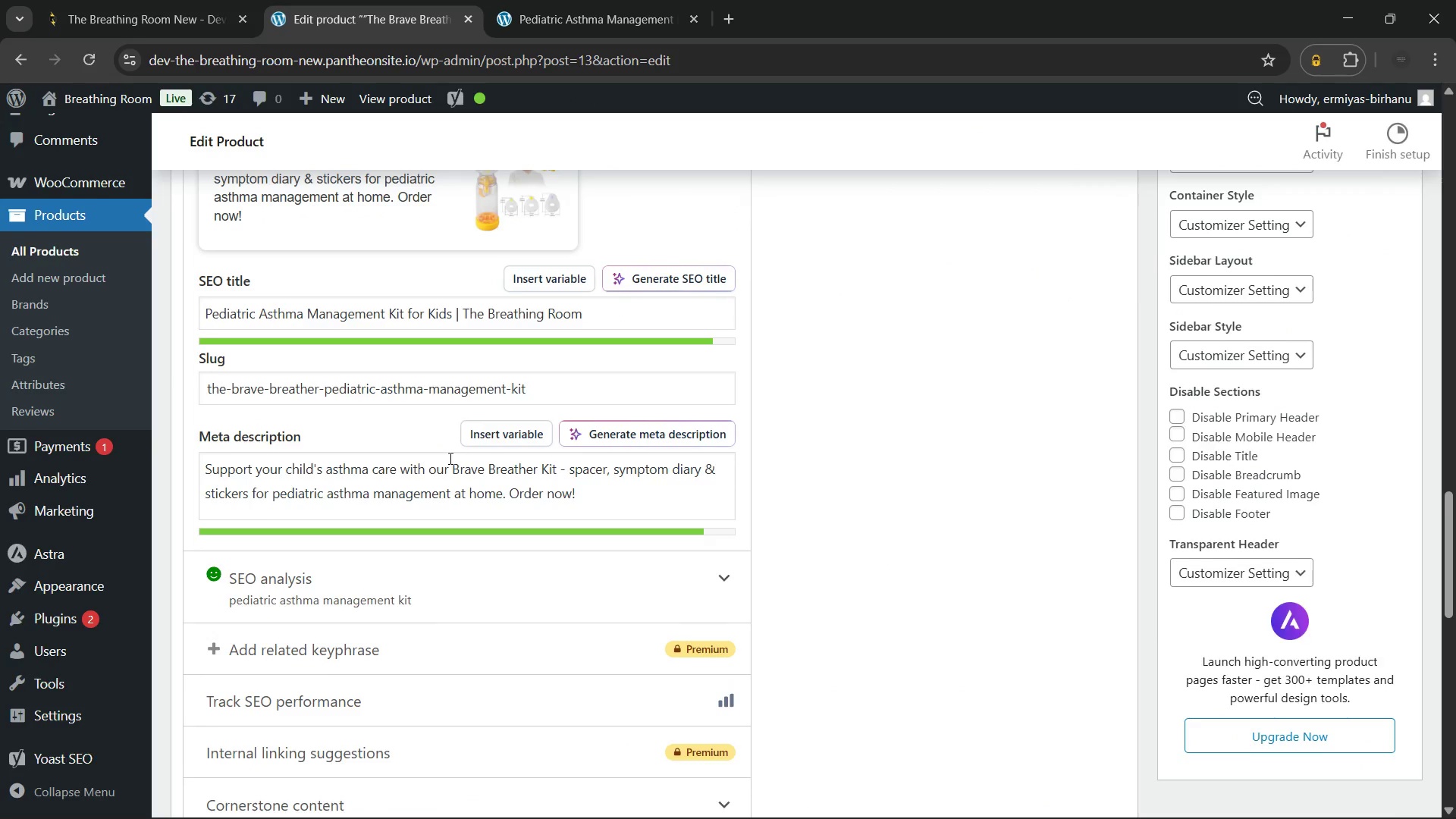 
scroll: coordinate [449, 458], scroll_direction: up, amount: 11.0
 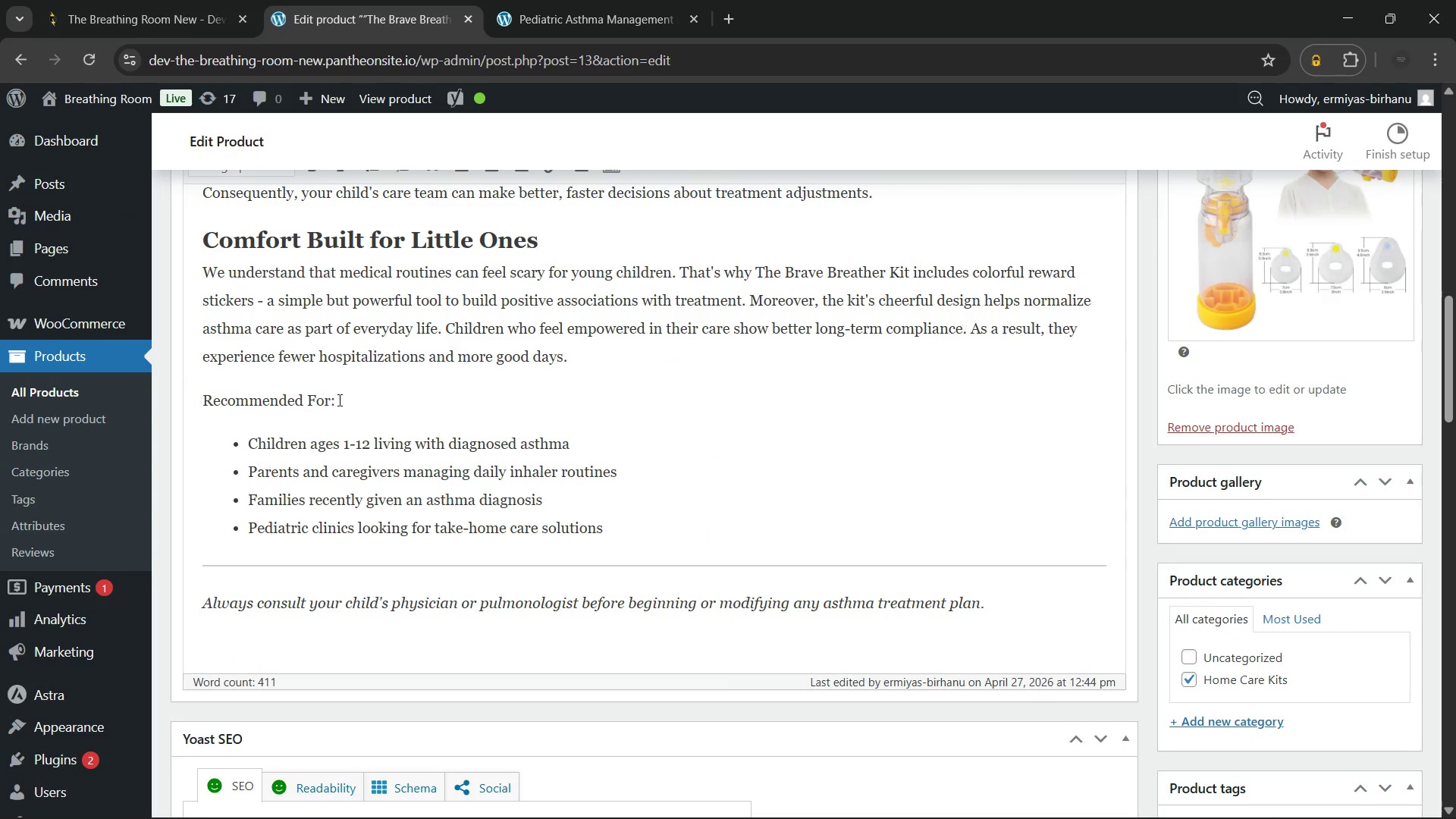 
left_click_drag(start_coordinate=[347, 398], to_coordinate=[174, 403])
 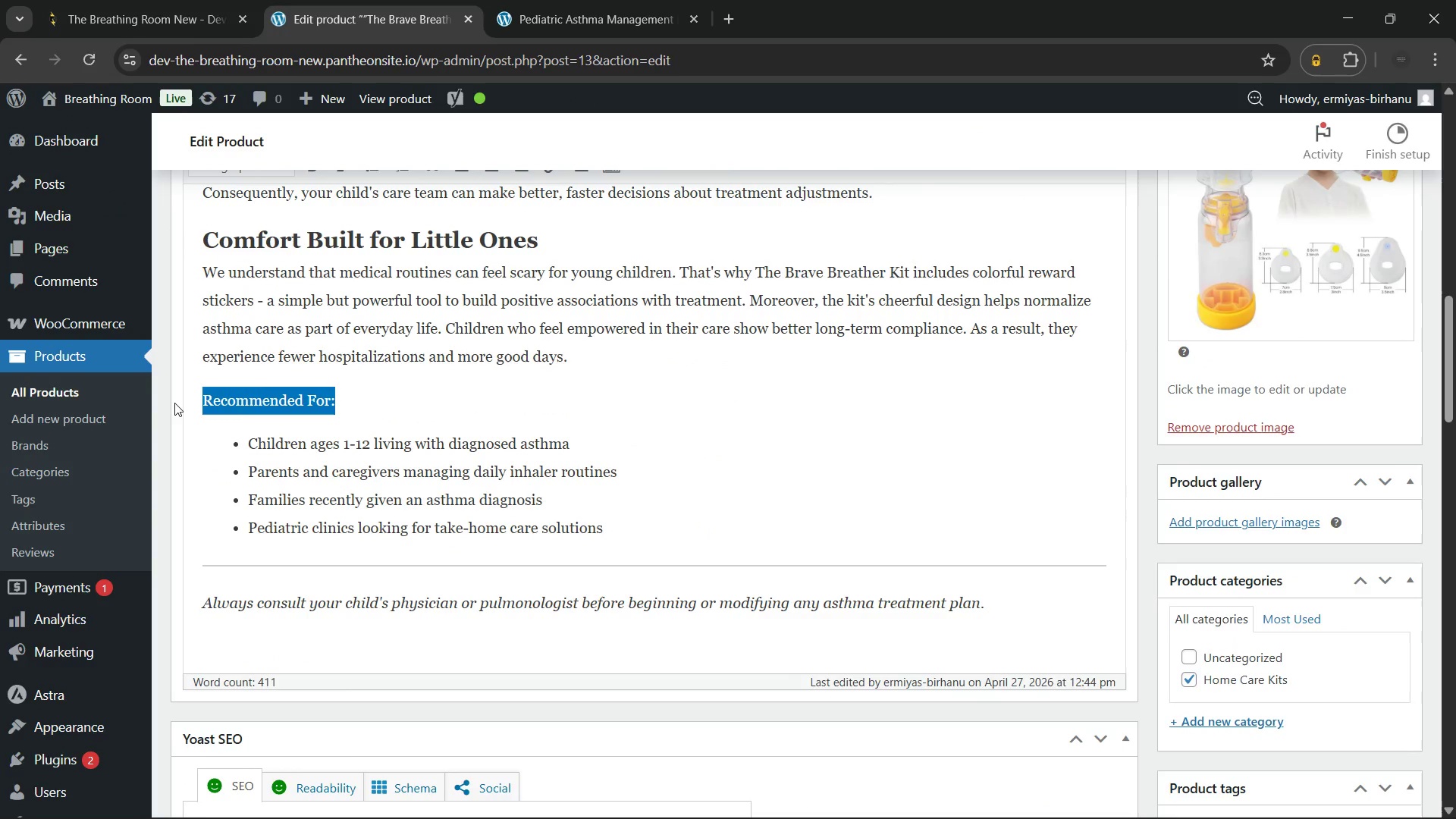 
key(Control+B)
 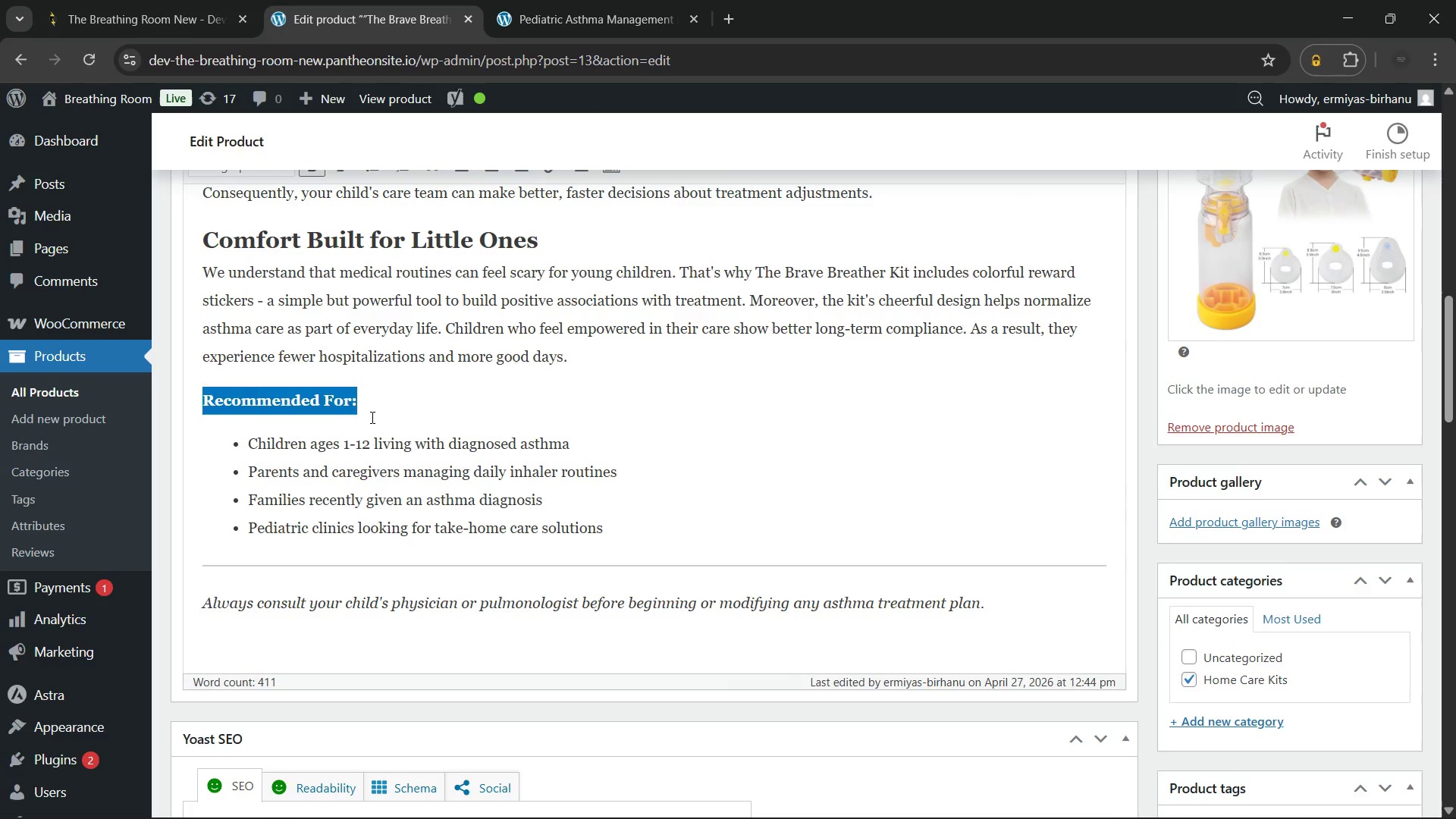 
left_click([371, 416])
 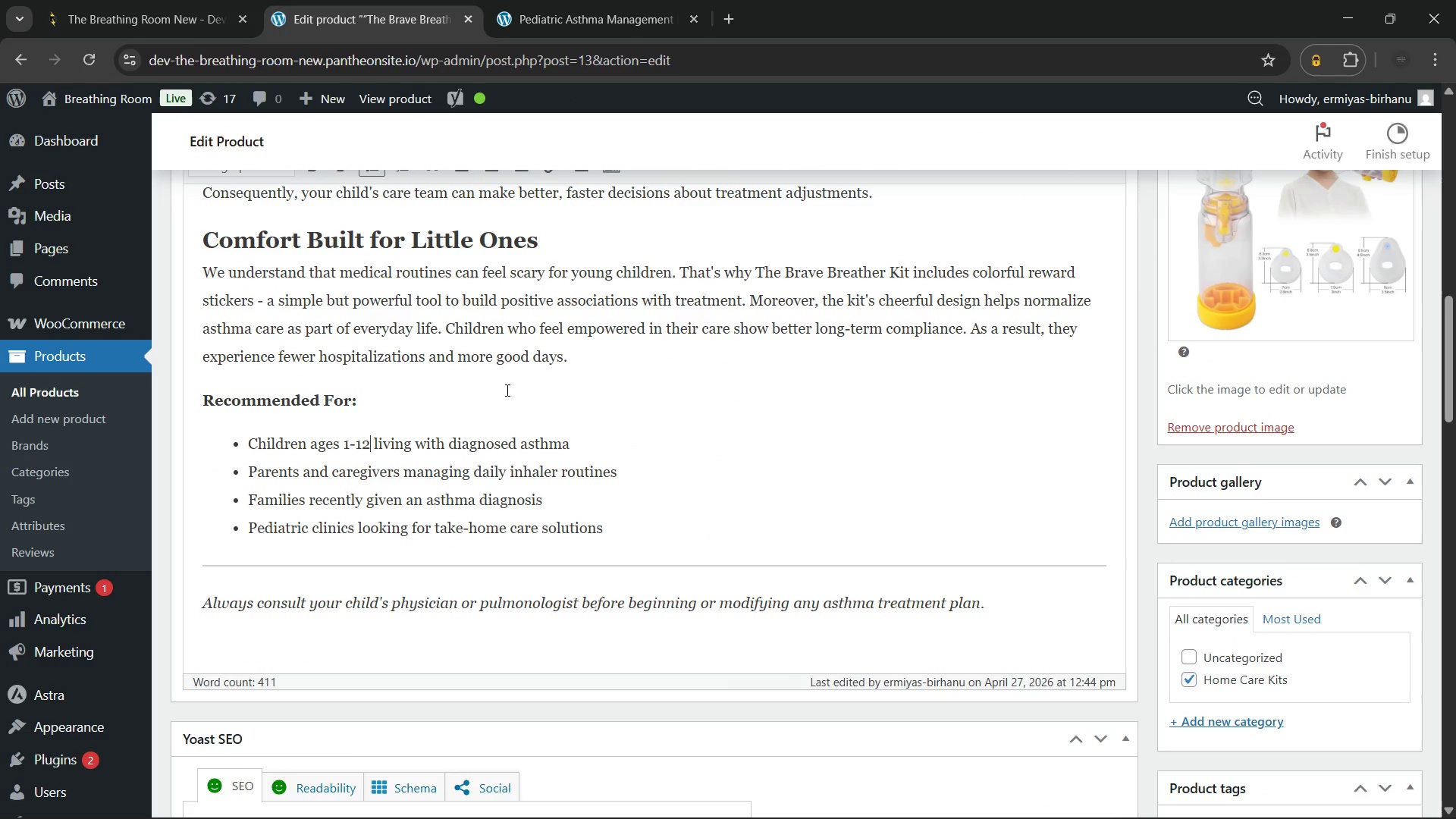 
scroll: coordinate [1113, 419], scroll_direction: up, amount: 4.0
 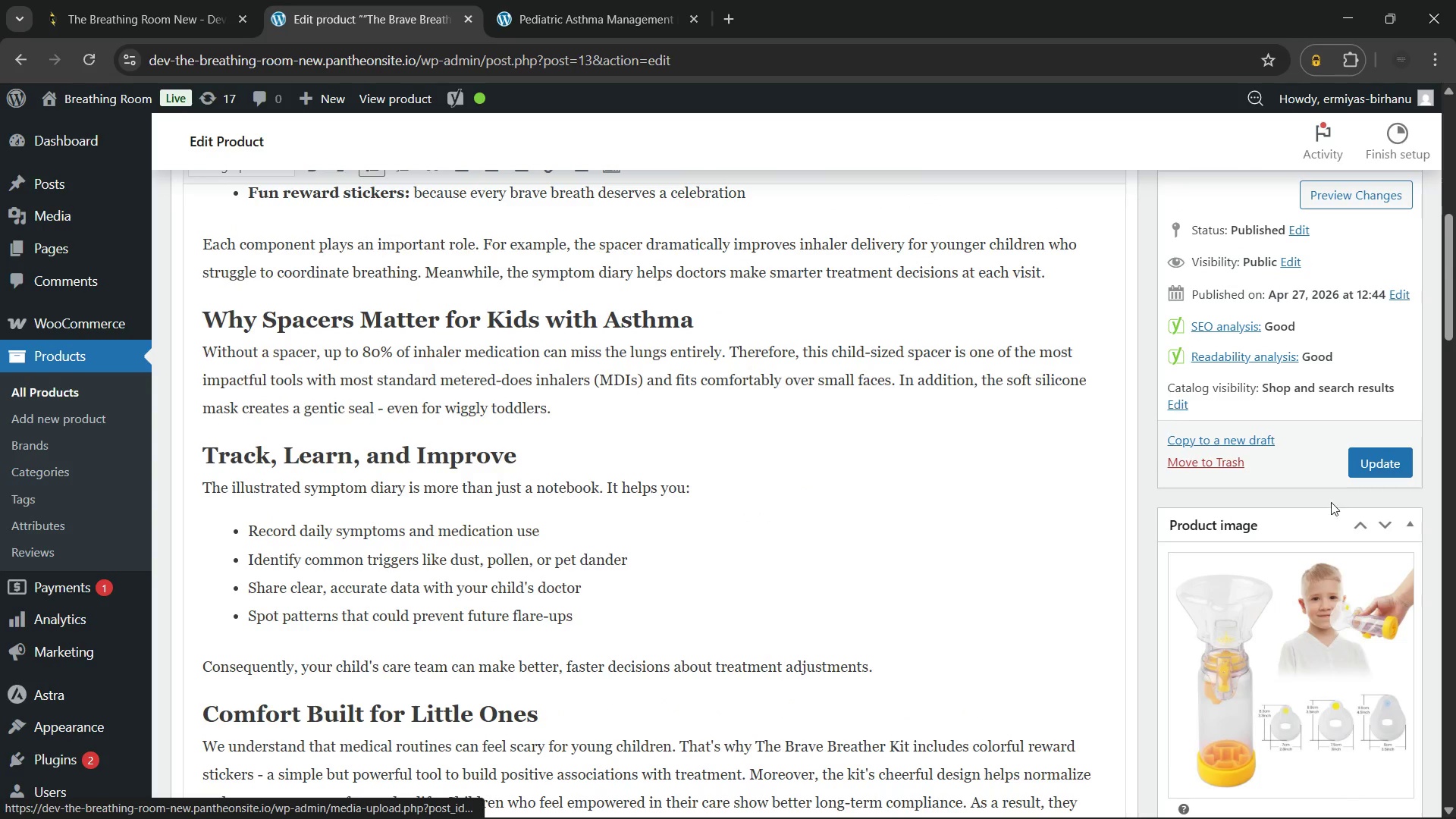 
left_click([1362, 460])
 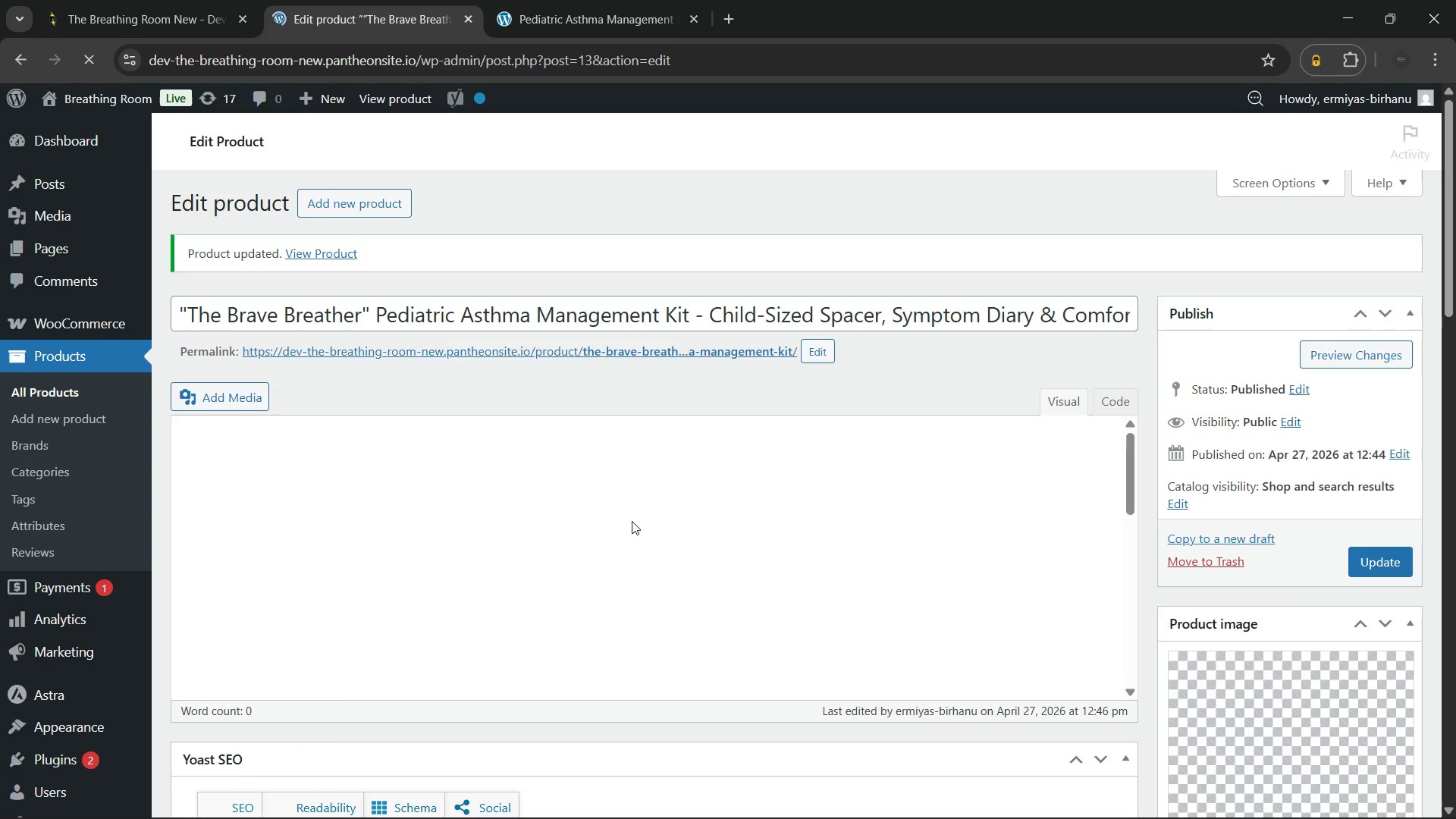 
wait(13.51)
 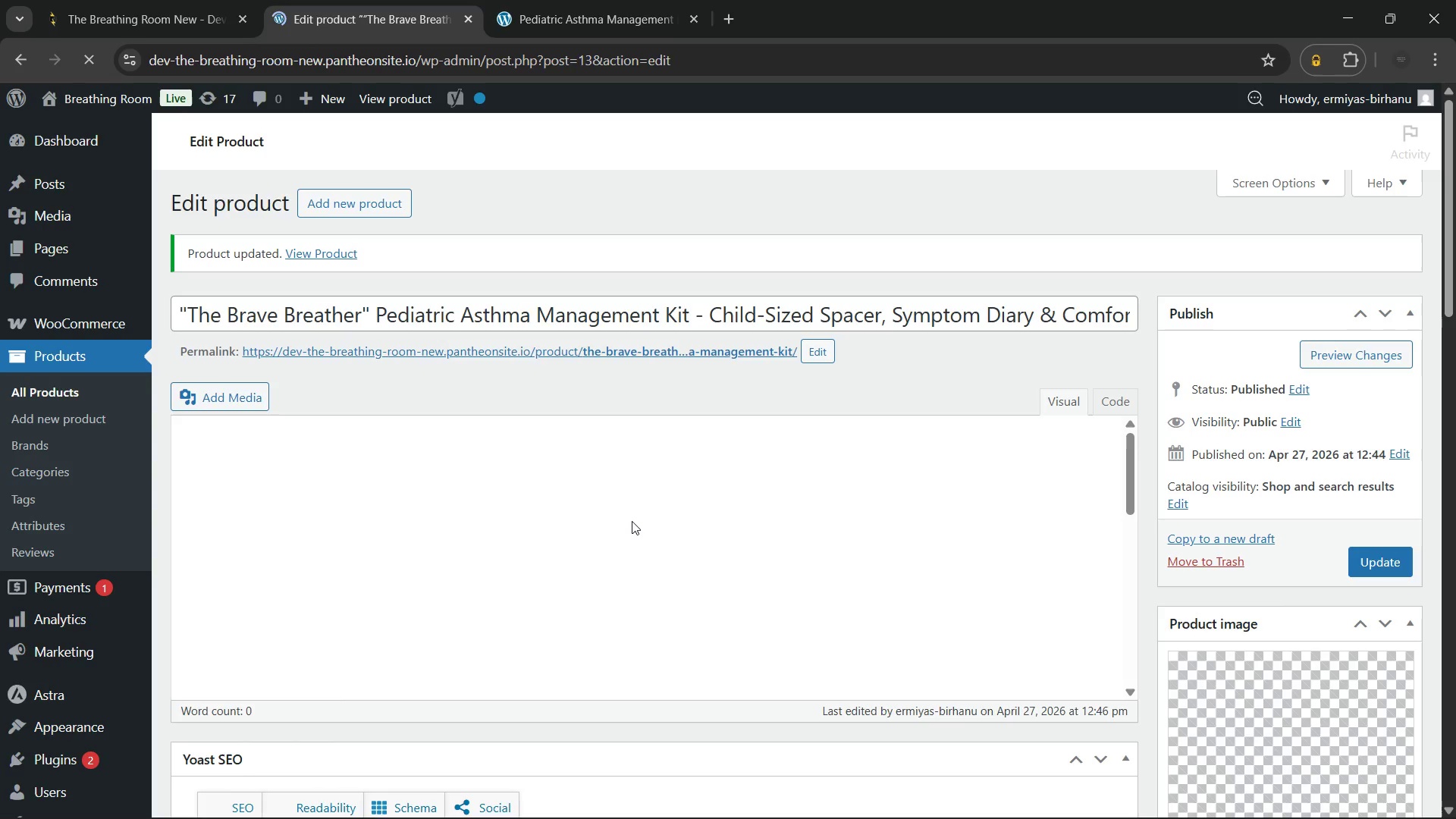 
mouse_move([85, 325])
 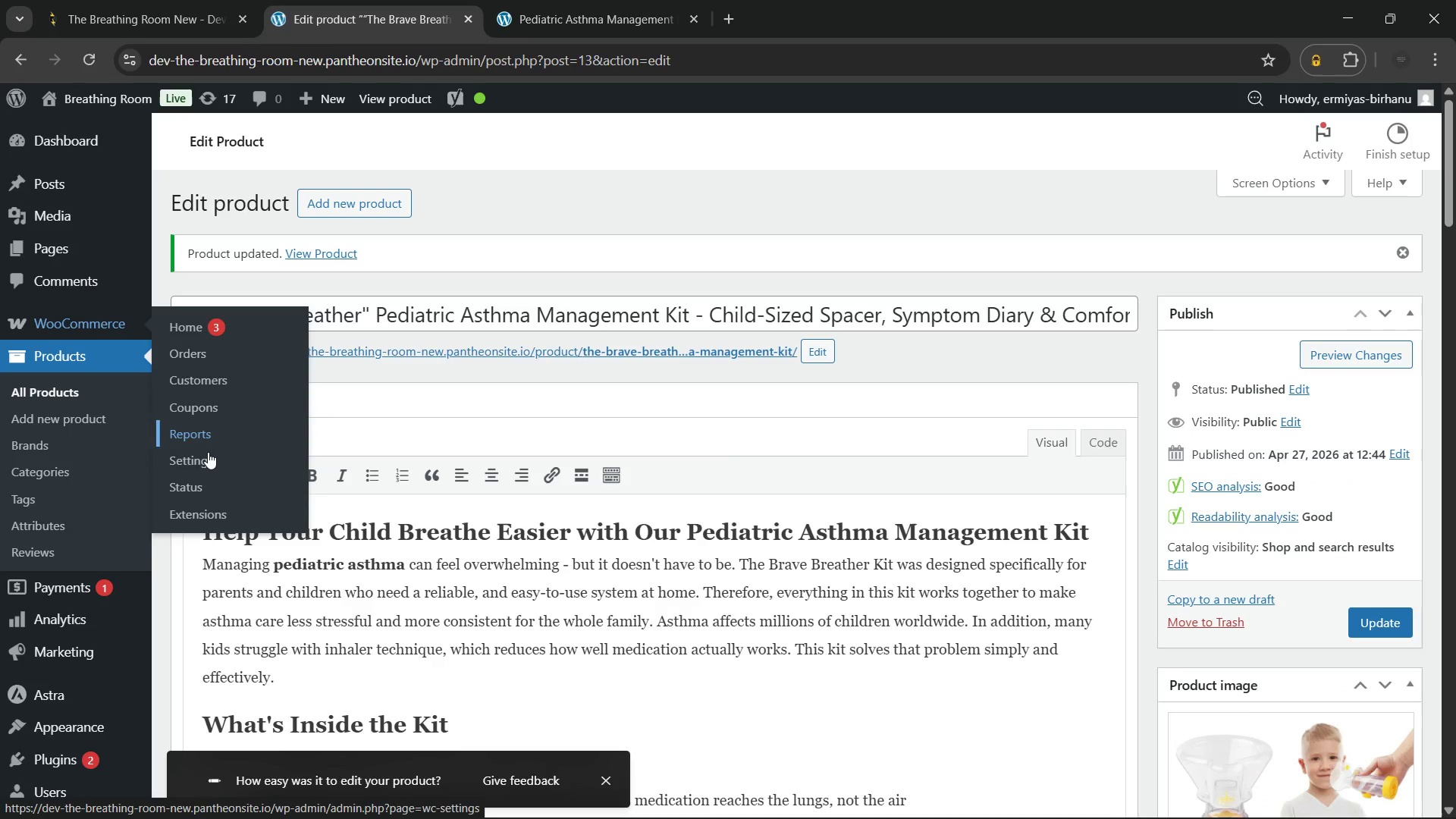 
left_click([205, 457])
 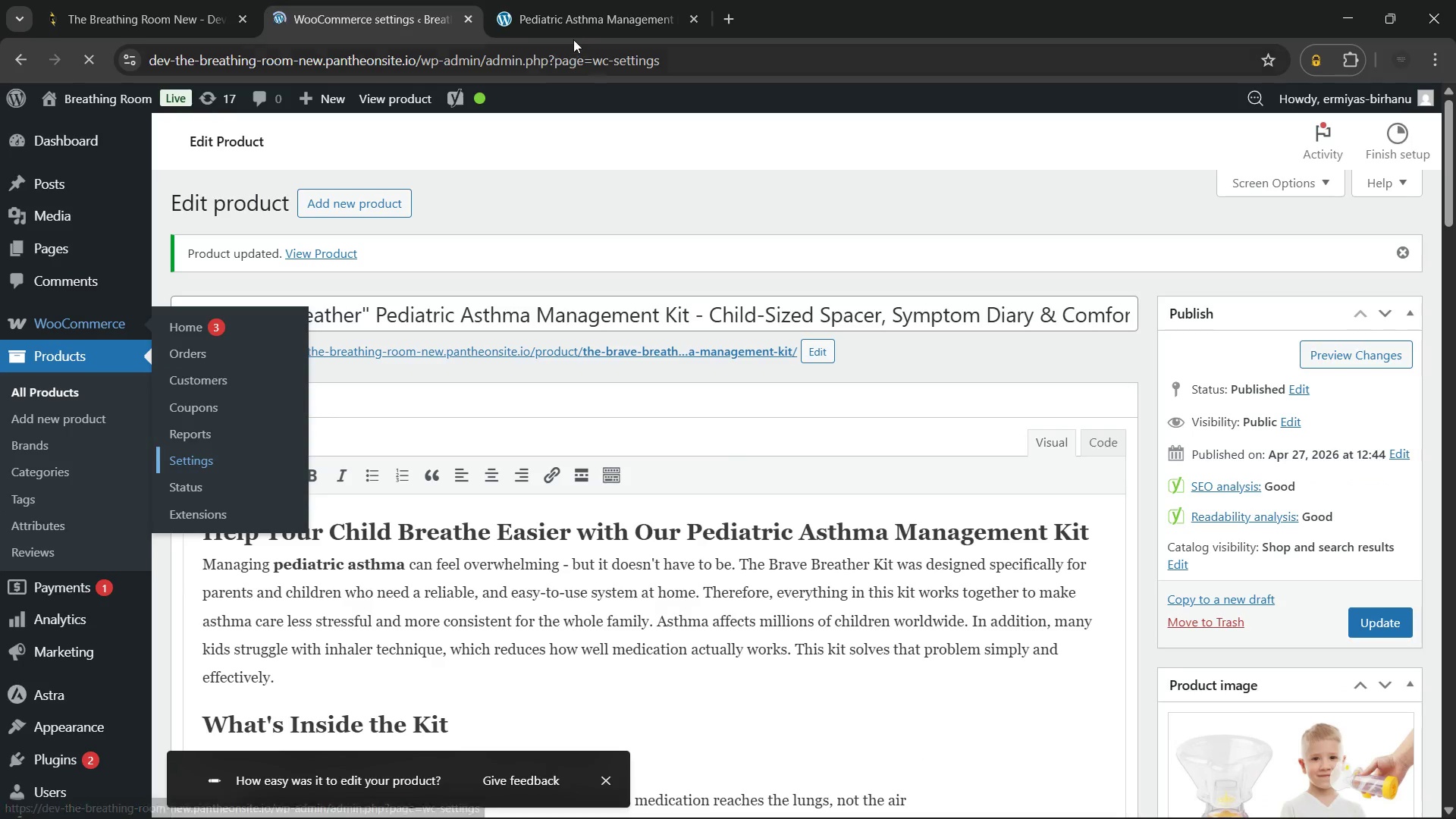 
left_click([573, 9])
 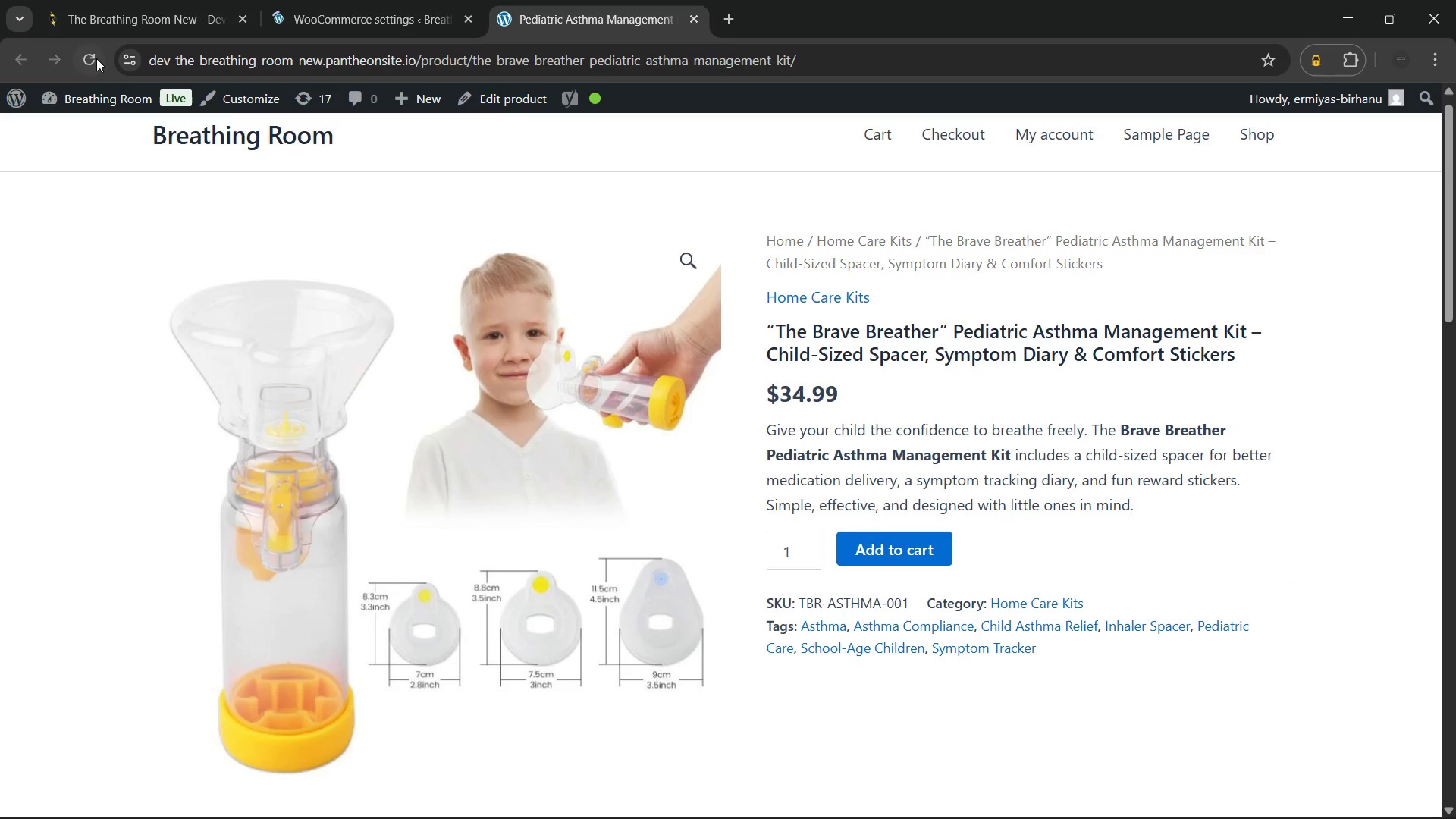 
left_click([87, 58])
 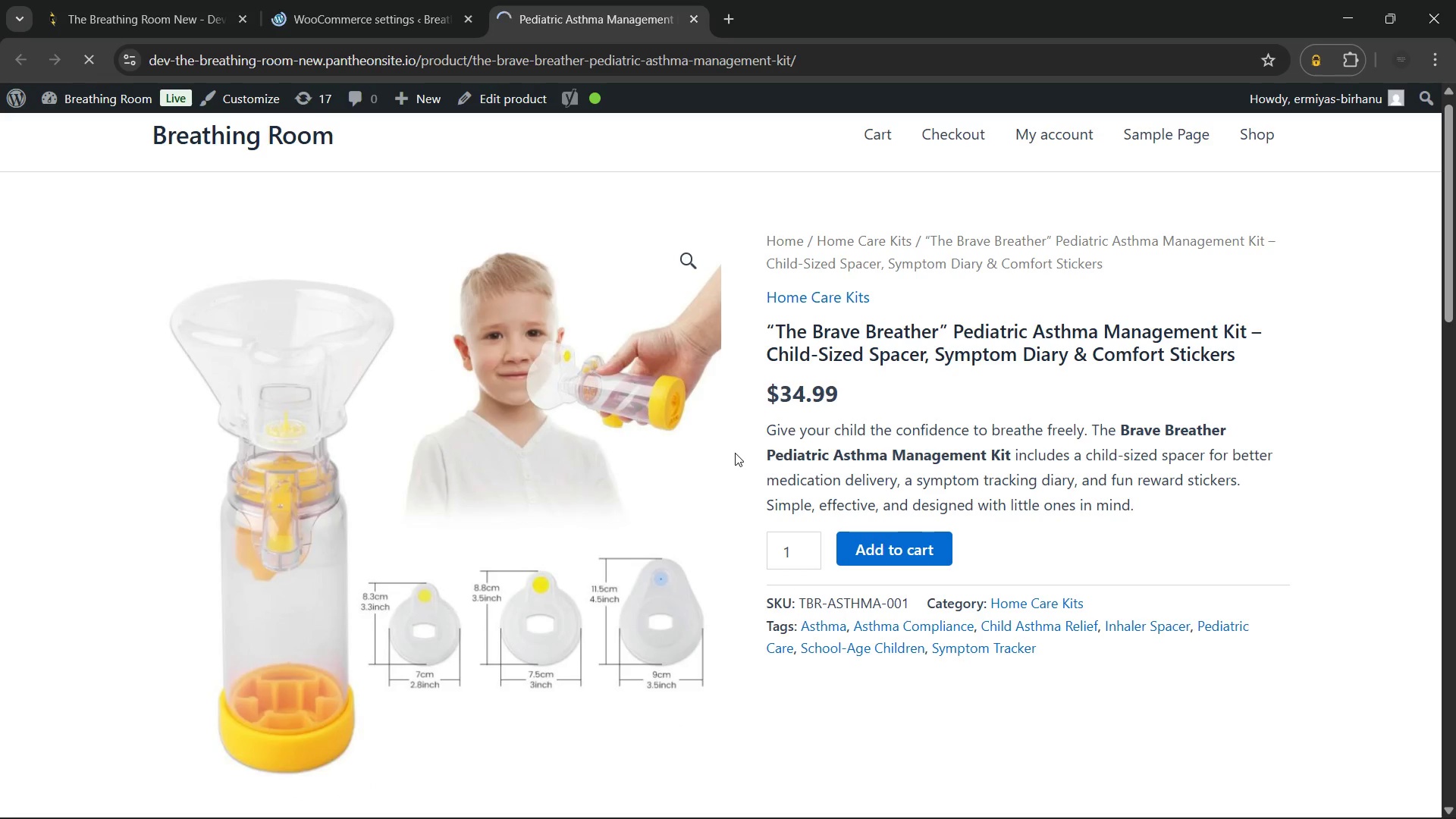 
scroll: coordinate [456, 372], scroll_direction: down, amount: 19.0
 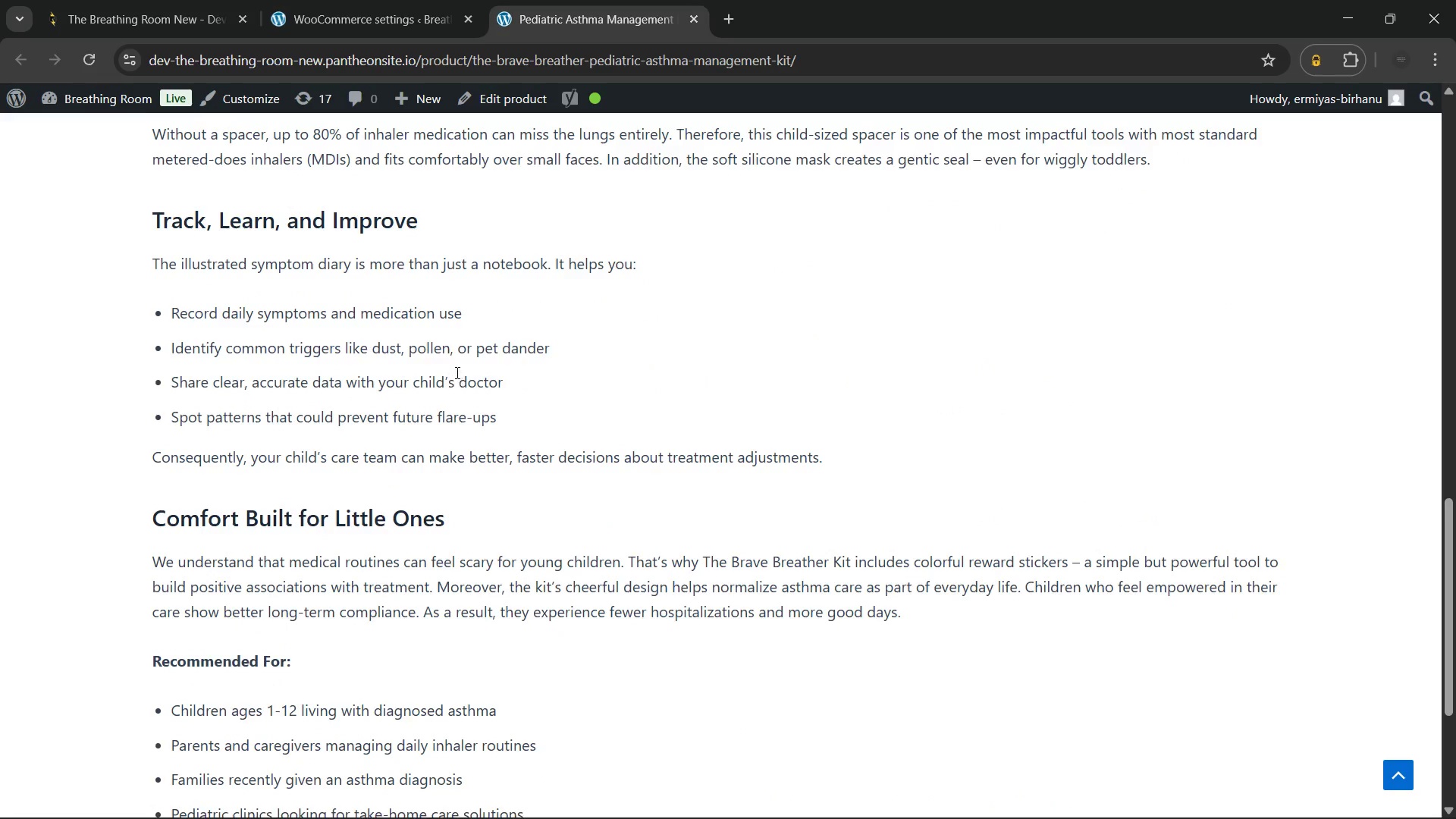 
scroll: coordinate [456, 372], scroll_direction: none, amount: 0.0
 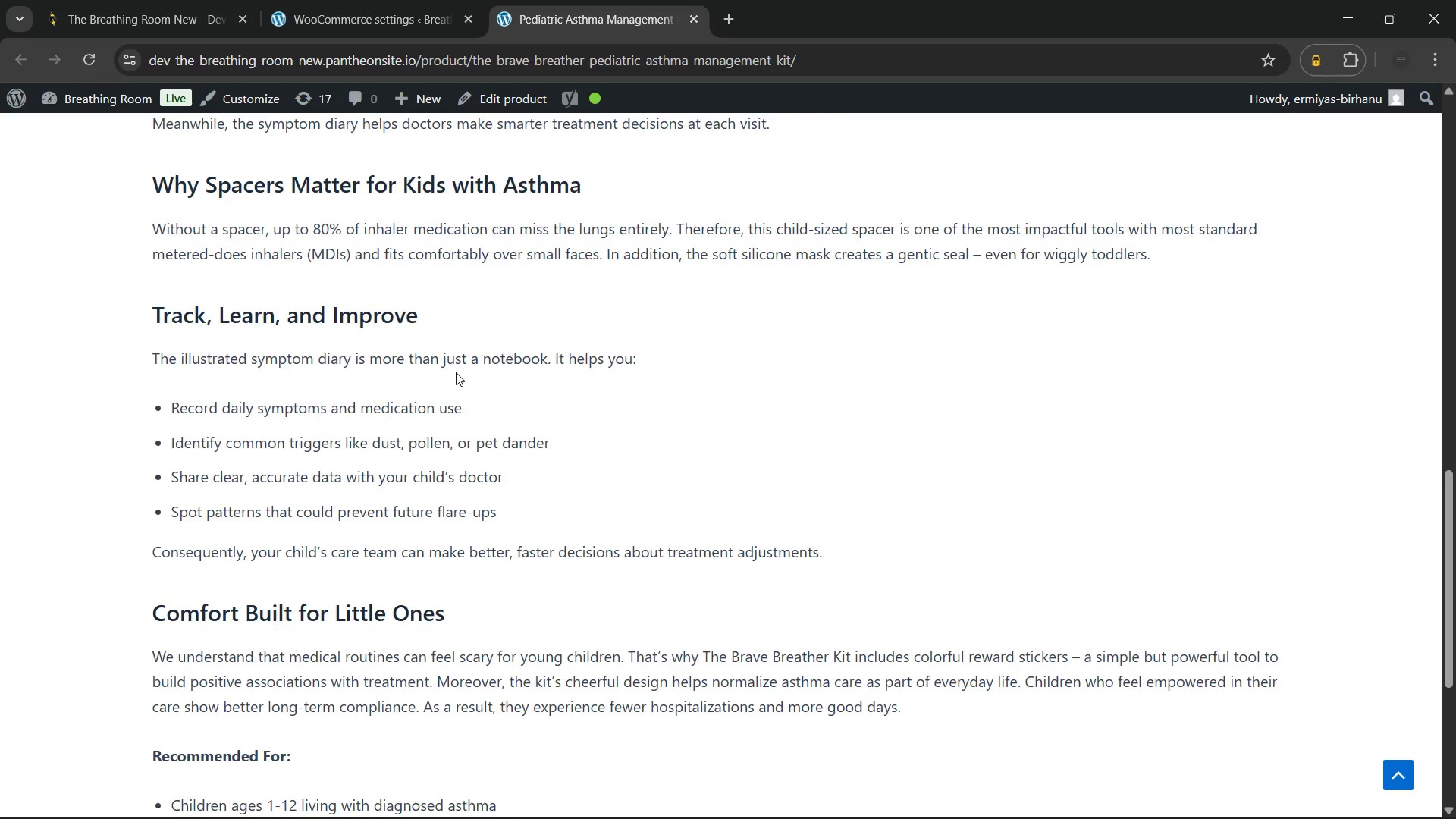 
scroll: coordinate [456, 372], scroll_direction: down, amount: 5.0
 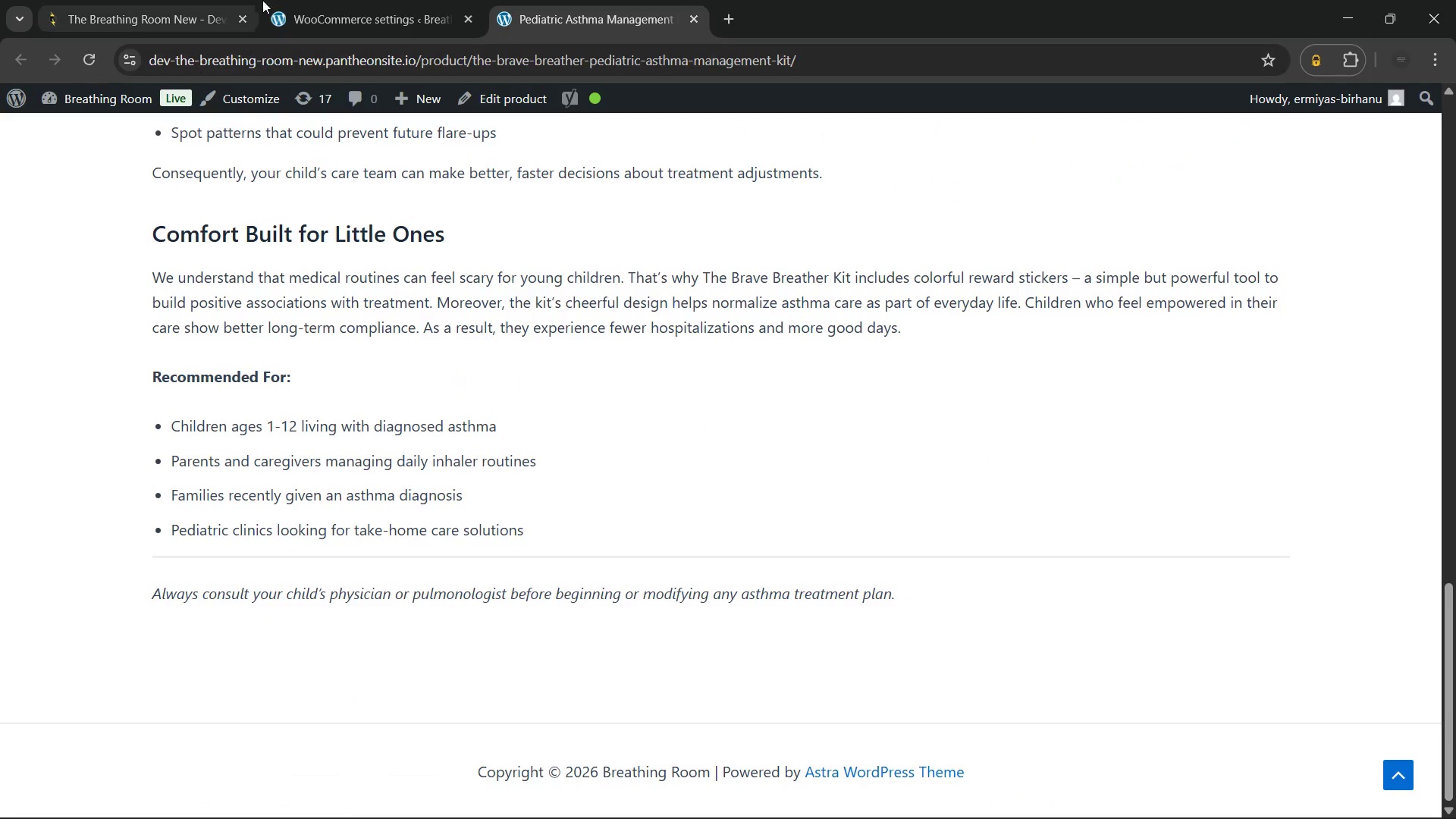 
left_click([304, 0])
 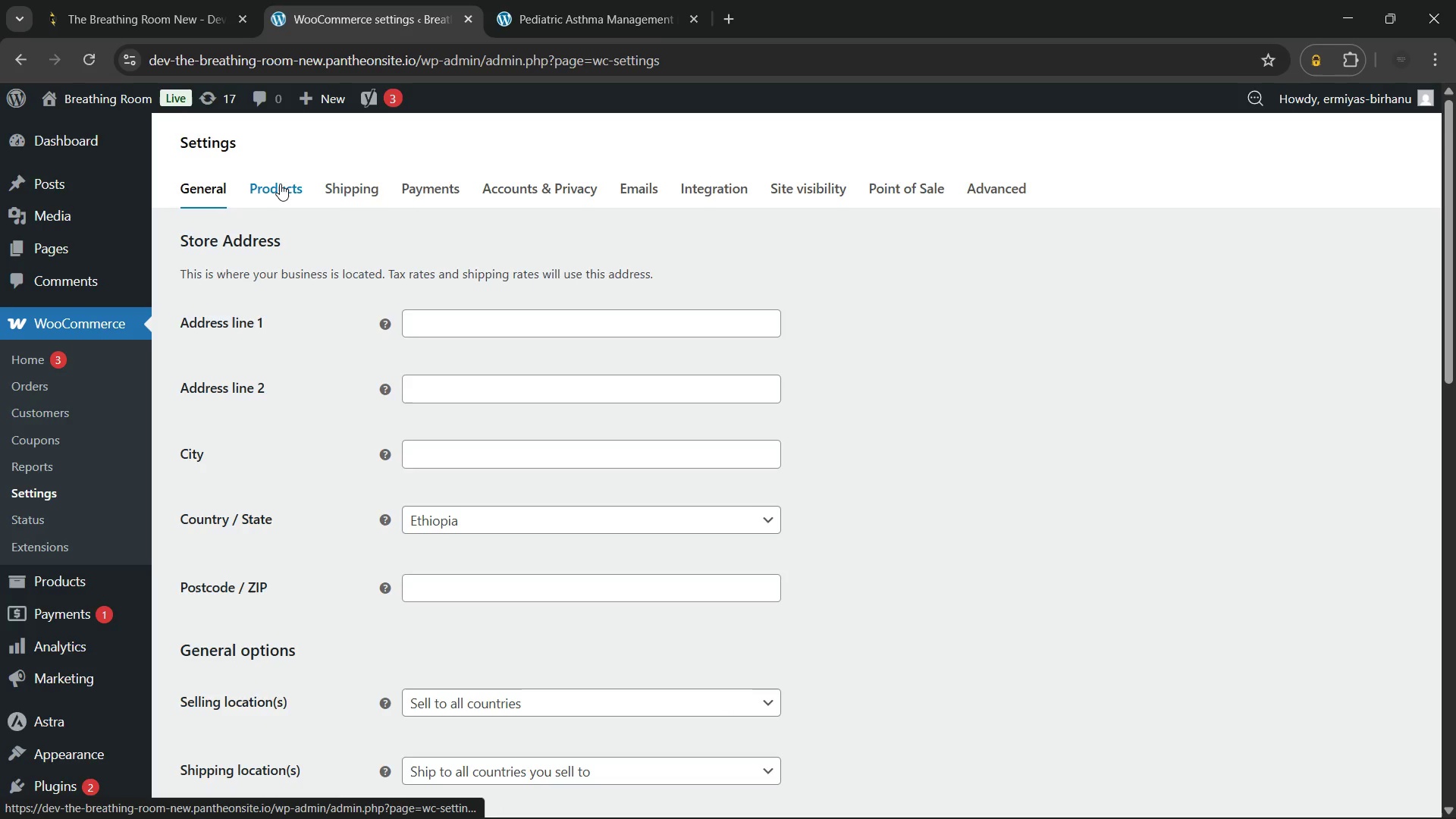 
wait(6.5)
 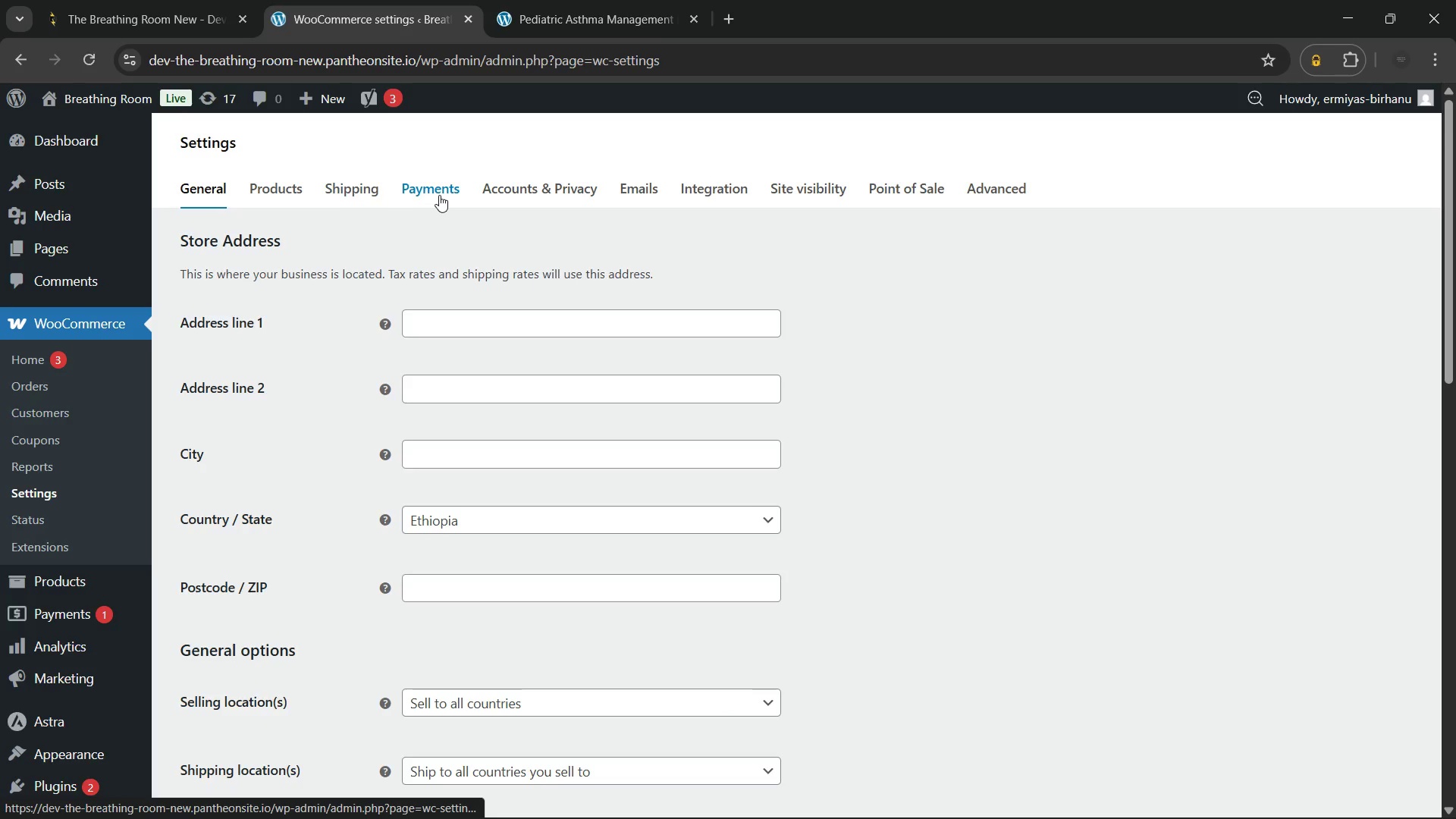 
left_click([278, 185])
 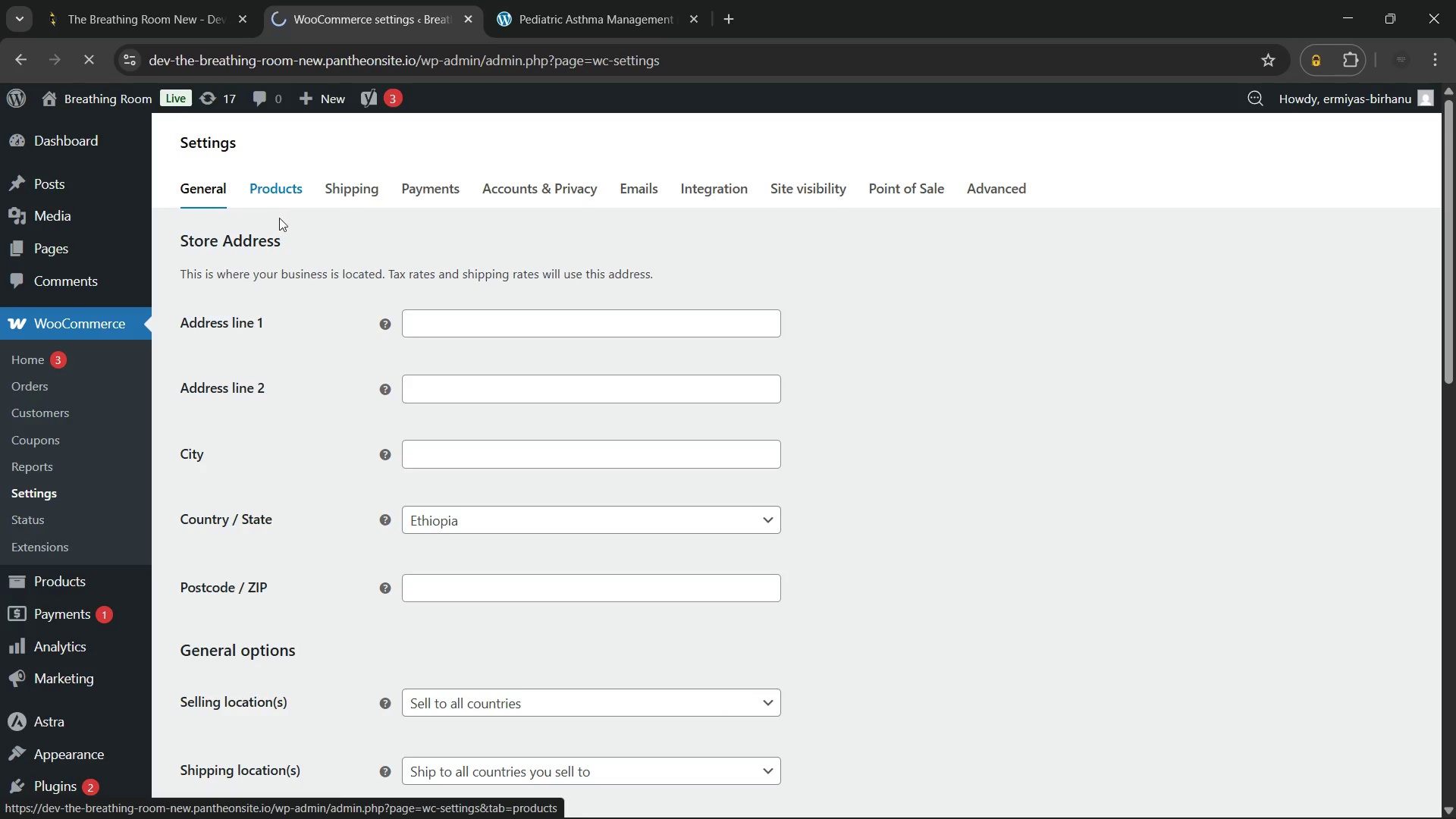 
mouse_move([279, 252])
 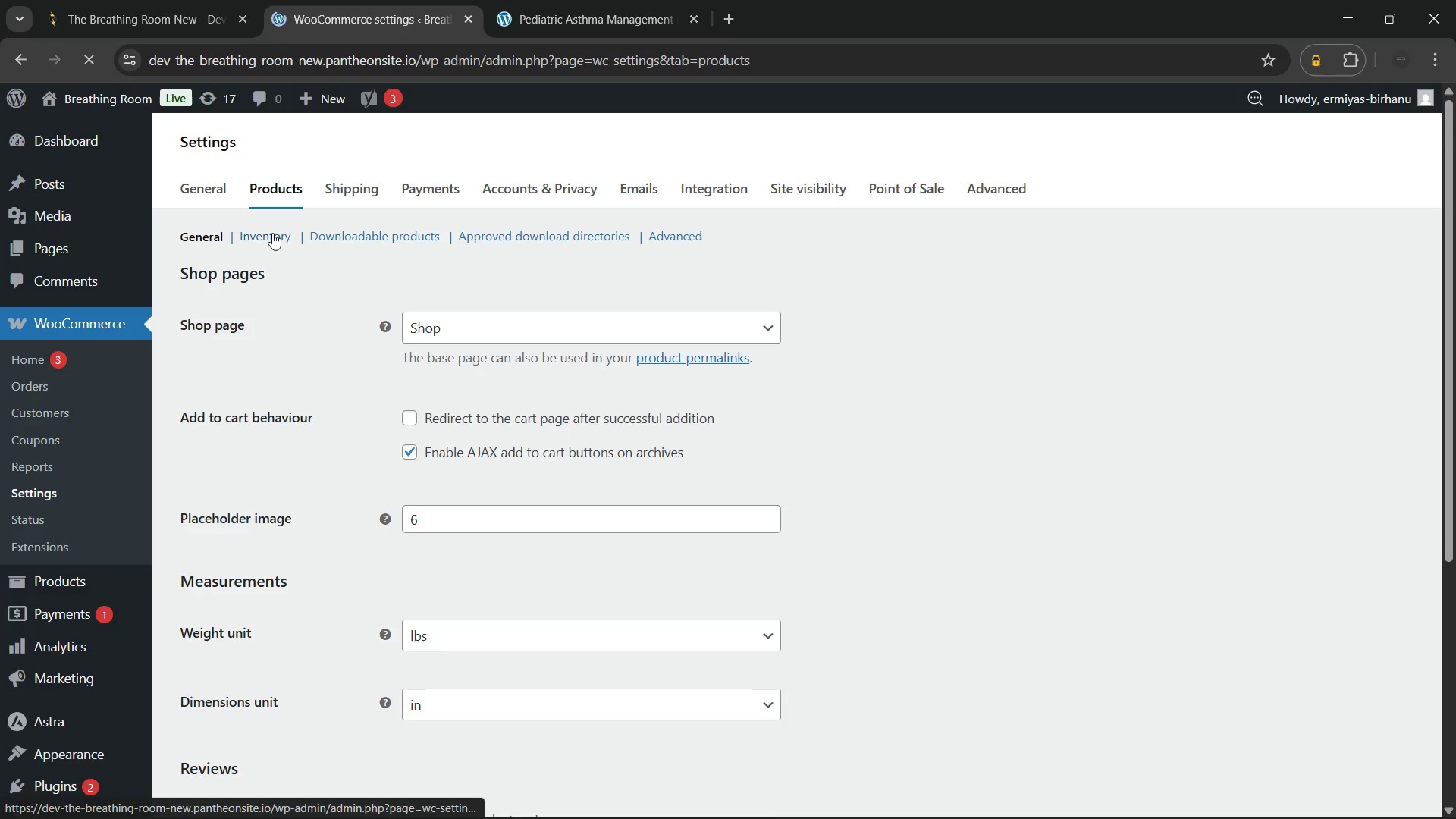 
left_click([272, 233])
 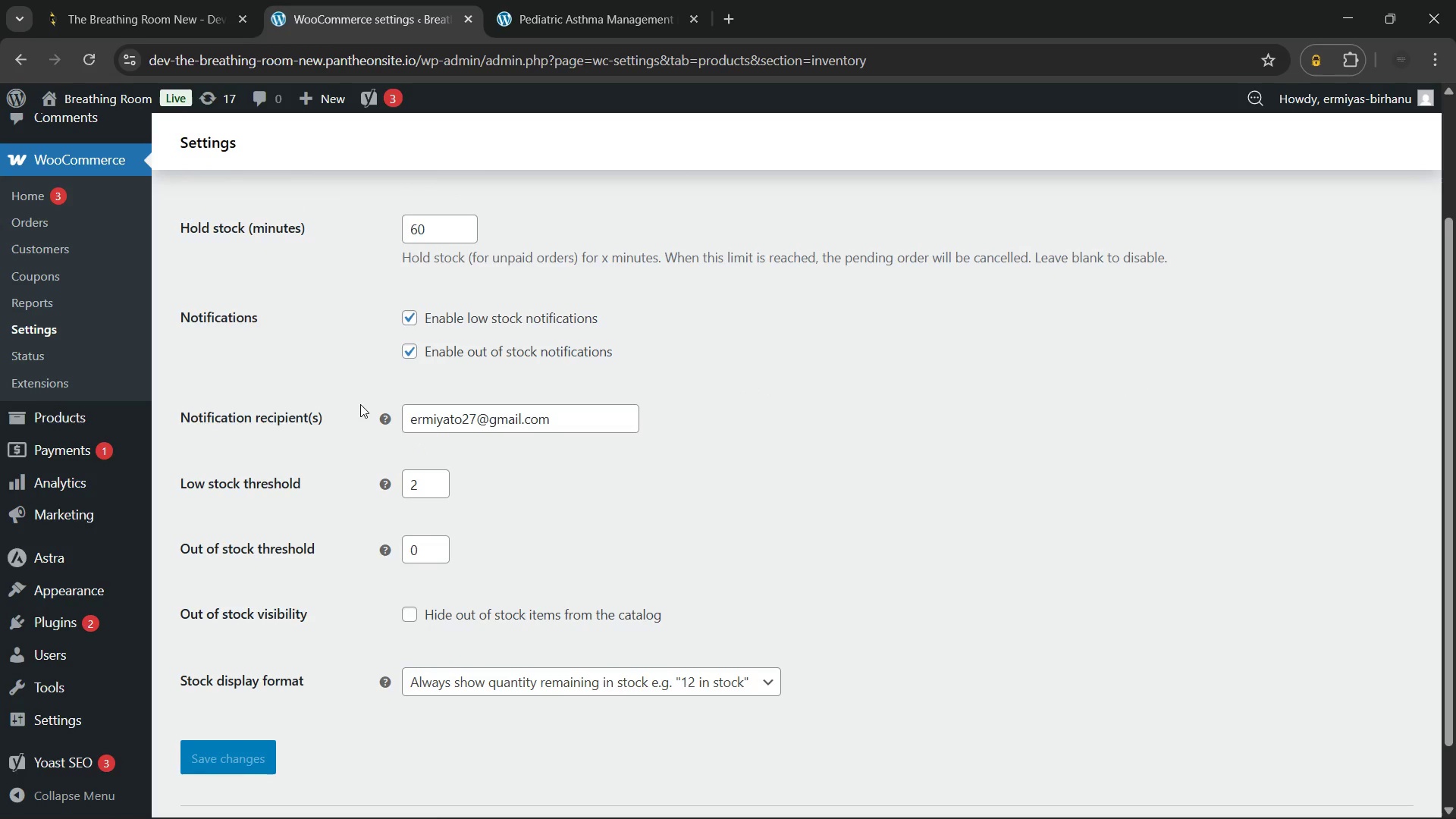 
wait(35.58)
 